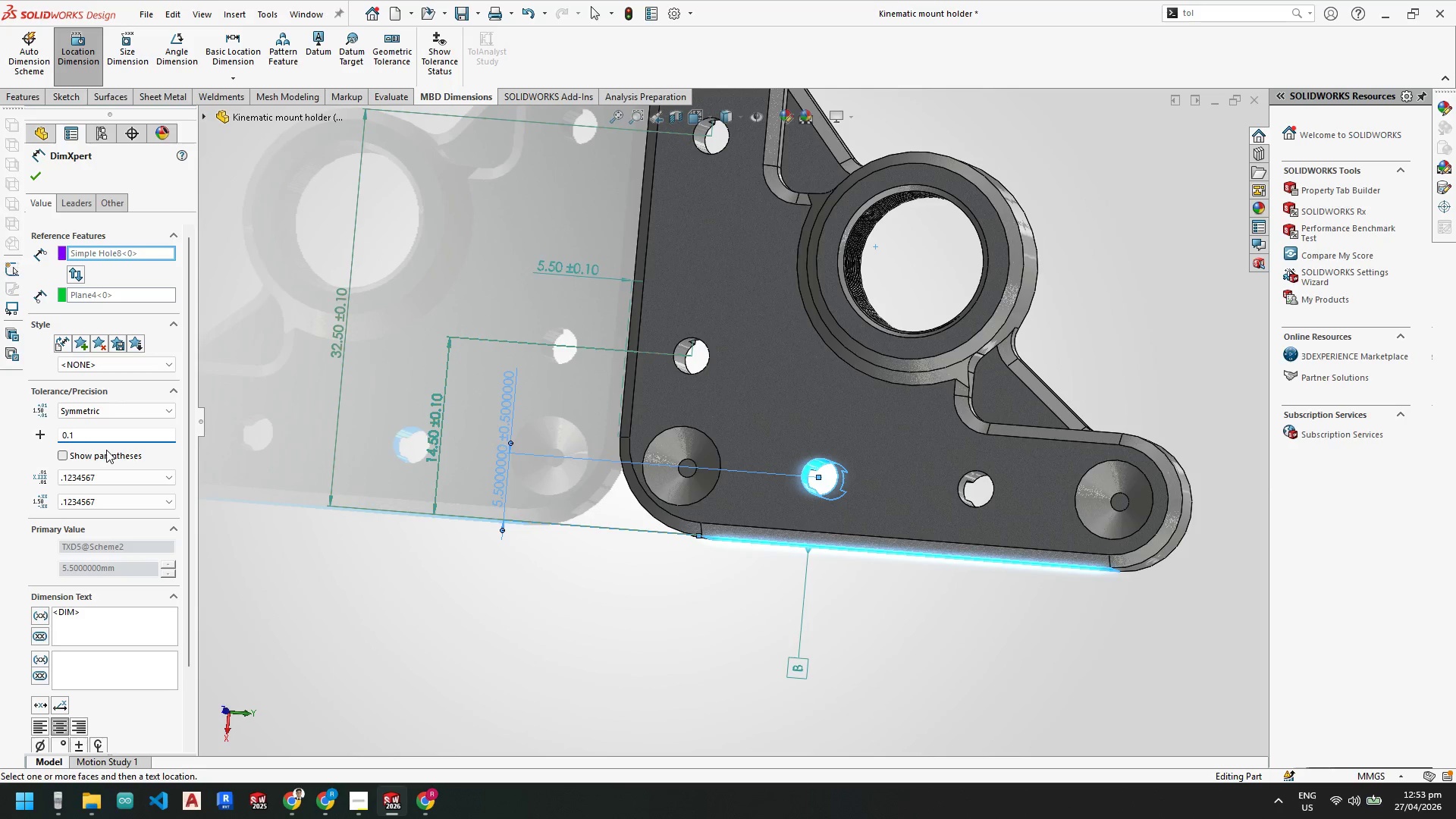 
key(NumpadEnter)
 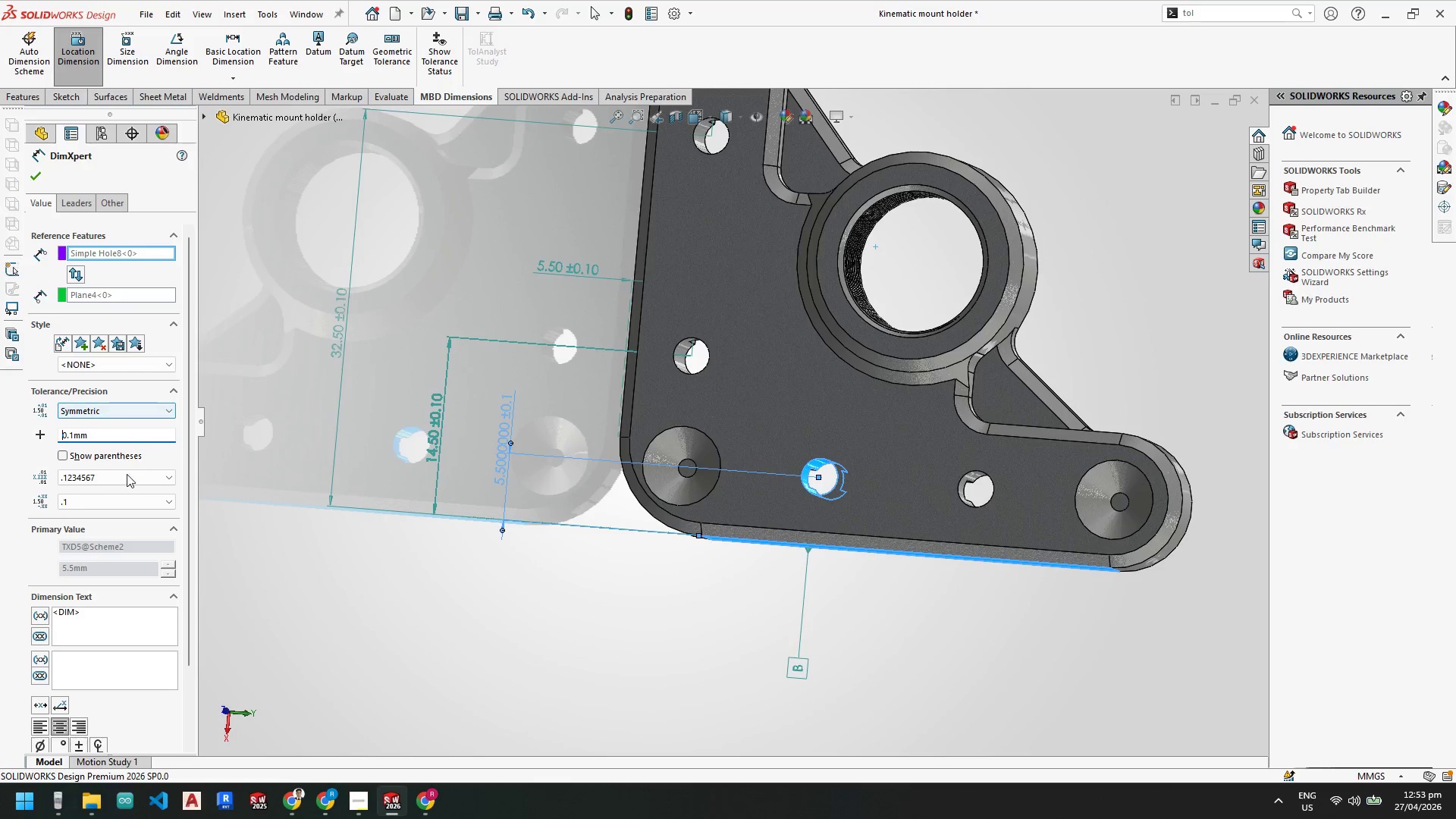 
left_click([122, 479])
 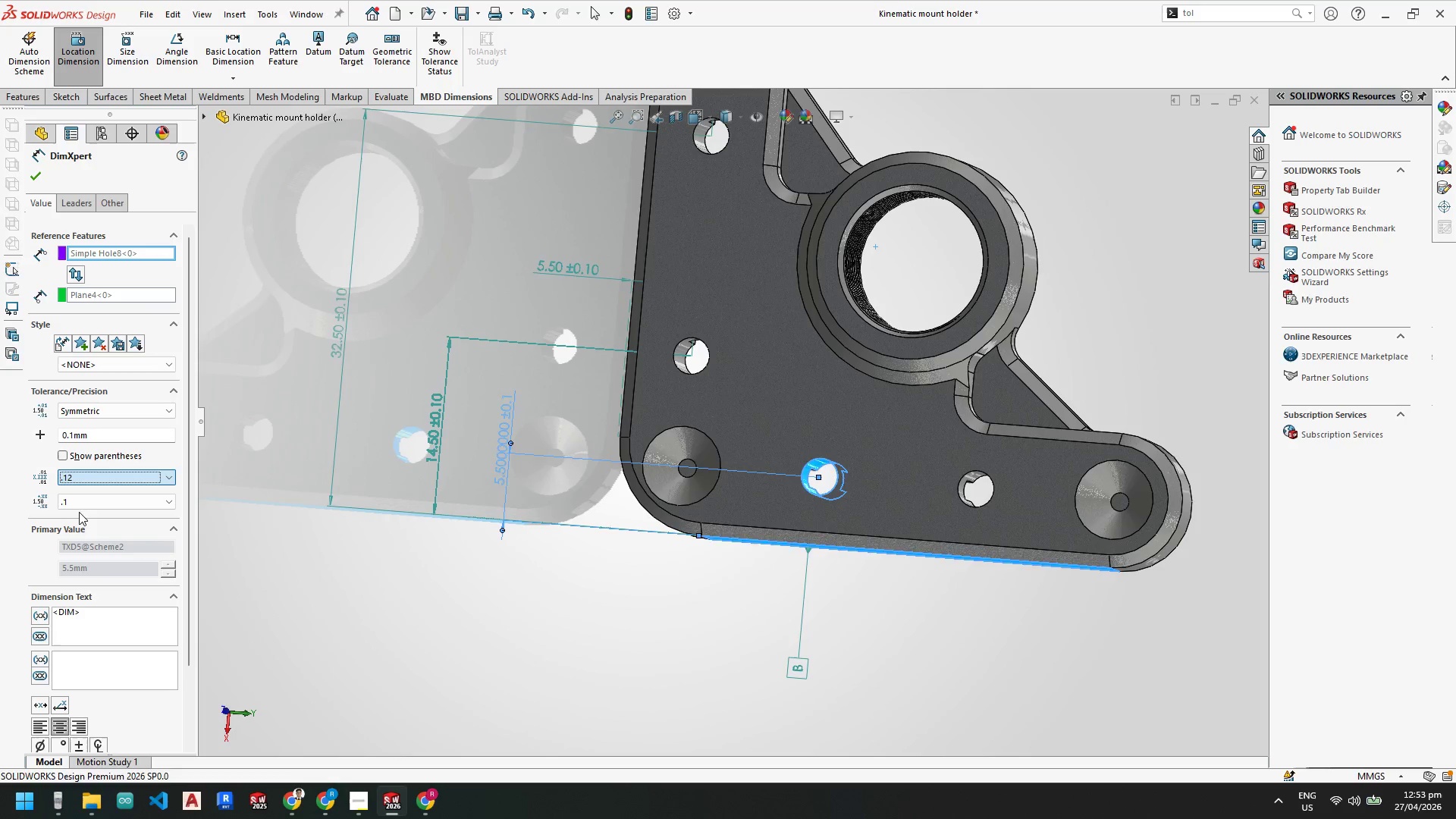 
double_click([85, 500])
 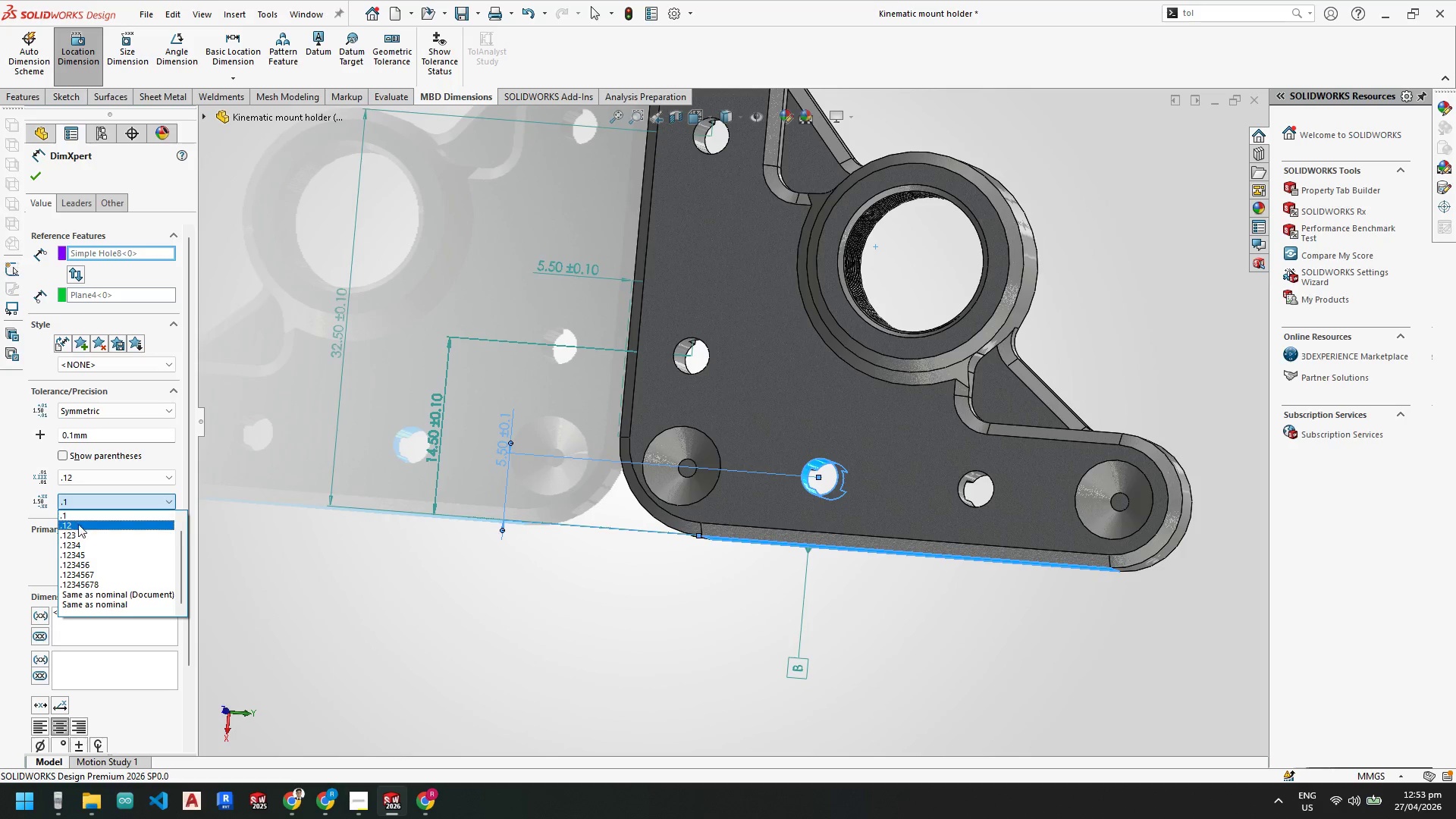 
left_click([77, 526])
 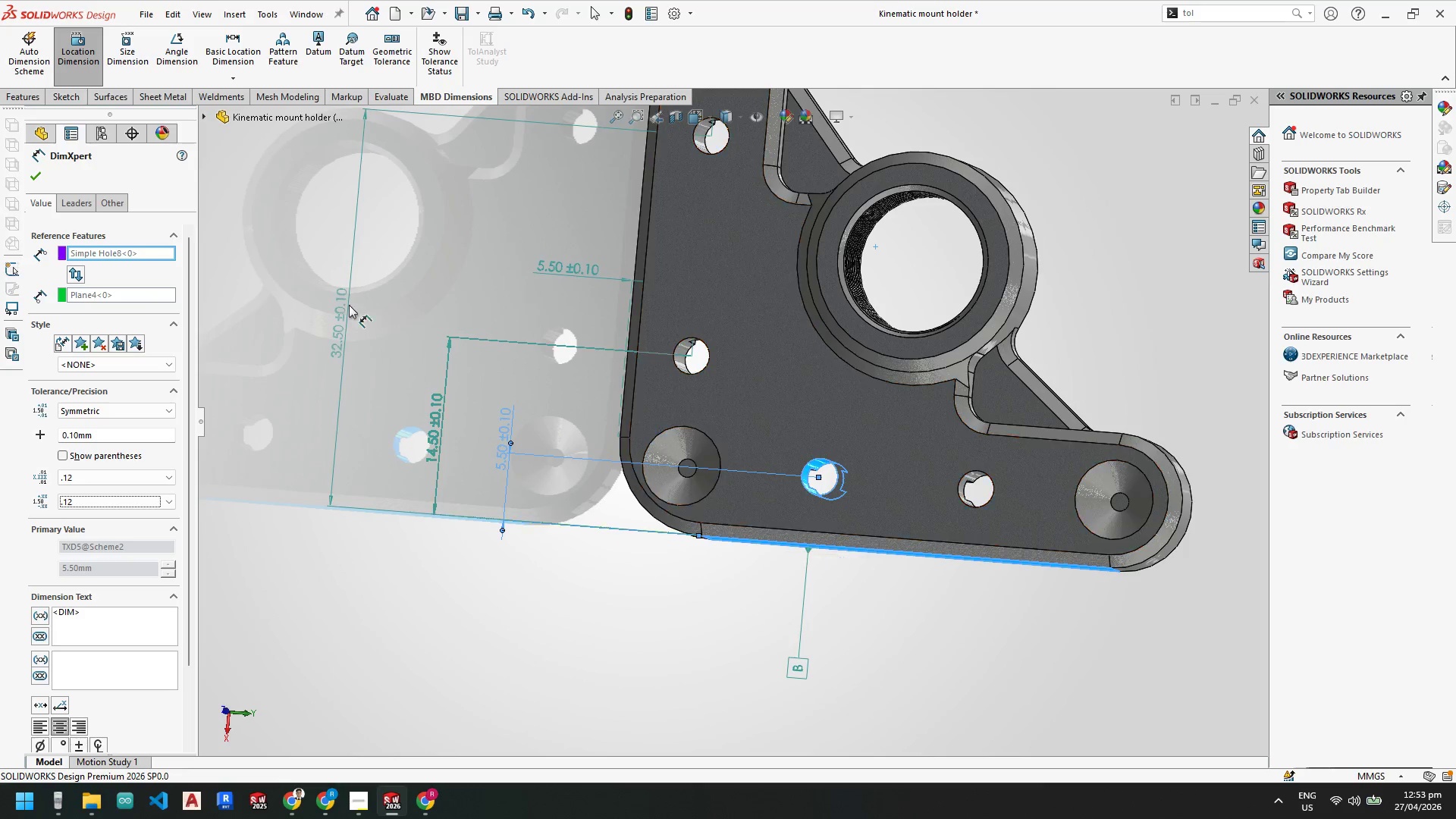 
left_click([32, 177])
 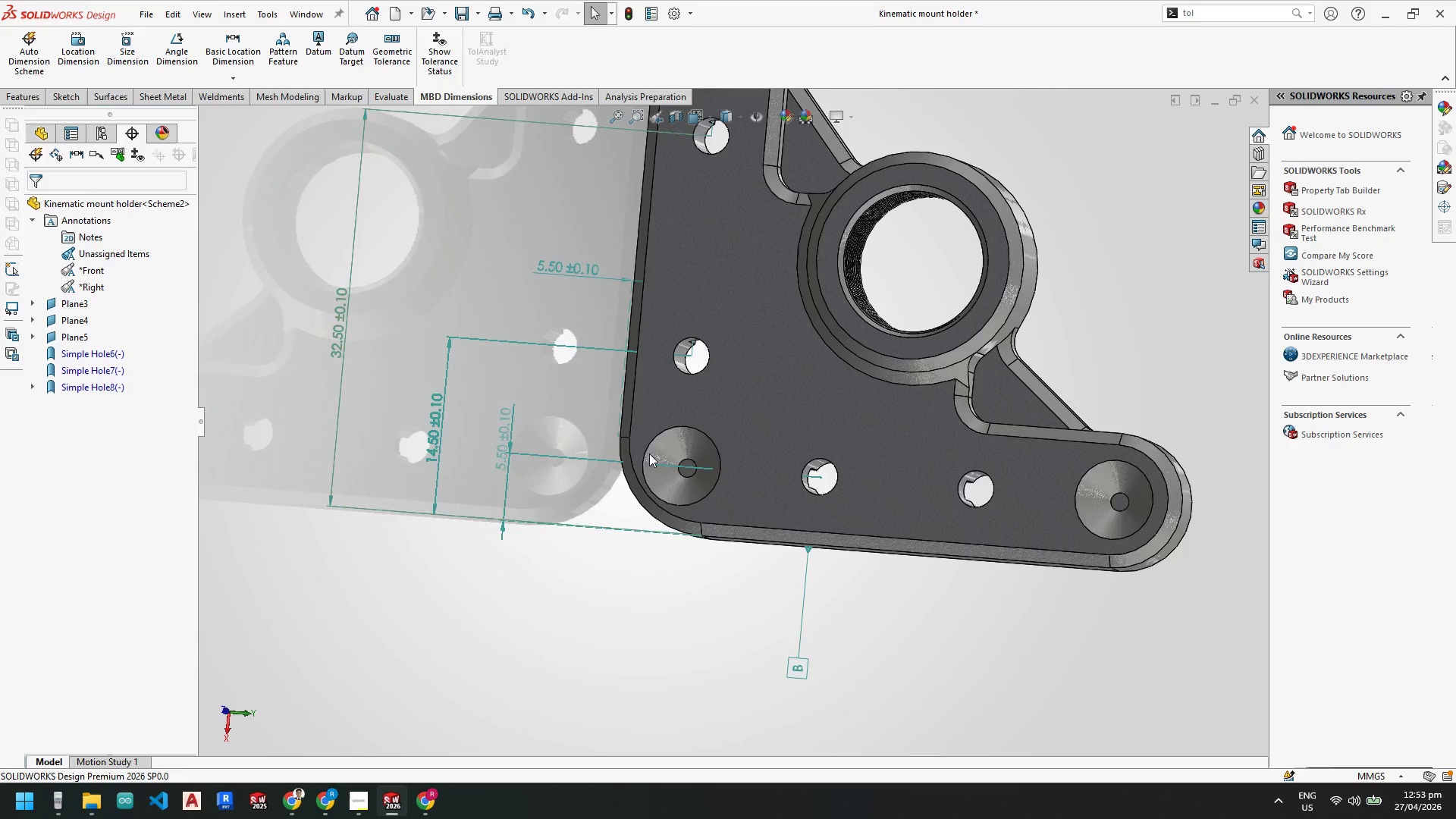 
scroll: coordinate [676, 474], scroll_direction: up, amount: 3.0
 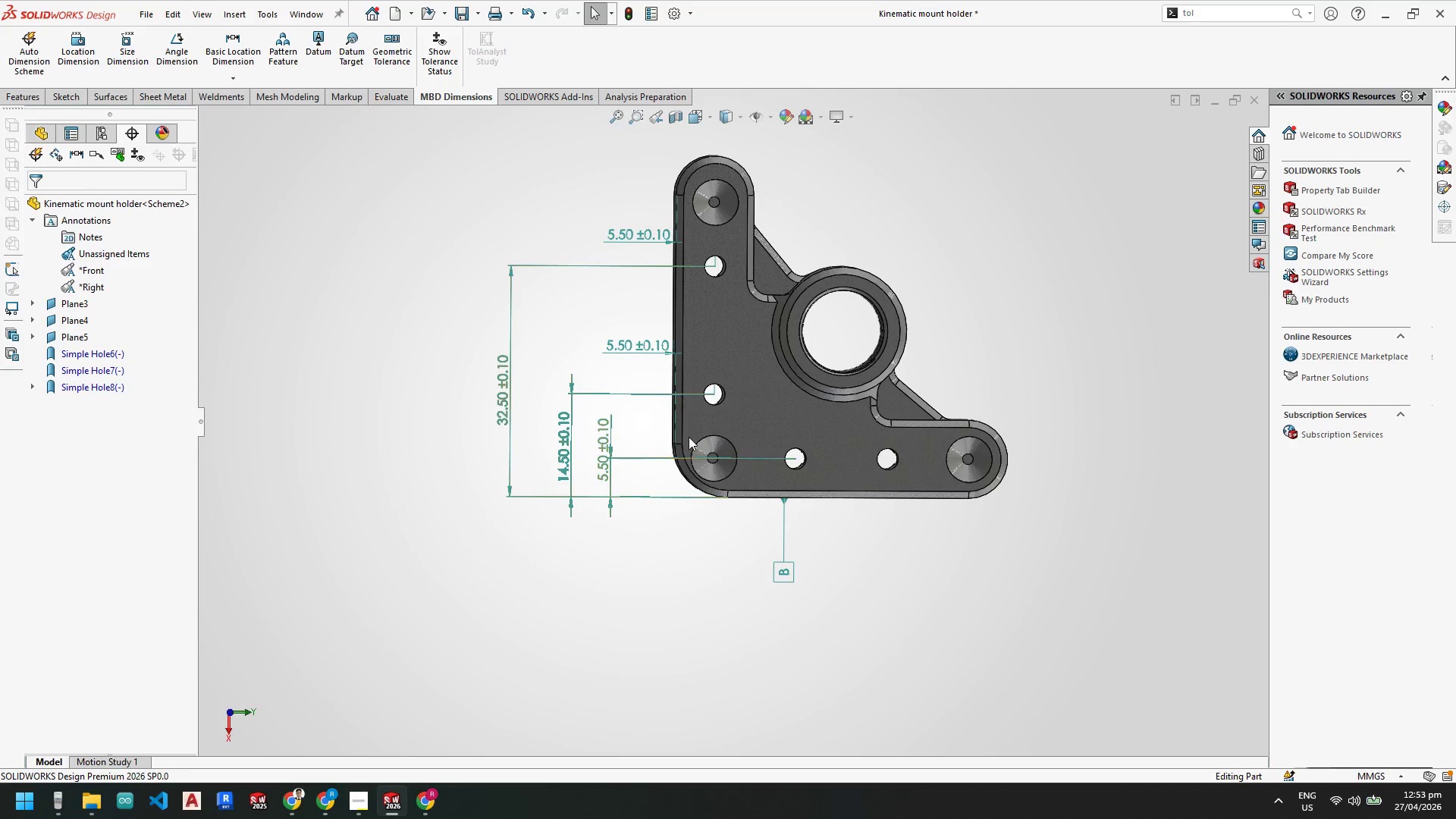 
key(Space)
 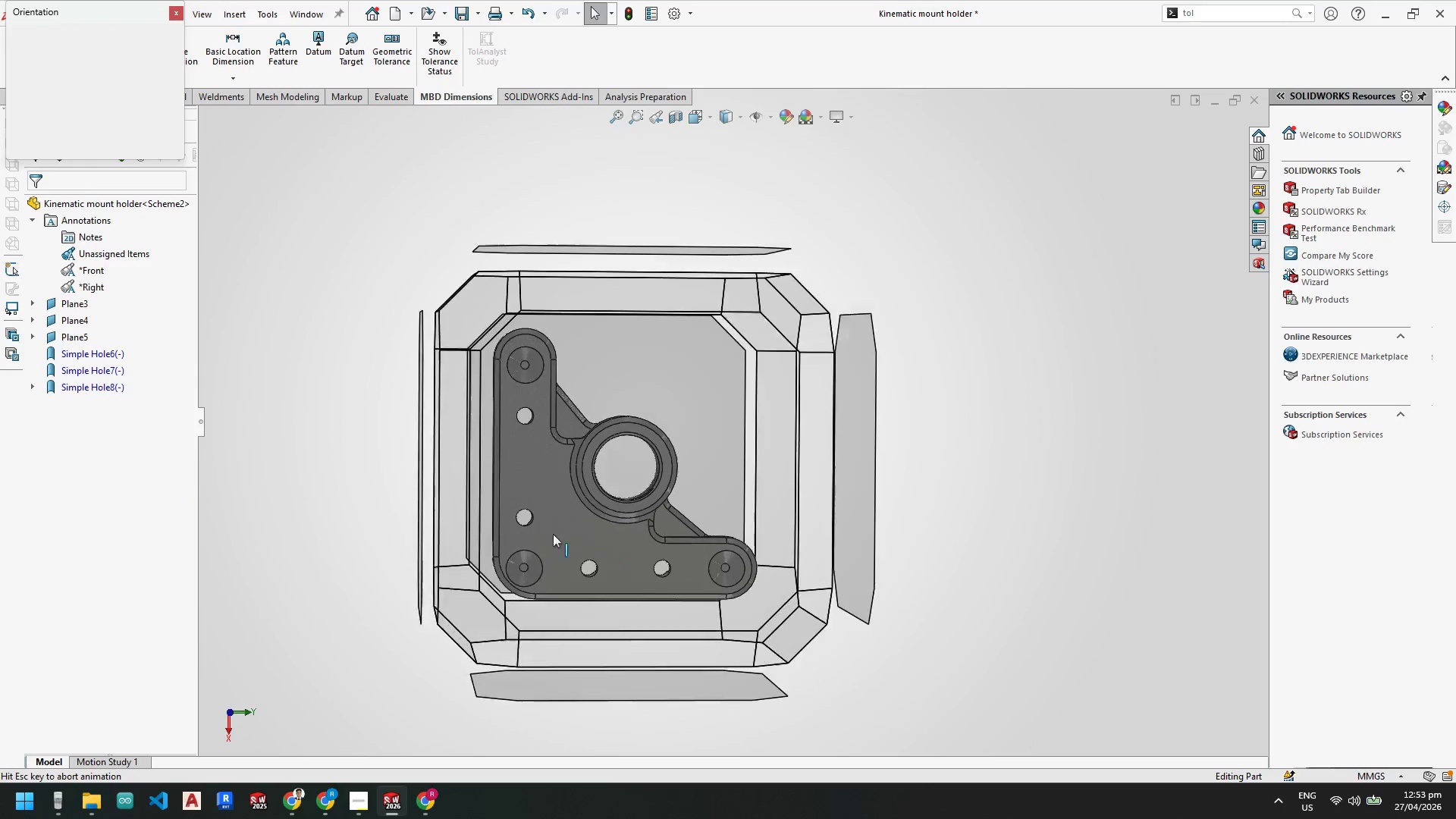 
left_click([519, 531])
 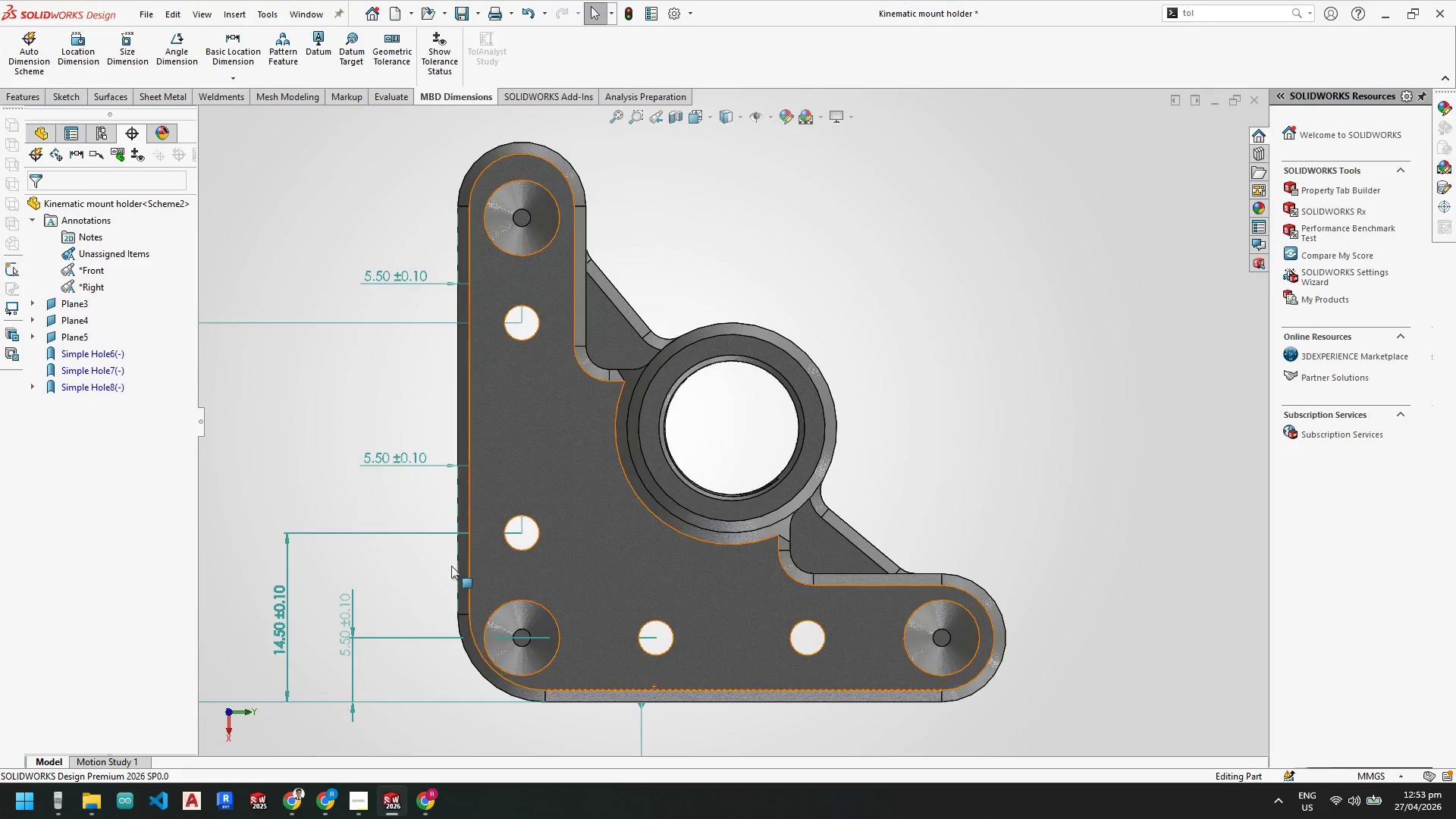 
scroll: coordinate [350, 620], scroll_direction: down, amount: 2.0
 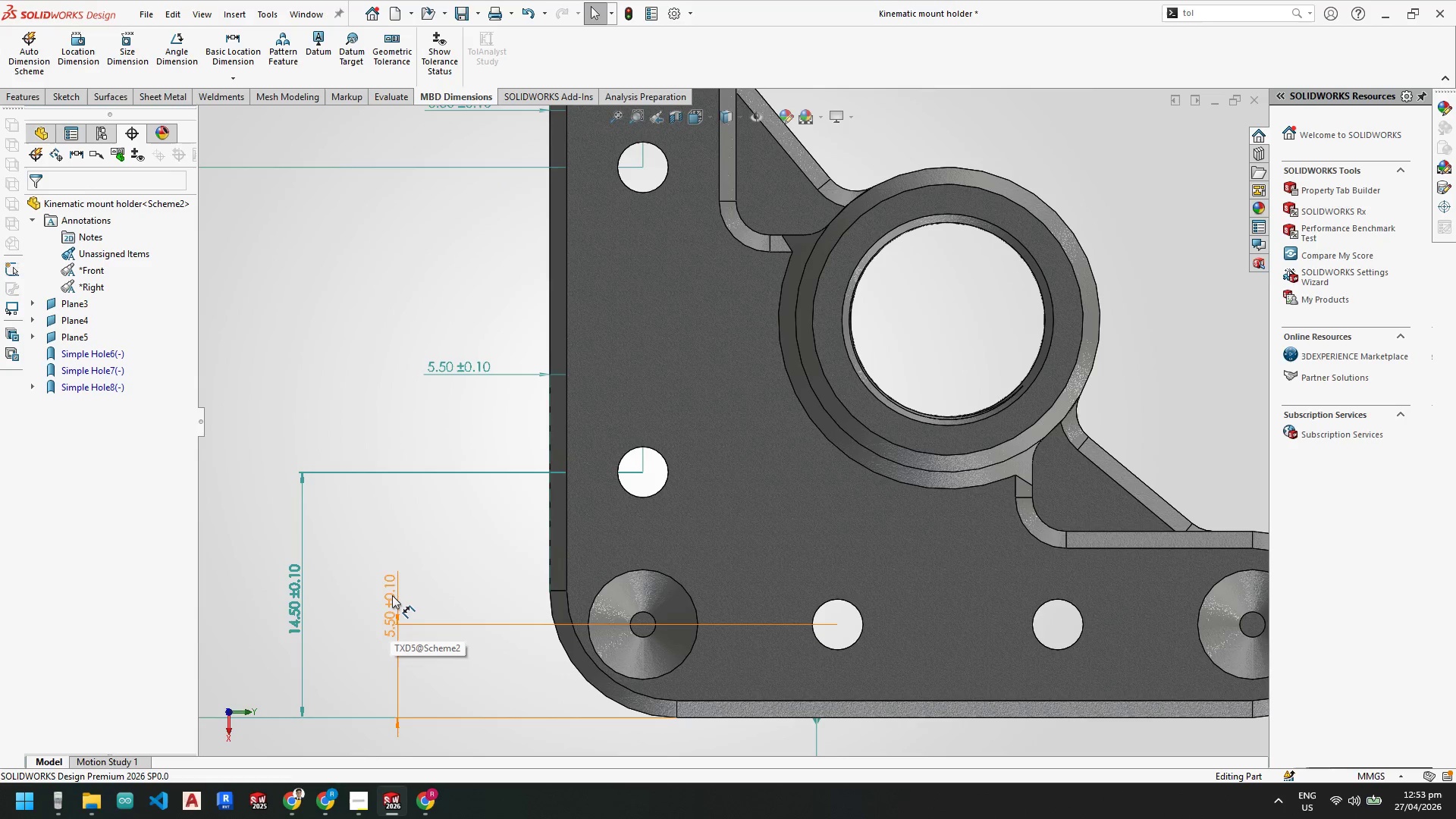 
left_click_drag(start_coordinate=[392, 596], to_coordinate=[391, 561])
 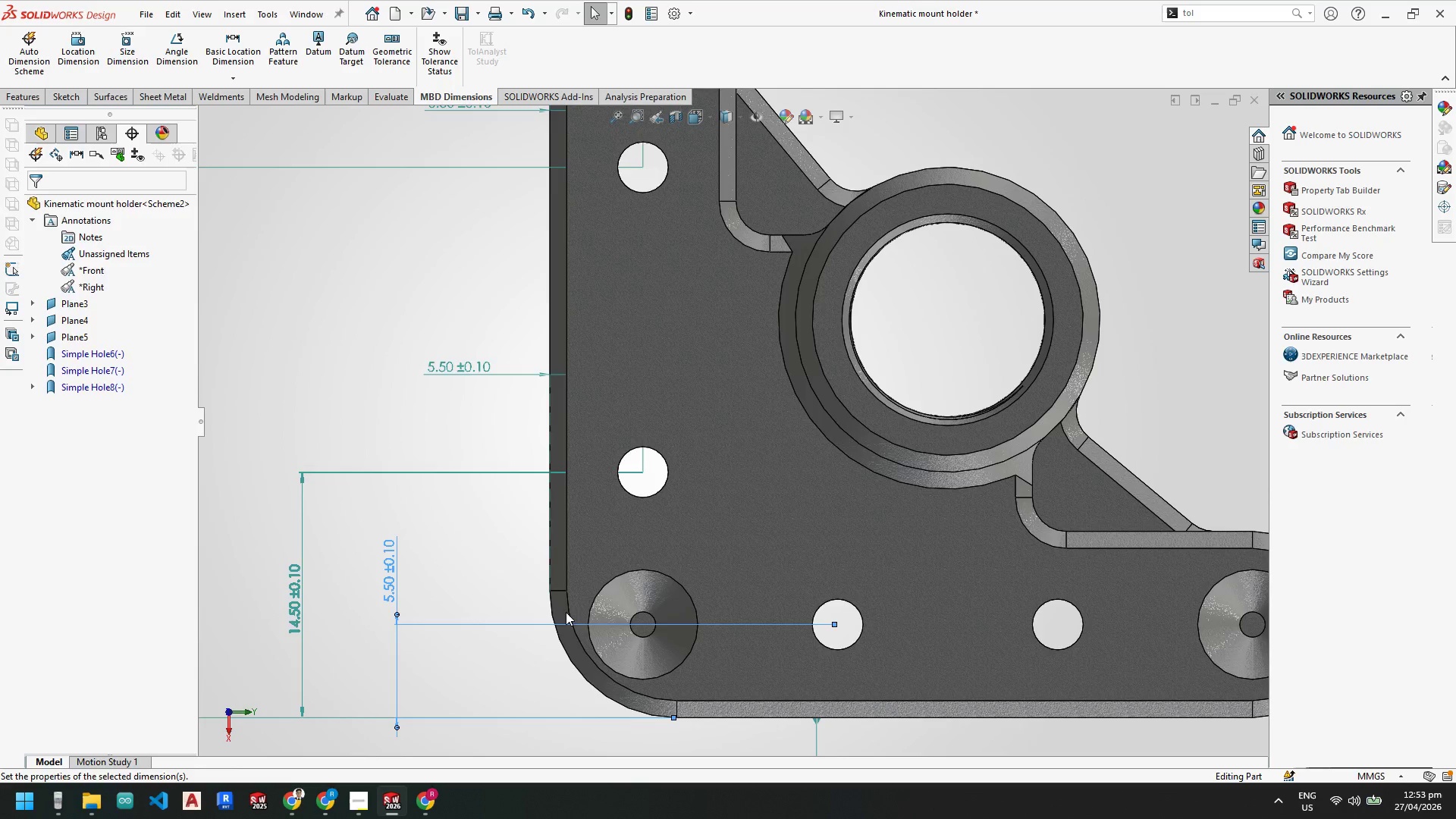 
scroll: coordinate [612, 612], scroll_direction: up, amount: 3.0
 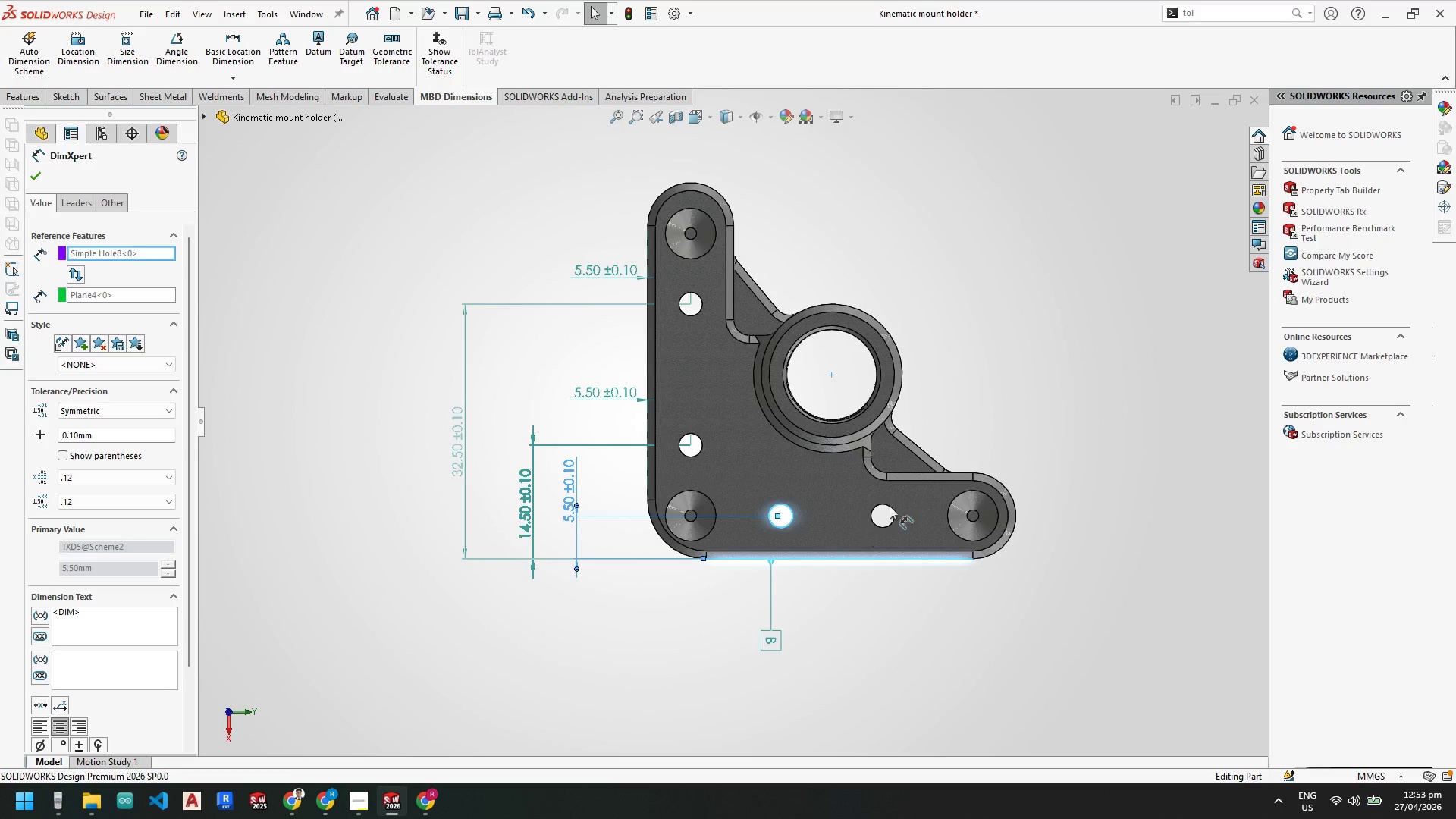 
scroll: coordinate [892, 500], scroll_direction: down, amount: 1.0
 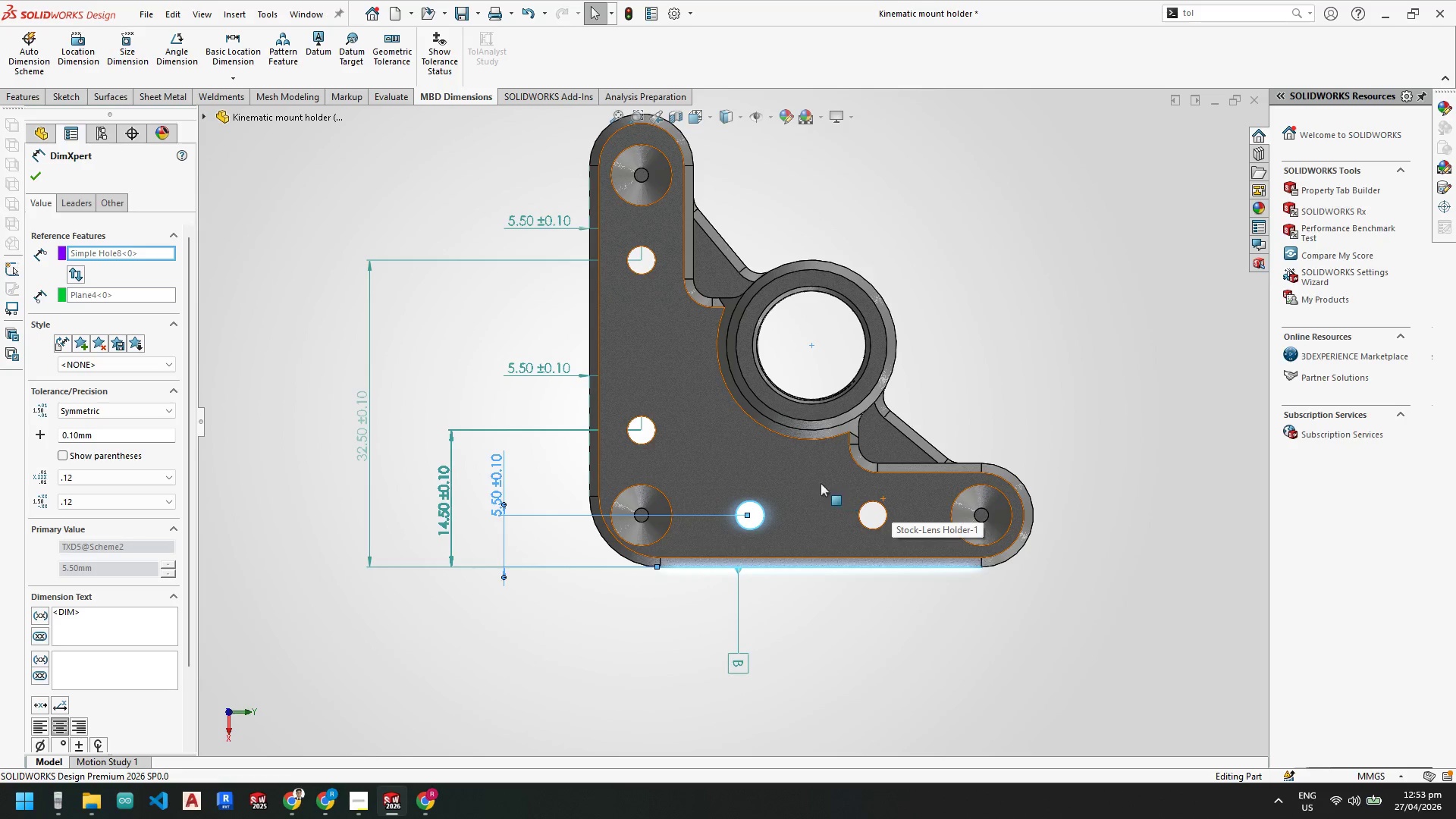 
key(Escape)
 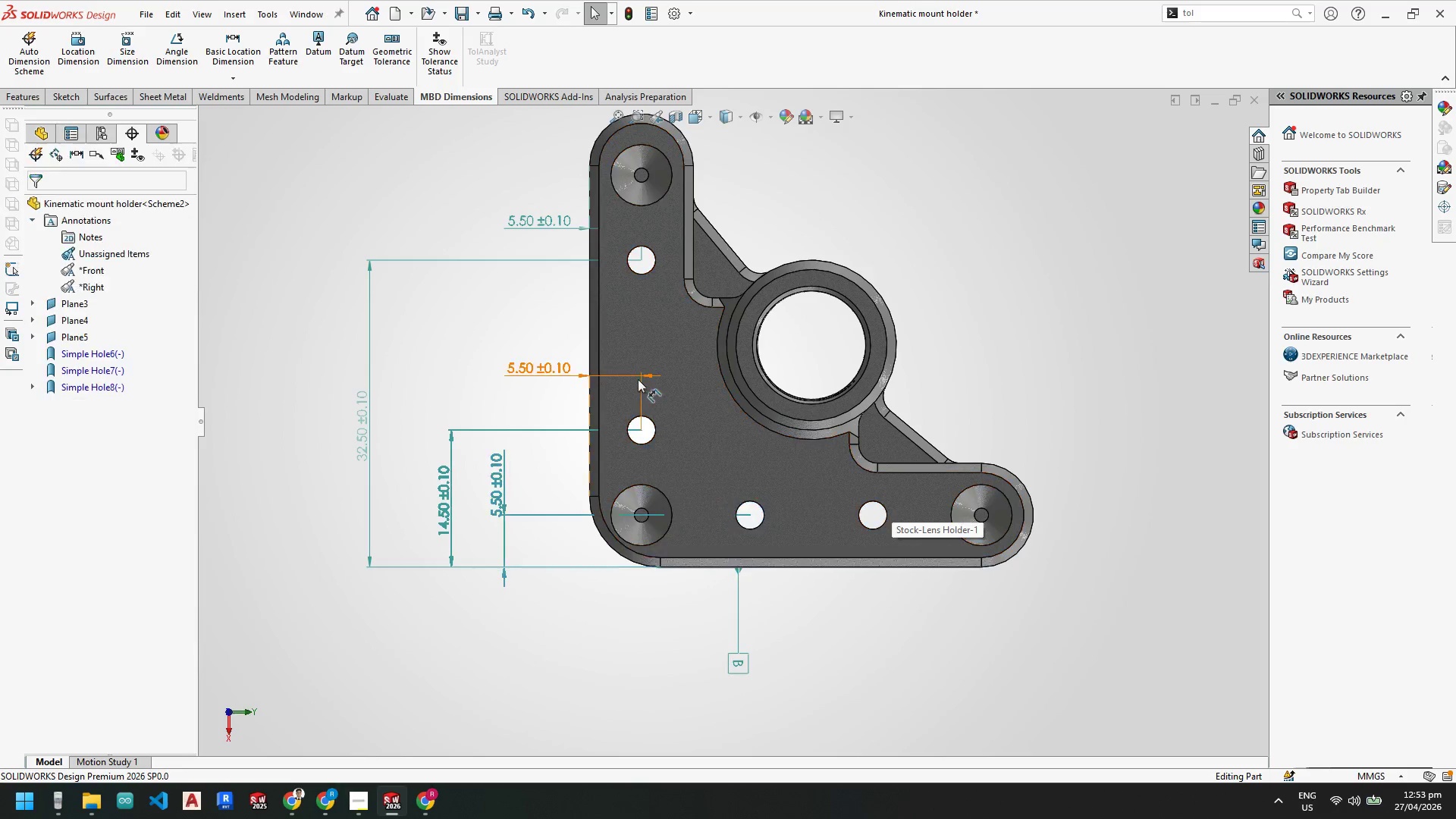 
key(Escape)
 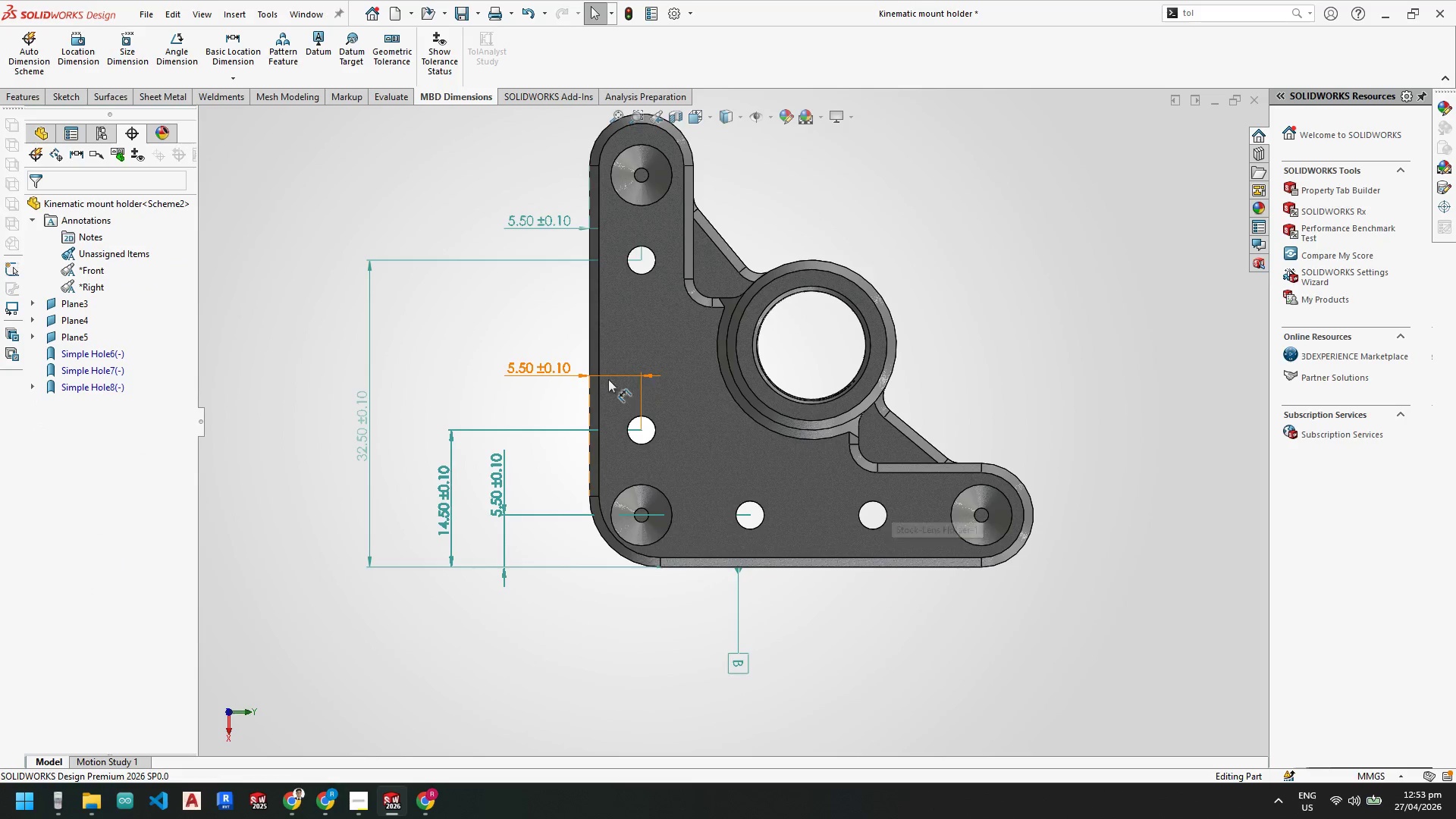 
key(Escape)
 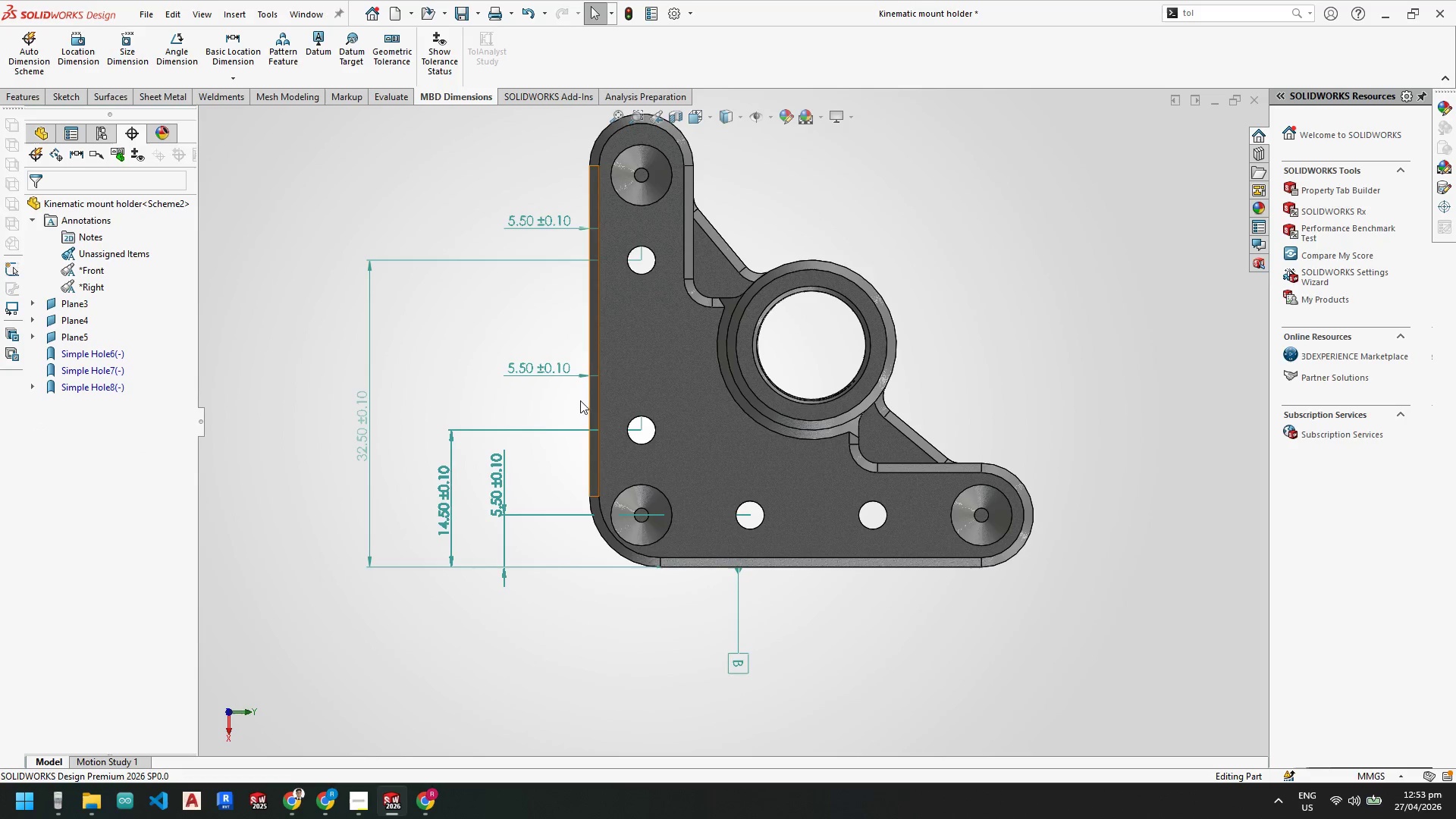 
key(Escape)
 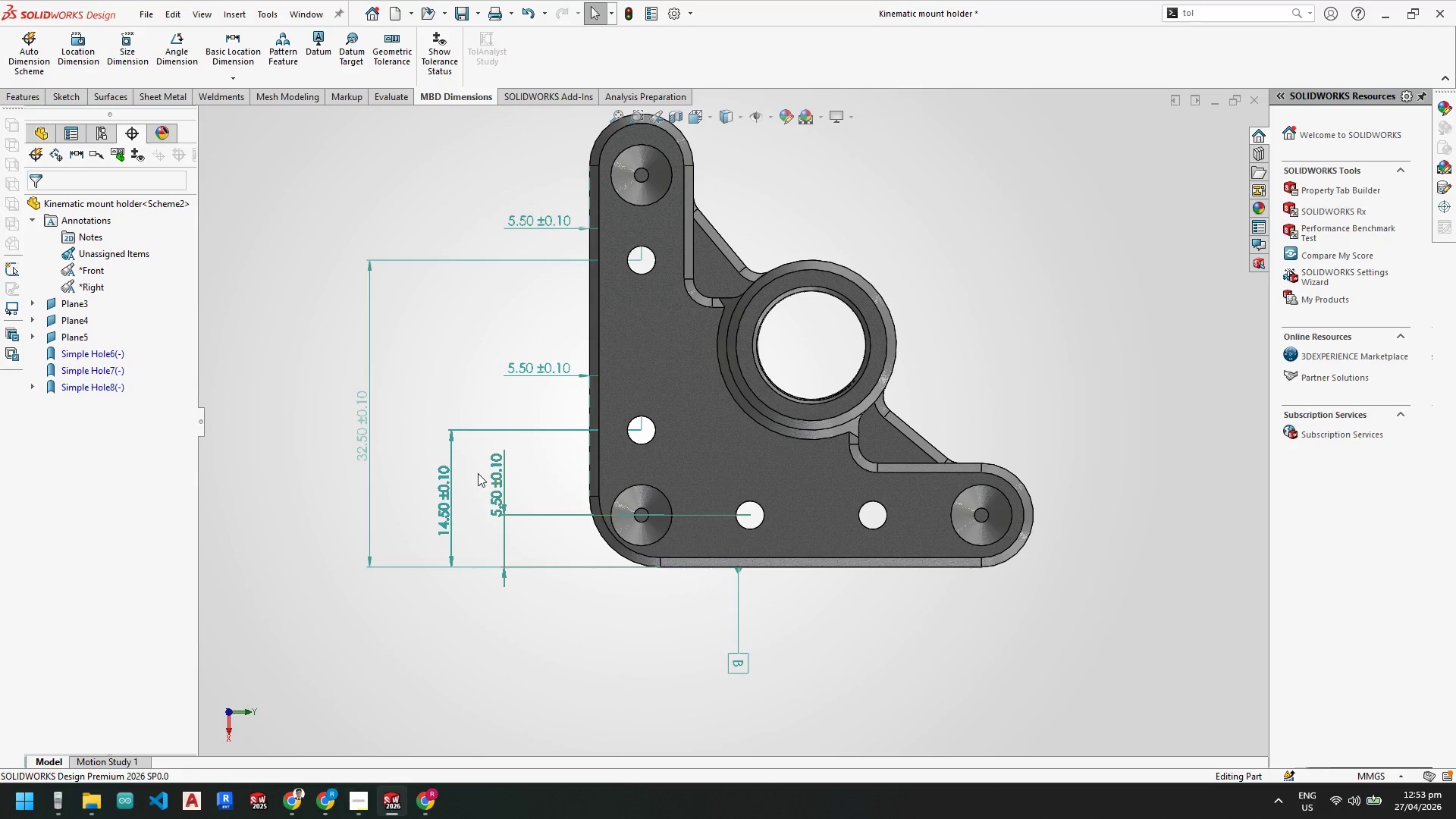 
left_click_drag(start_coordinate=[438, 480], to_coordinate=[392, 360])
 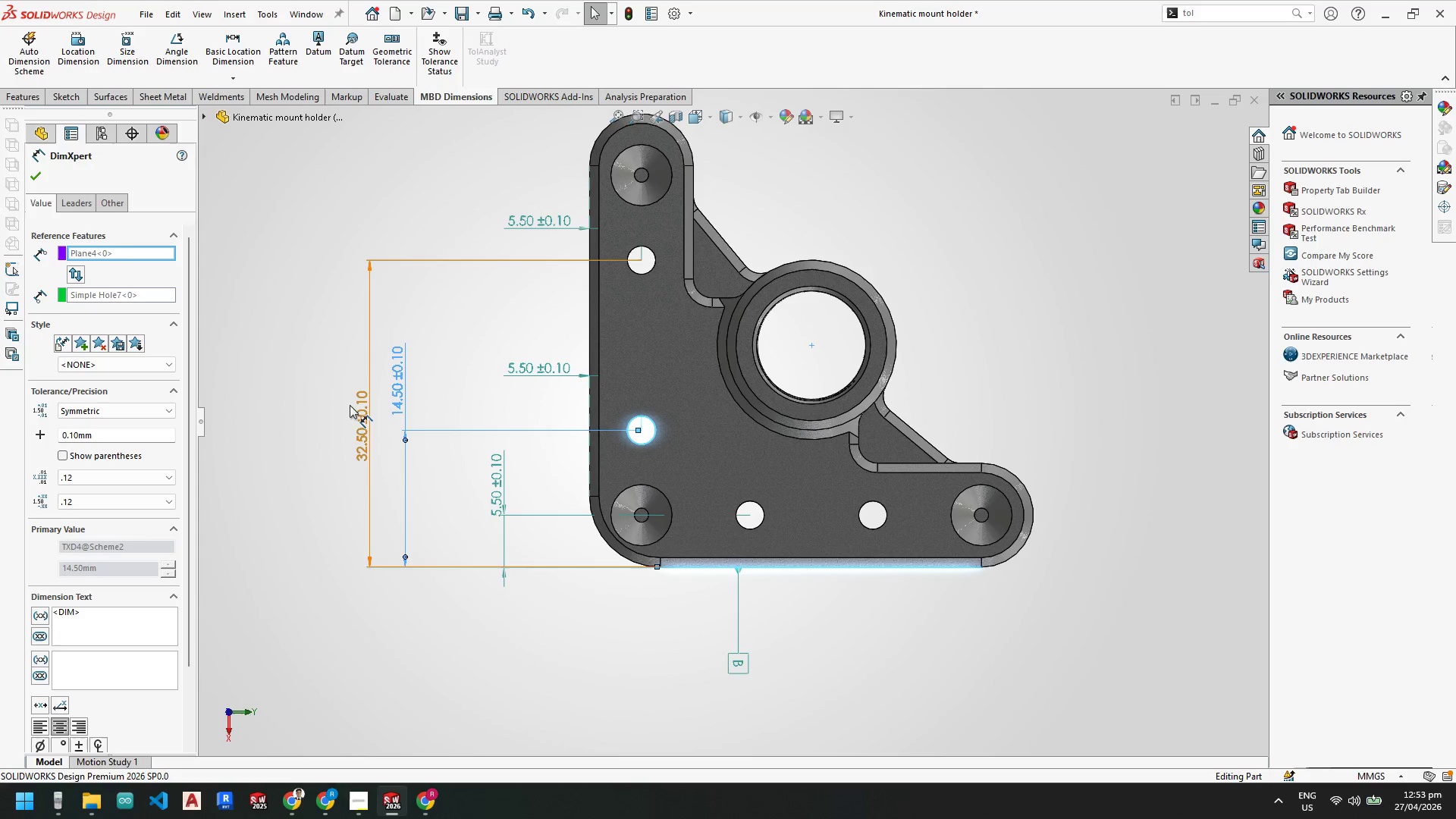 
left_click_drag(start_coordinate=[356, 413], to_coordinate=[357, 369])
 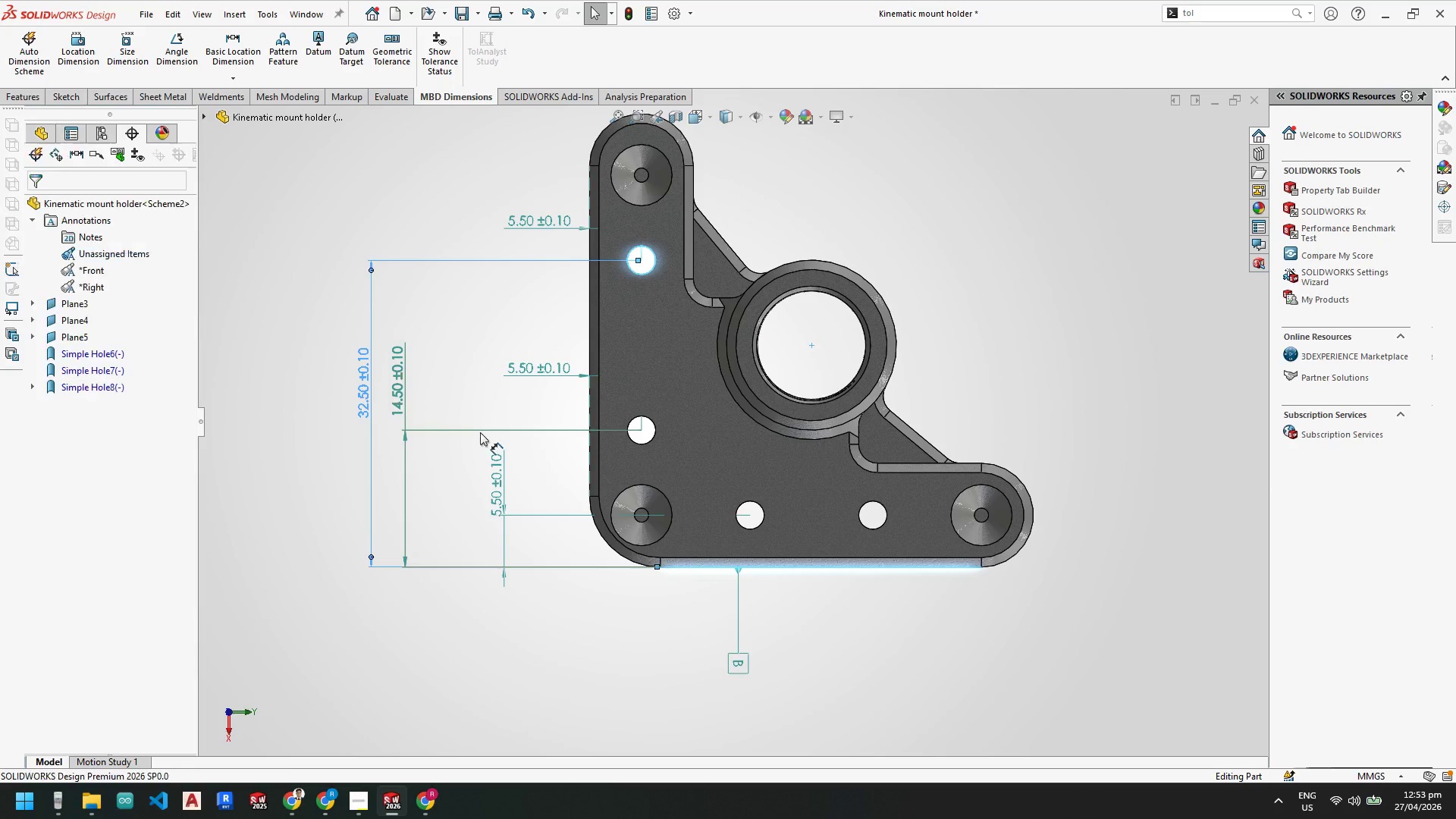 
key(Escape)
 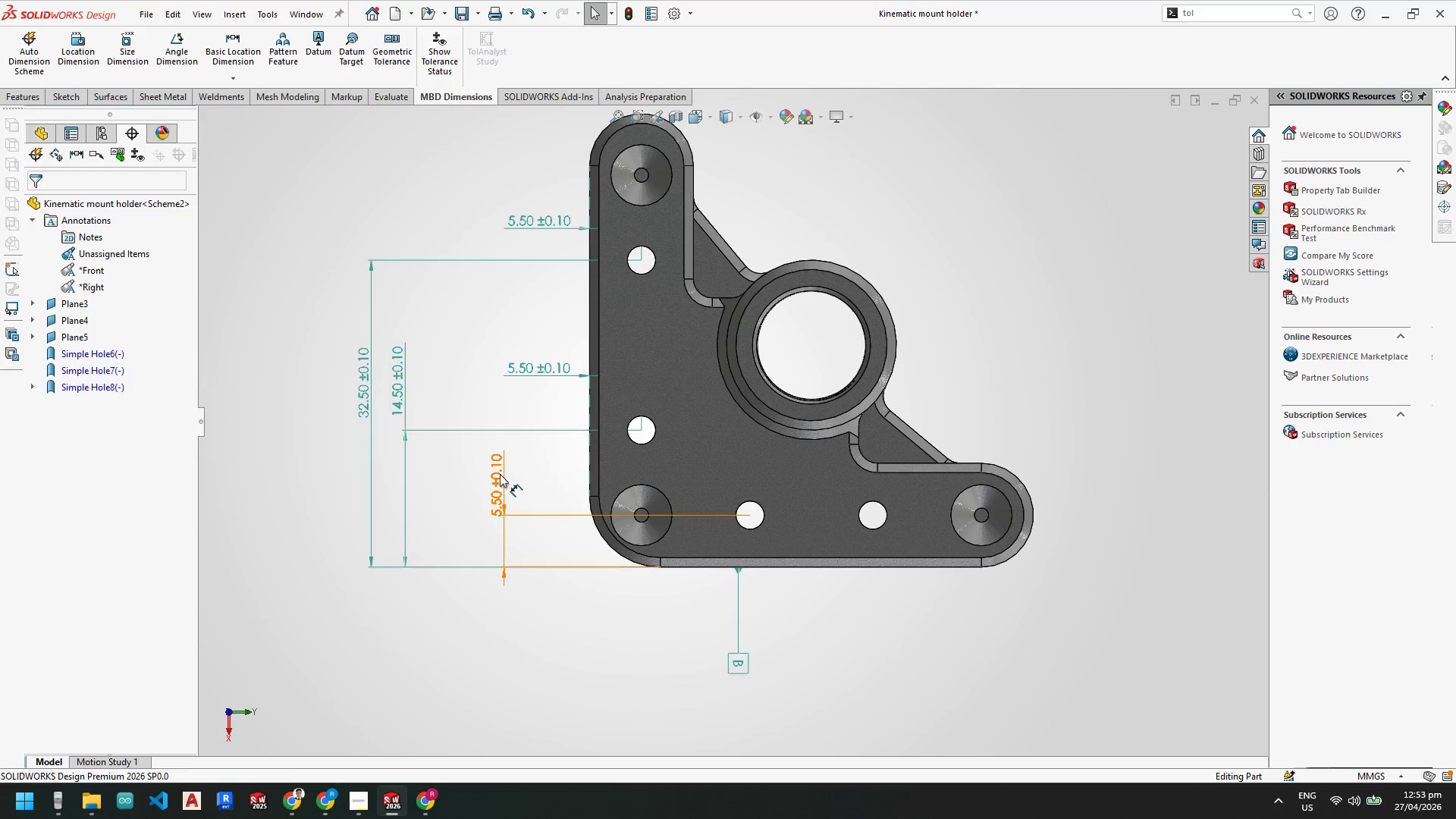 
key(Escape)
 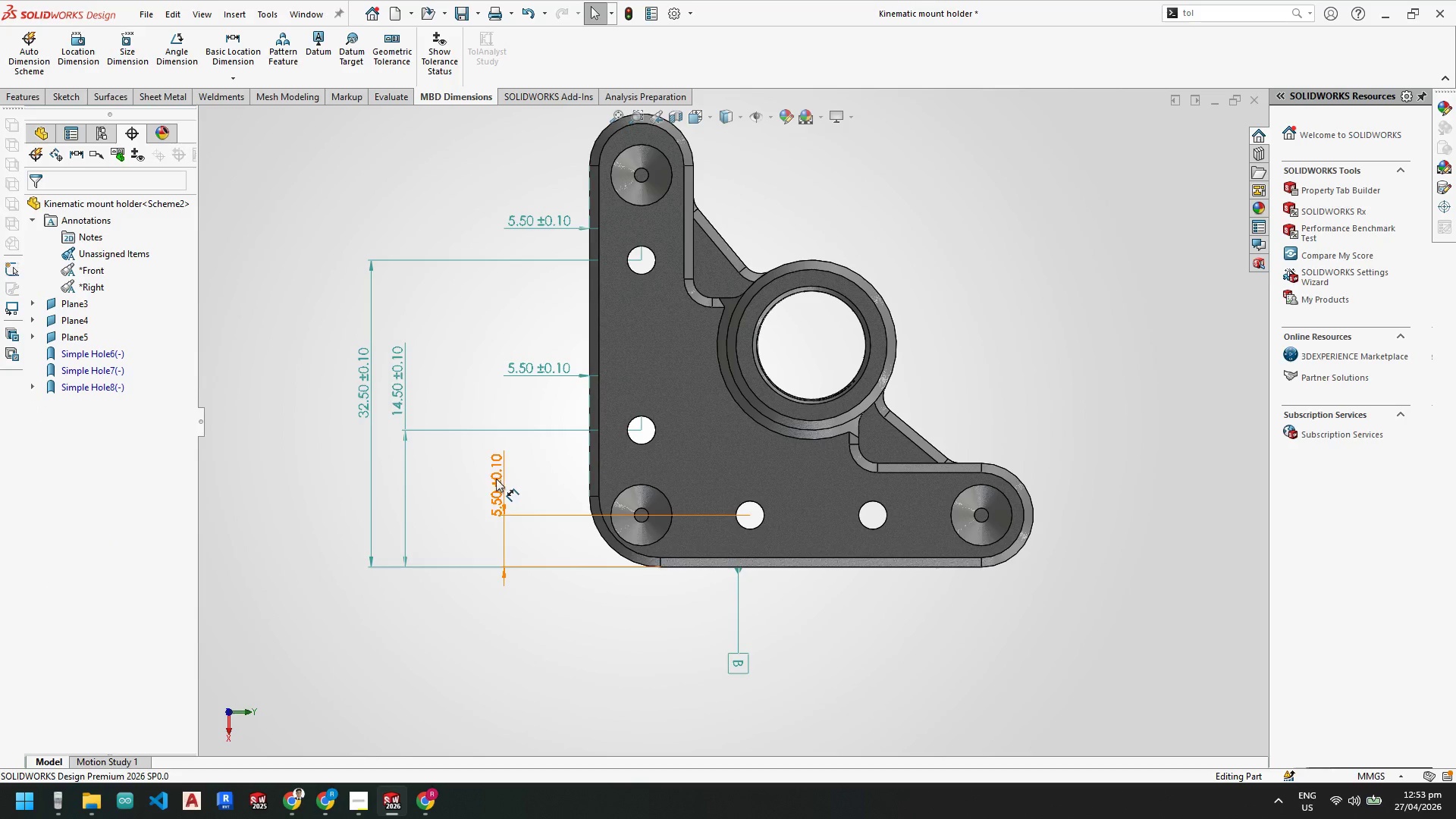 
left_click_drag(start_coordinate=[496, 479], to_coordinate=[430, 374])
 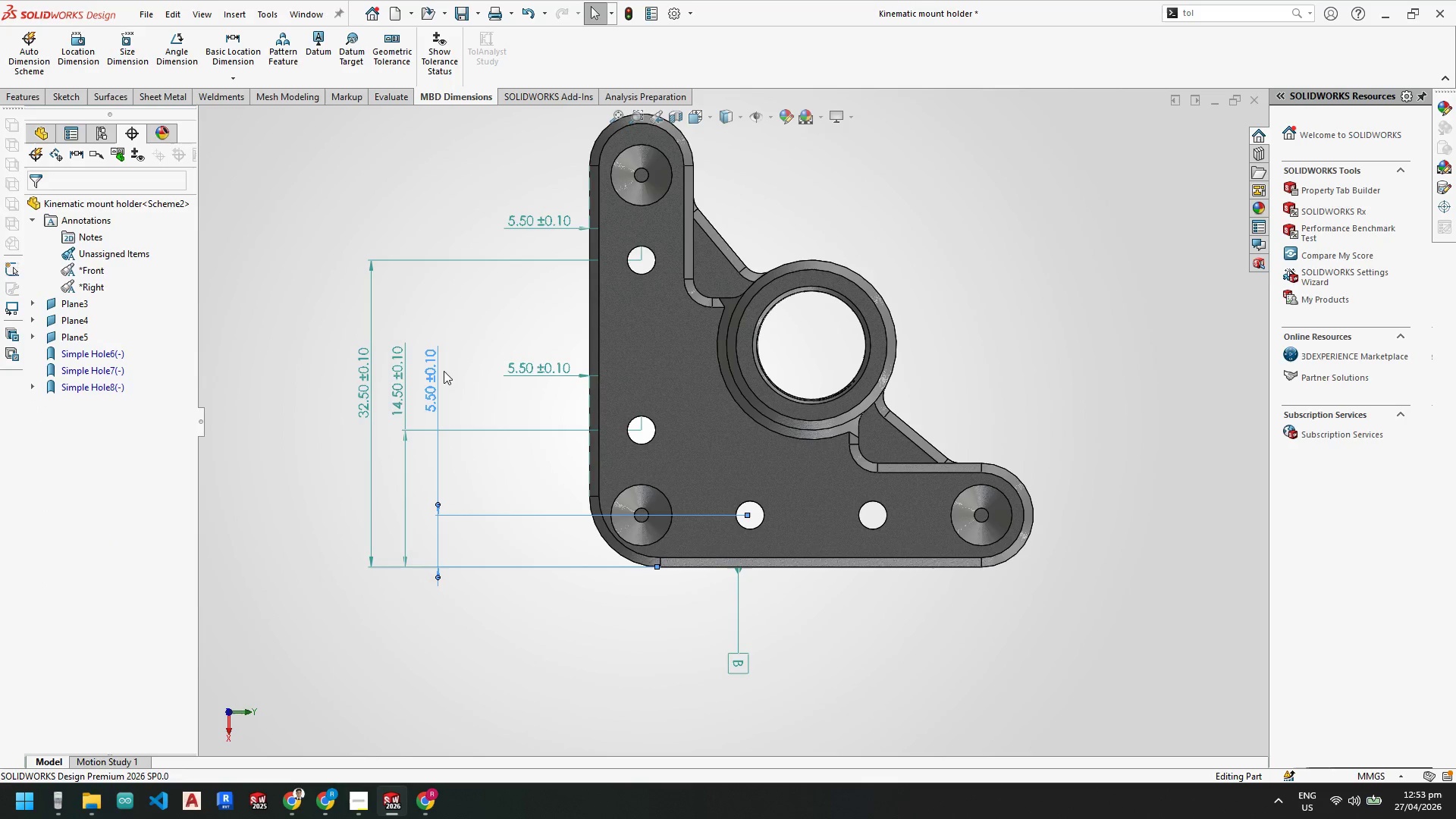 
key(Escape)
 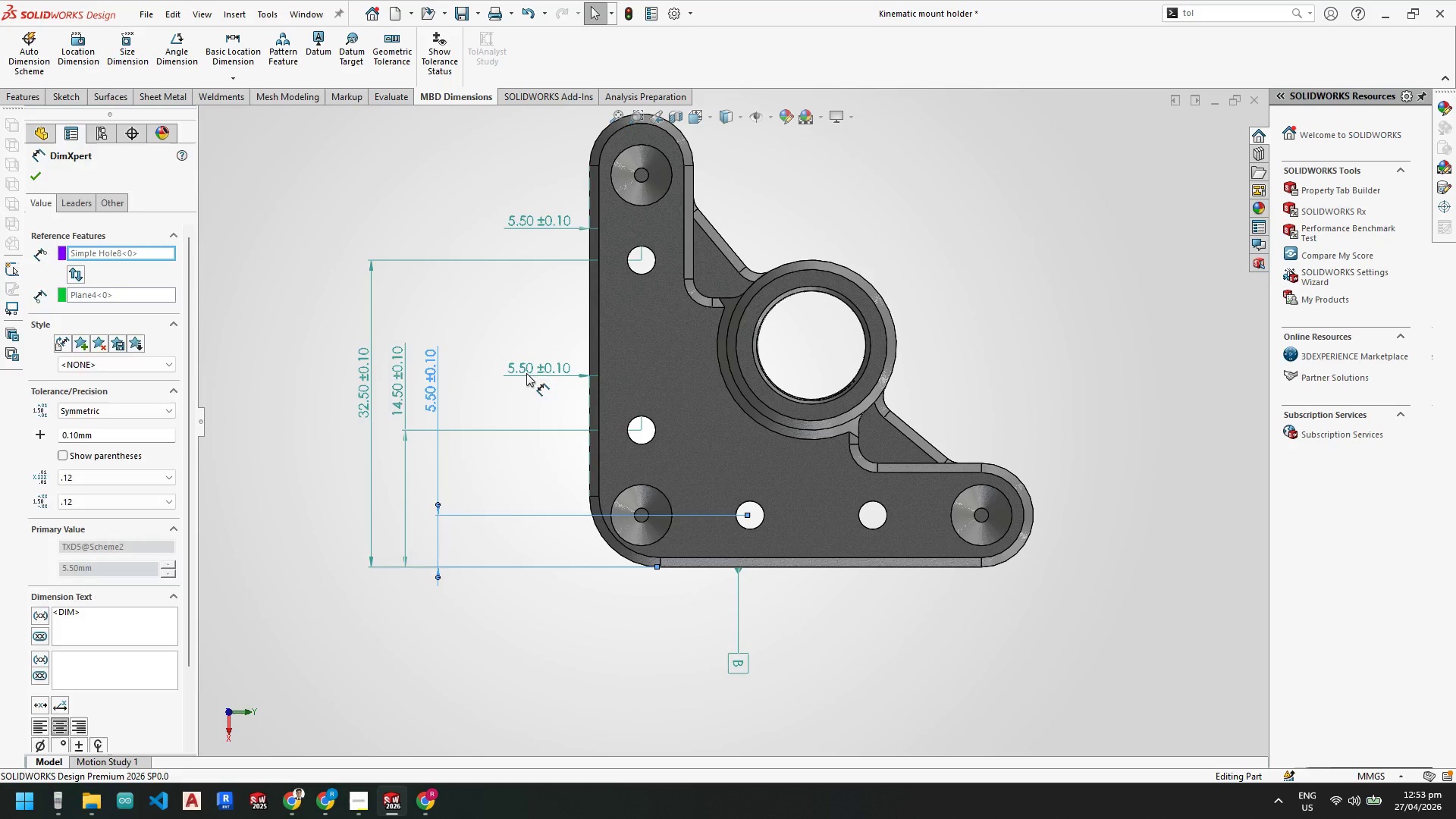 
key(Escape)
 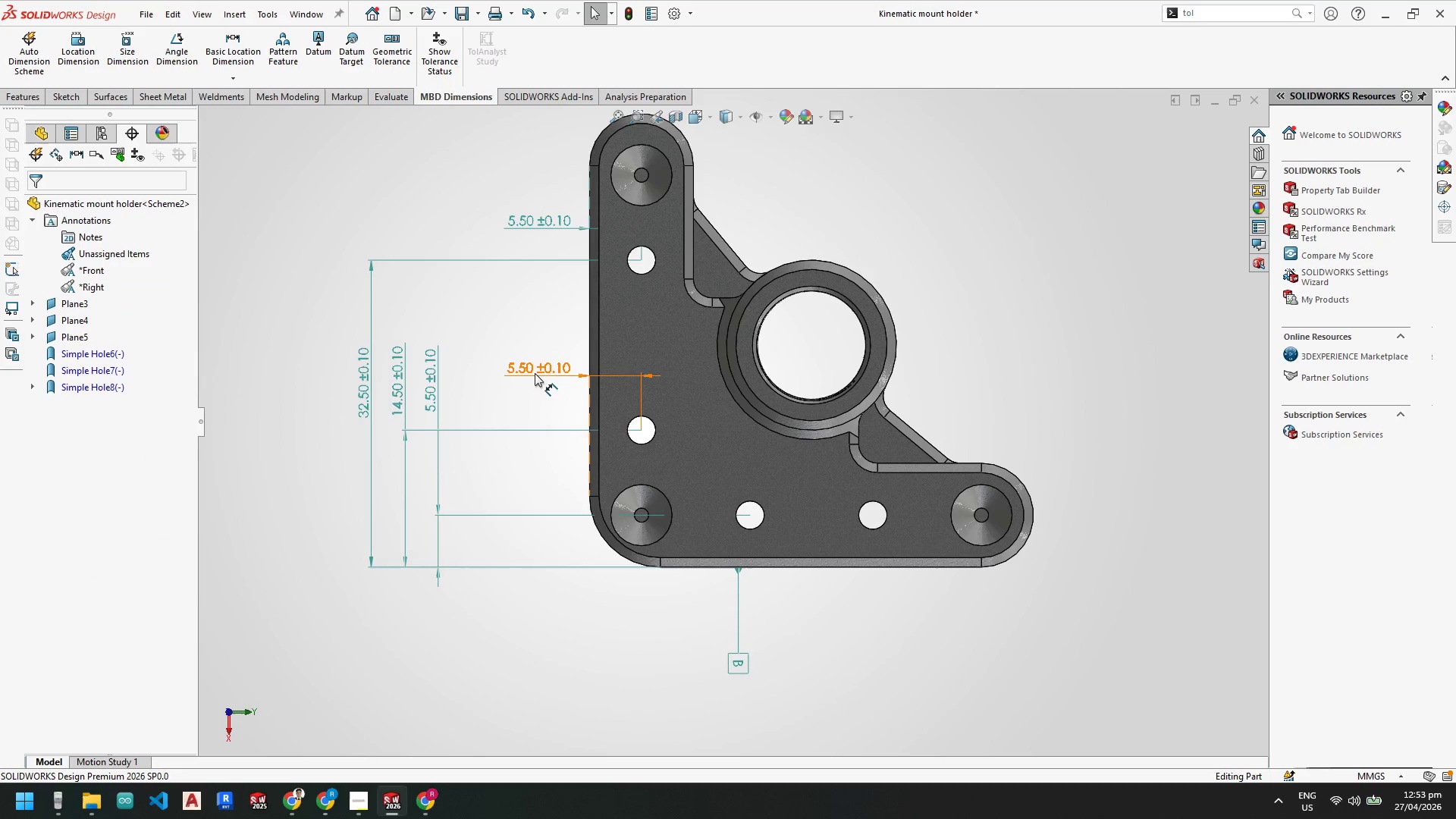 
key(Escape)
 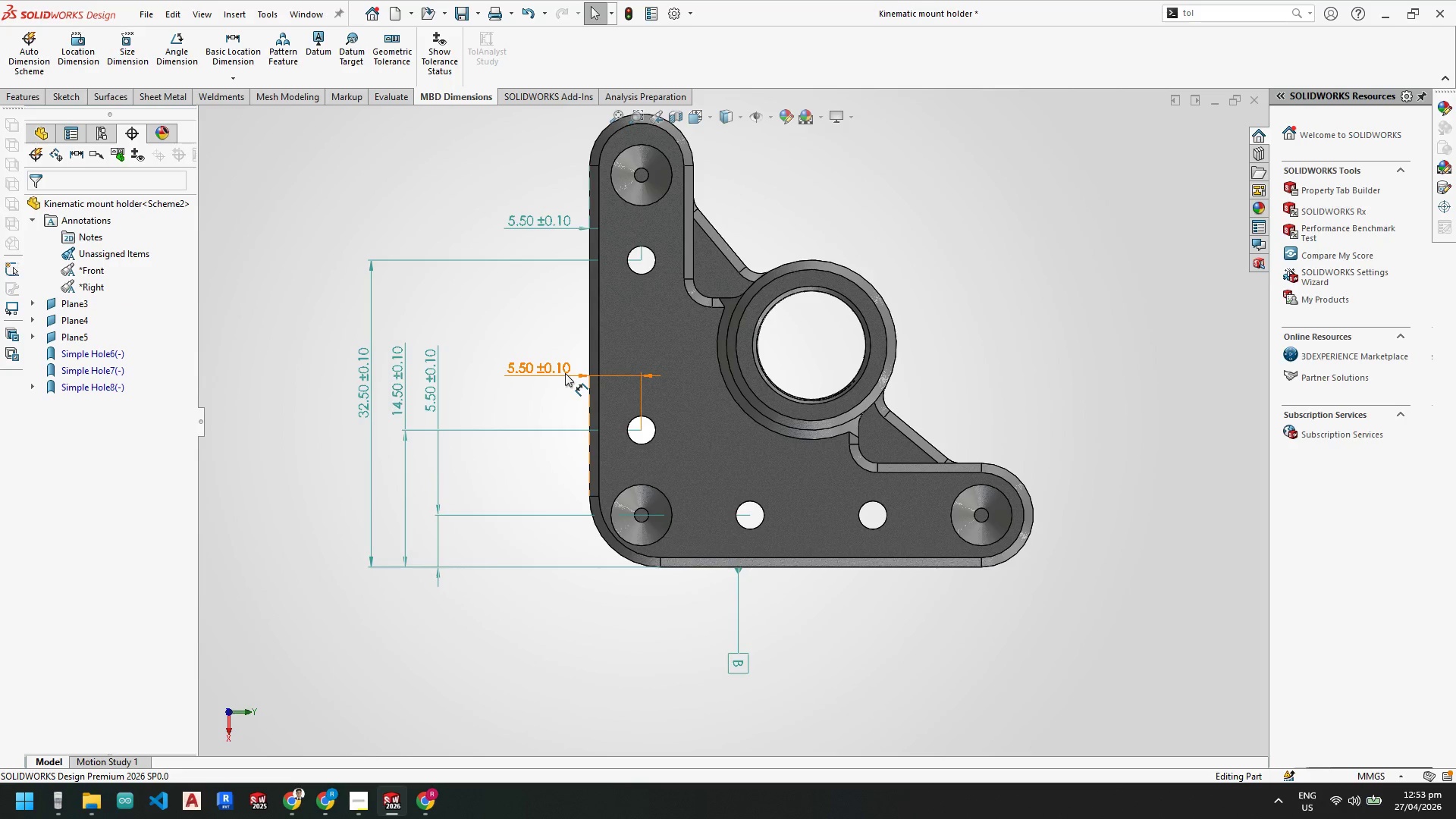 
scroll: coordinate [565, 373], scroll_direction: down, amount: 1.0
 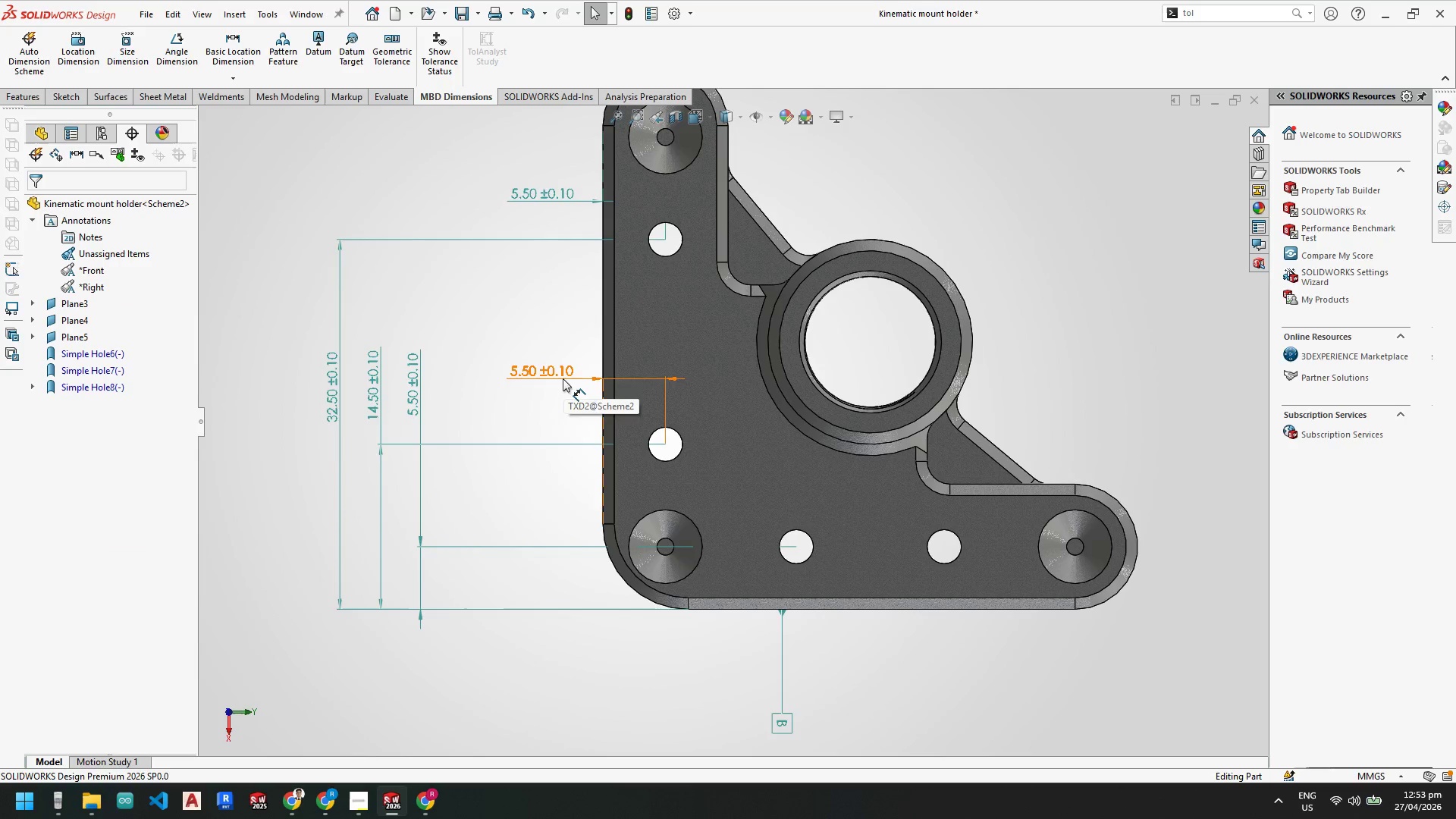 
left_click_drag(start_coordinate=[563, 378], to_coordinate=[561, 679])
 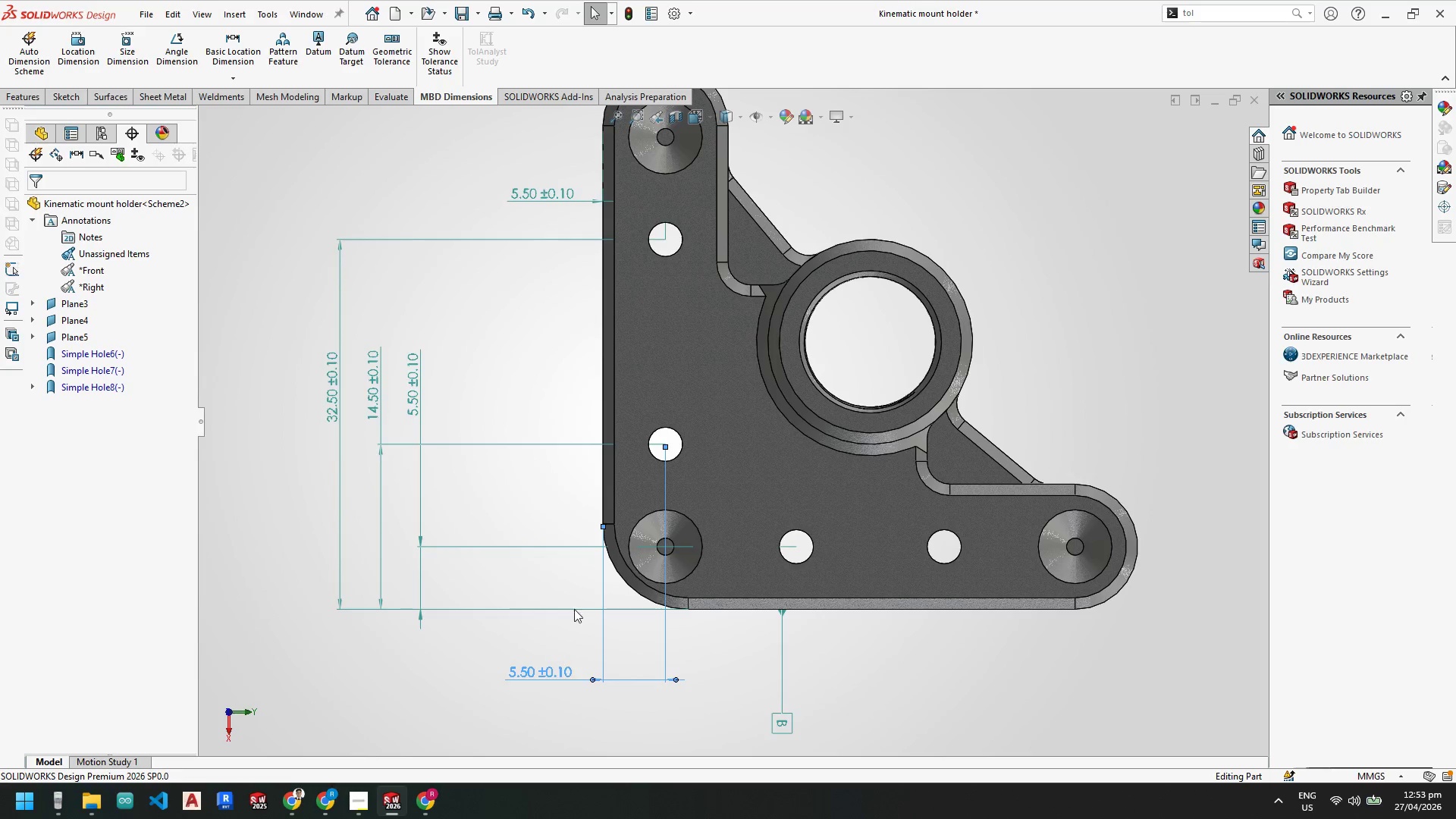 
key(Escape)
 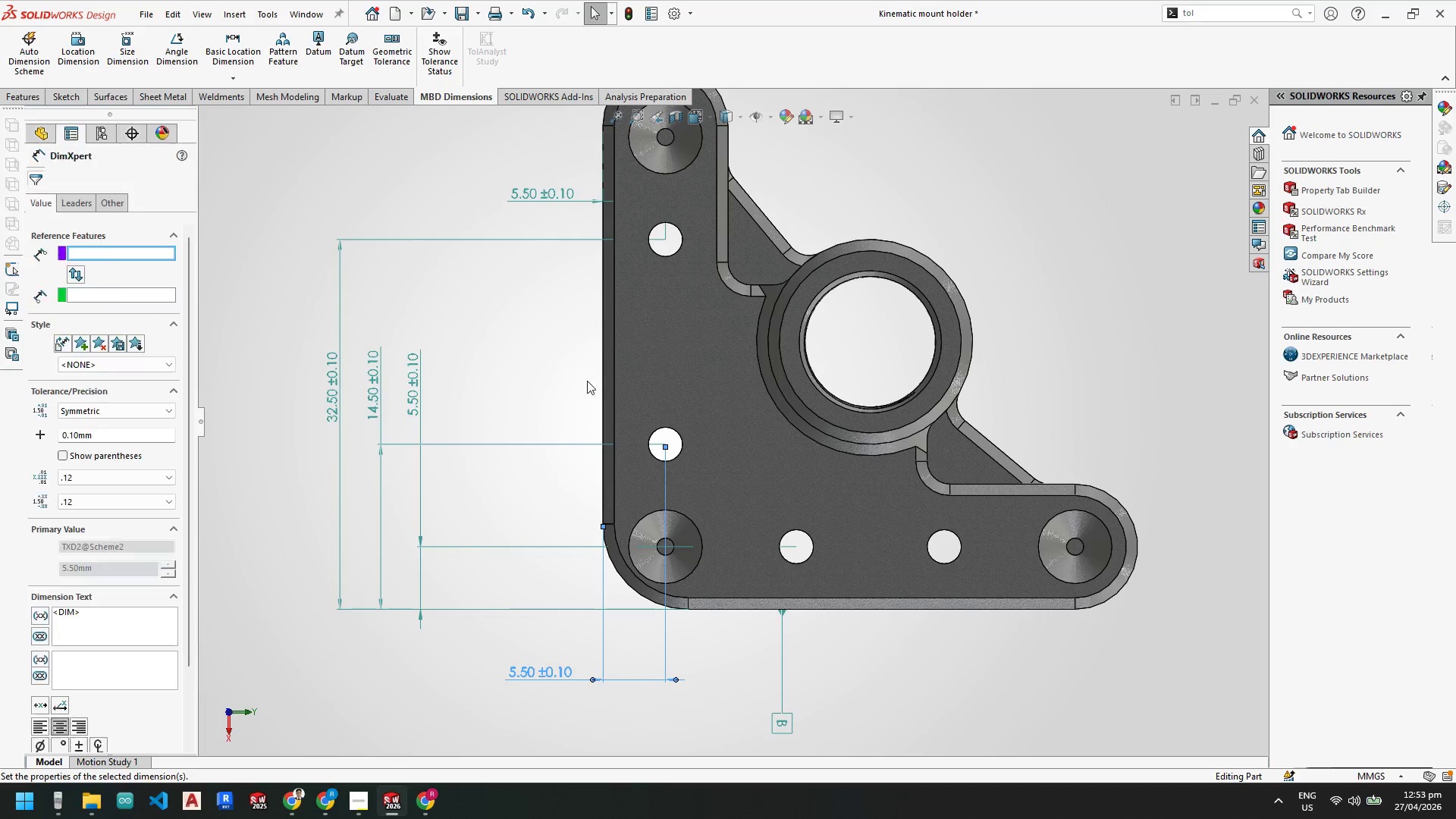 
key(Escape)
 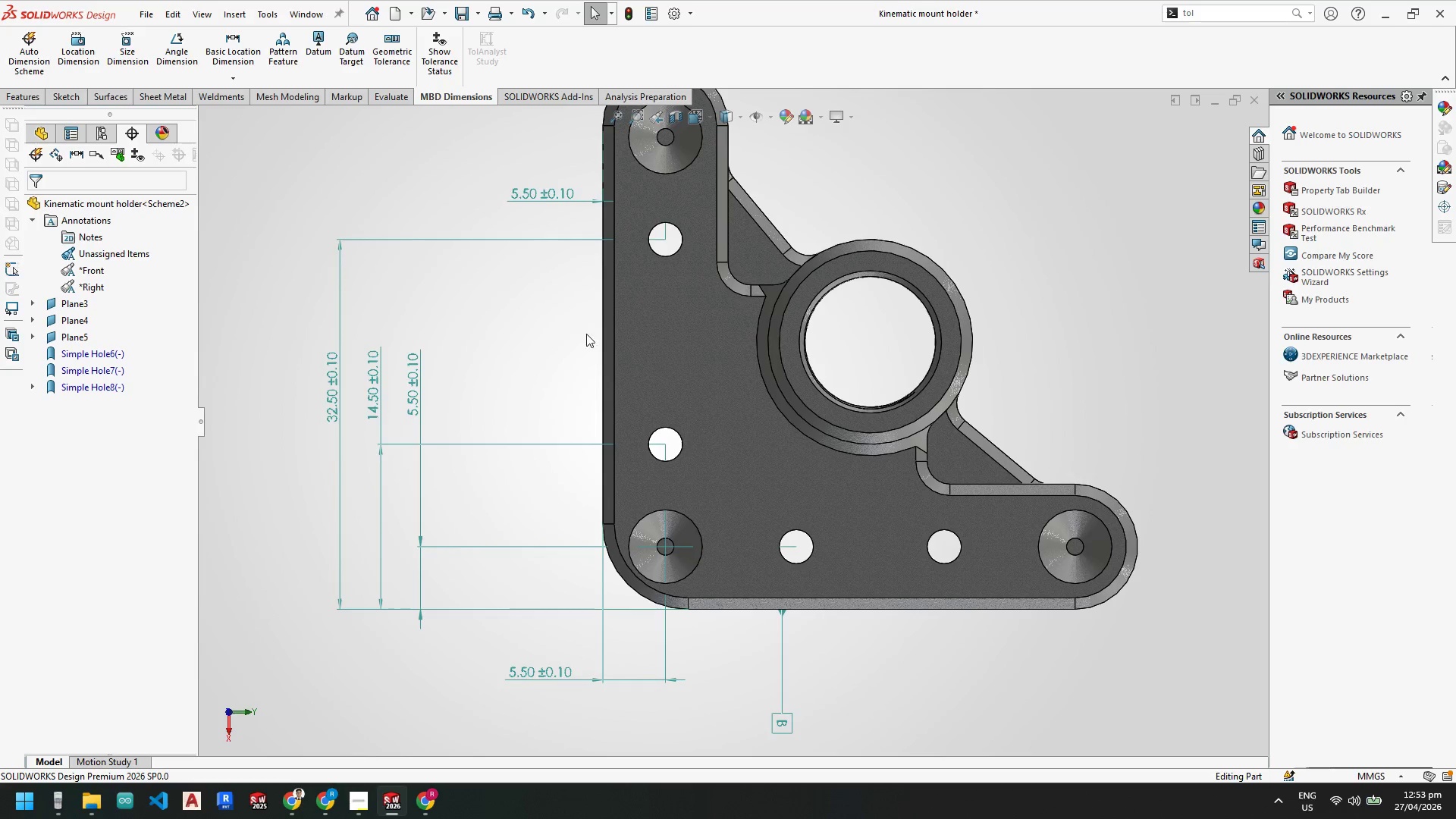 
key(Escape)
 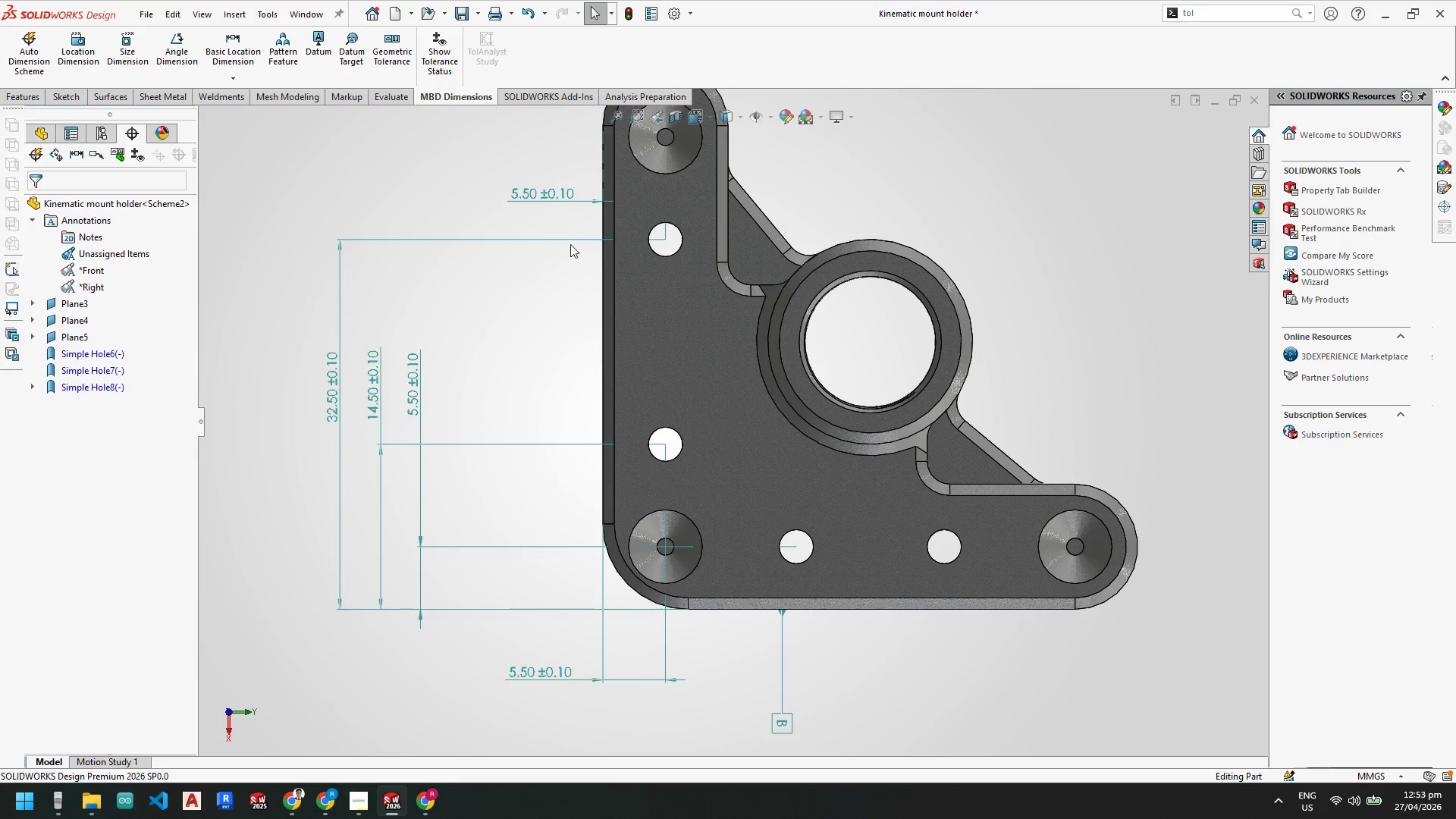 
key(Escape)
 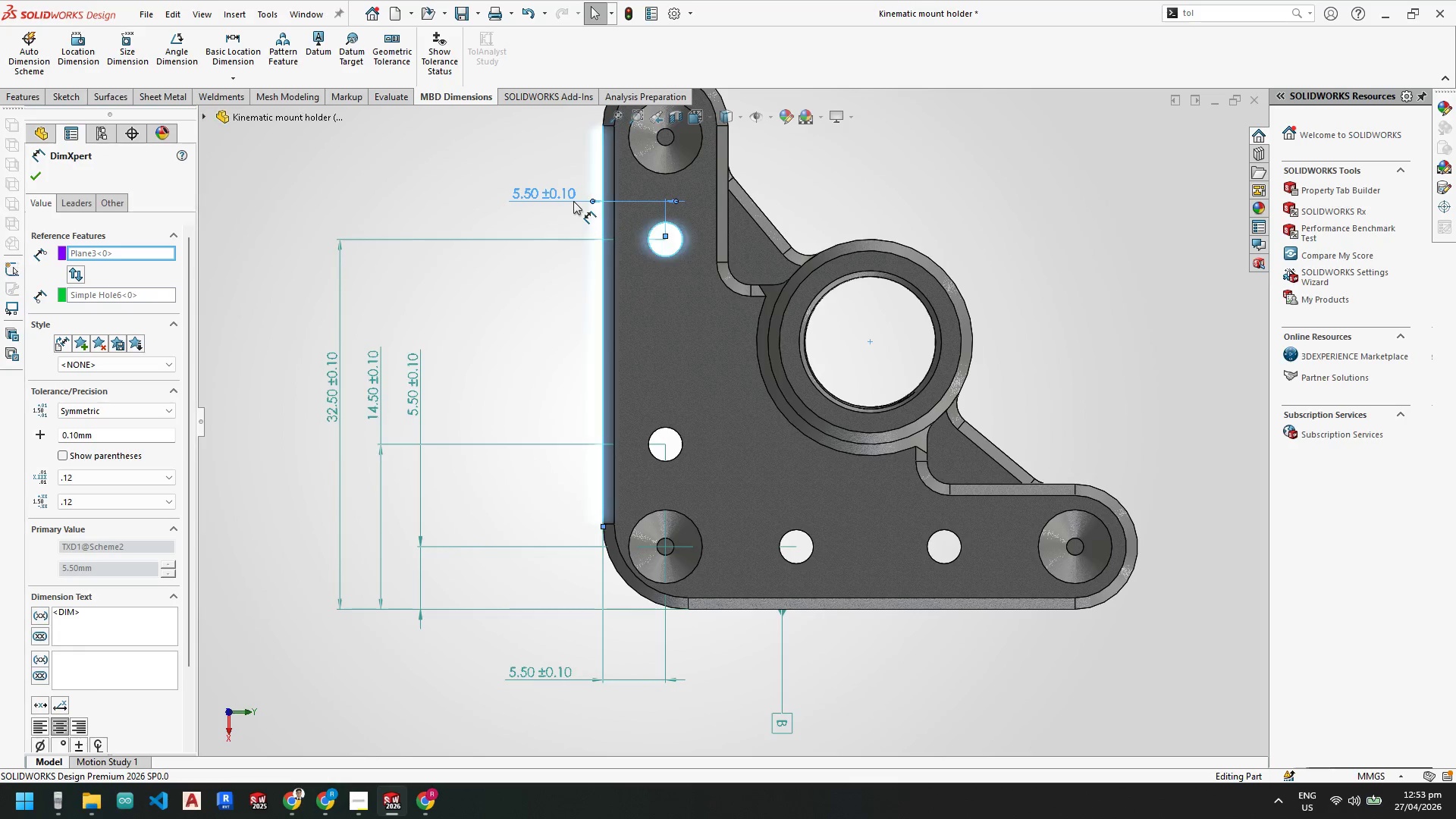 
key(Delete)
 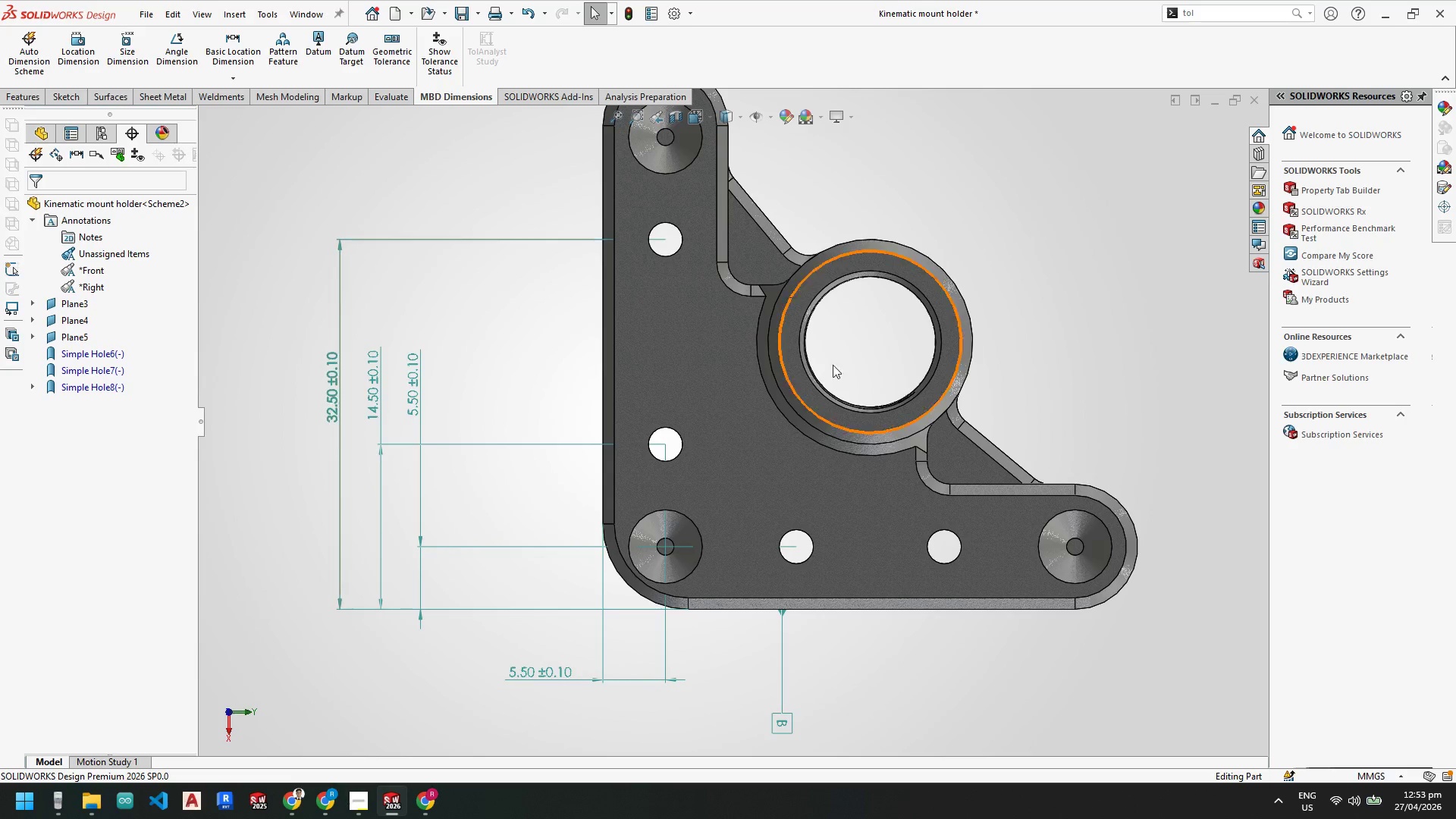 
scroll: coordinate [827, 526], scroll_direction: up, amount: 1.0
 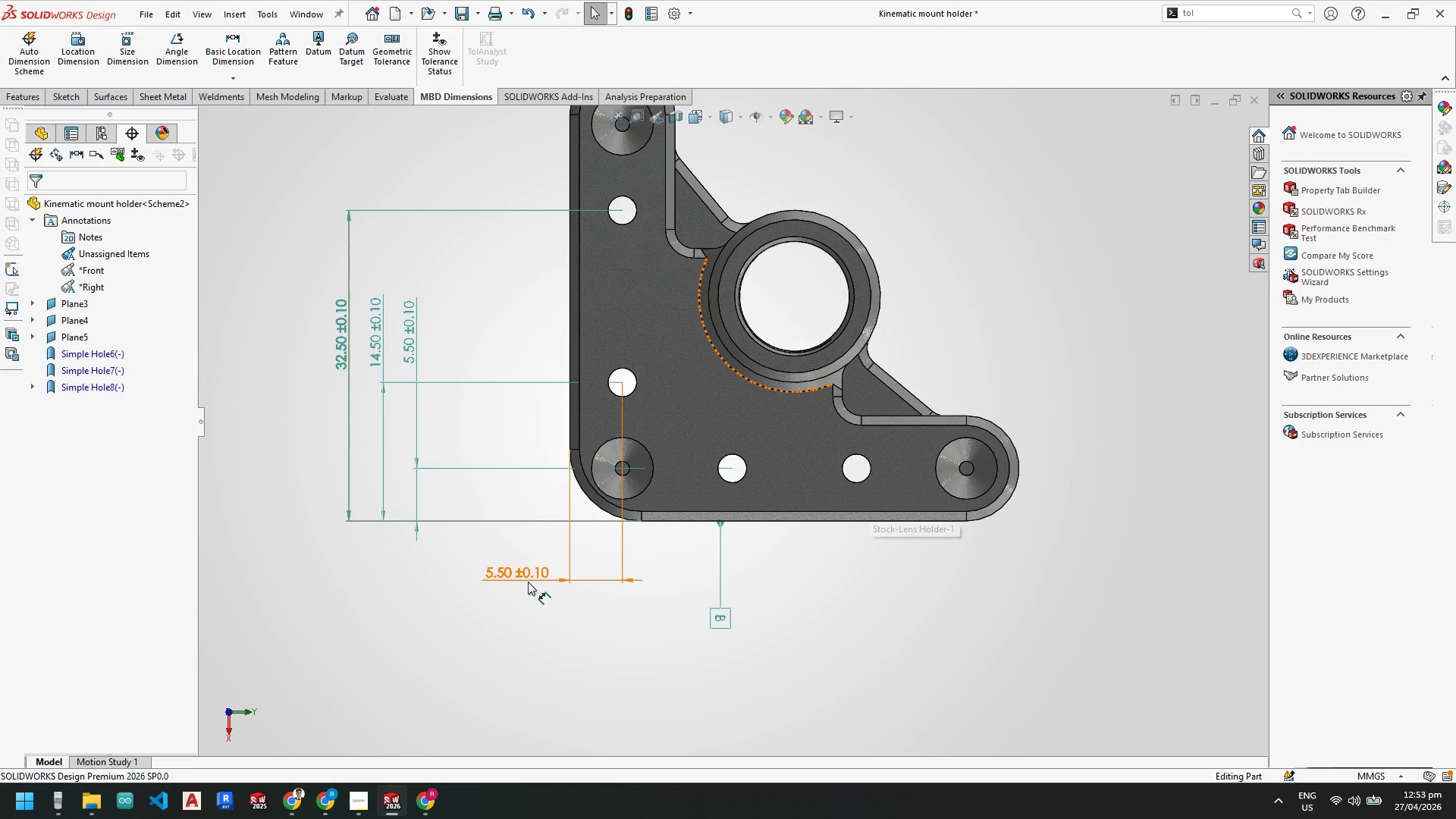 
left_click_drag(start_coordinate=[528, 575], to_coordinate=[526, 588])
 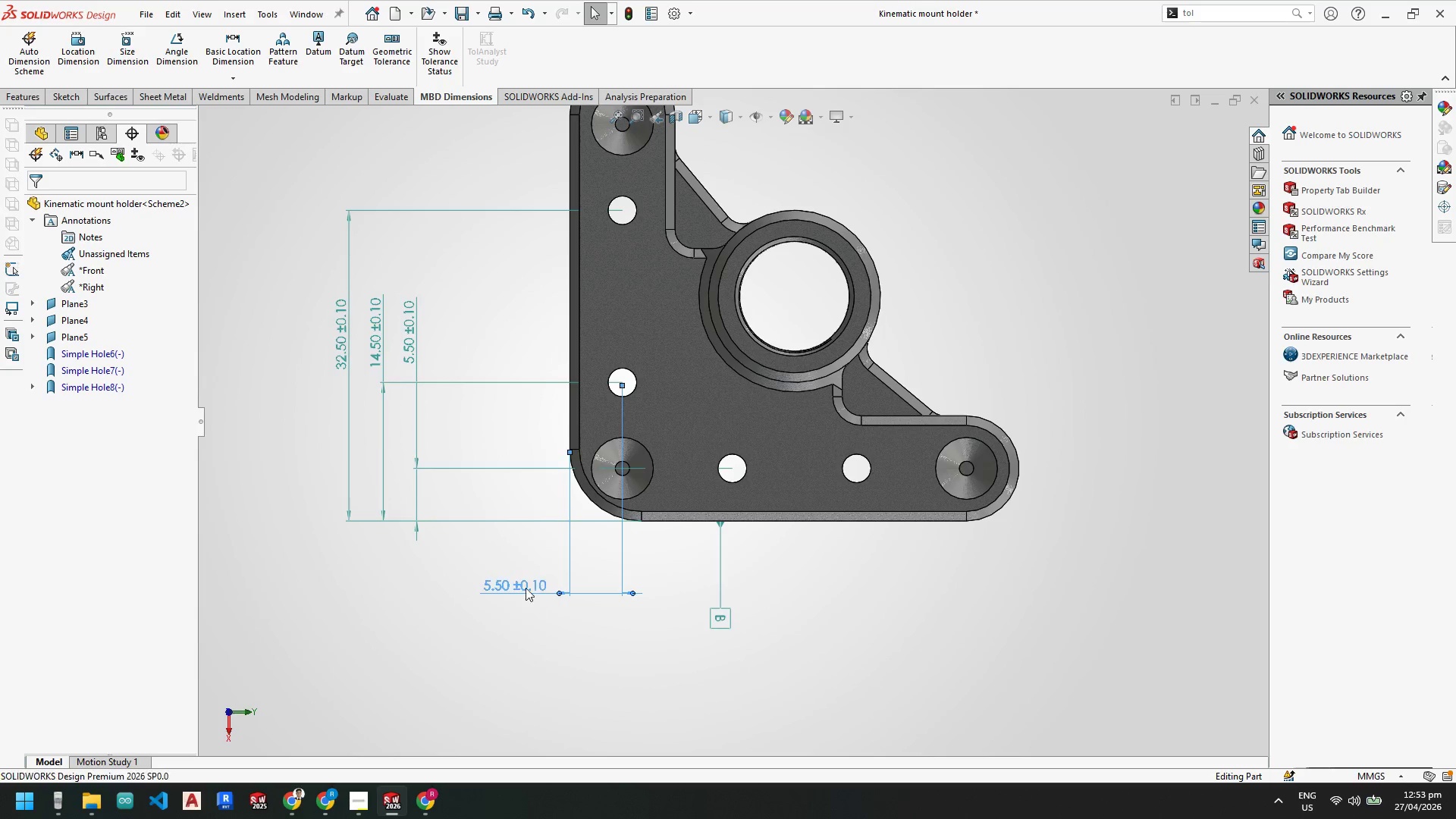 
key(Escape)
 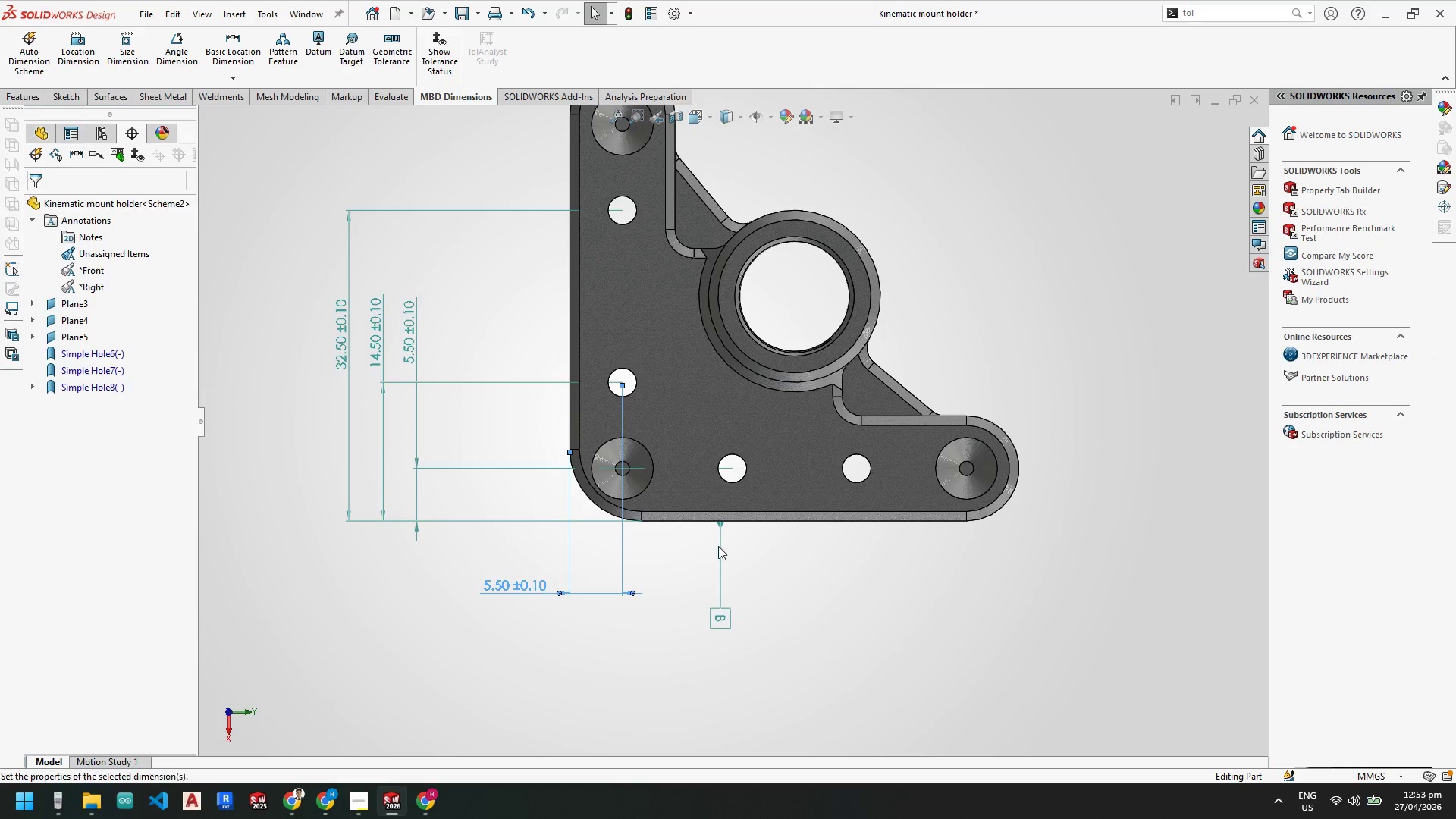 
key(Escape)
 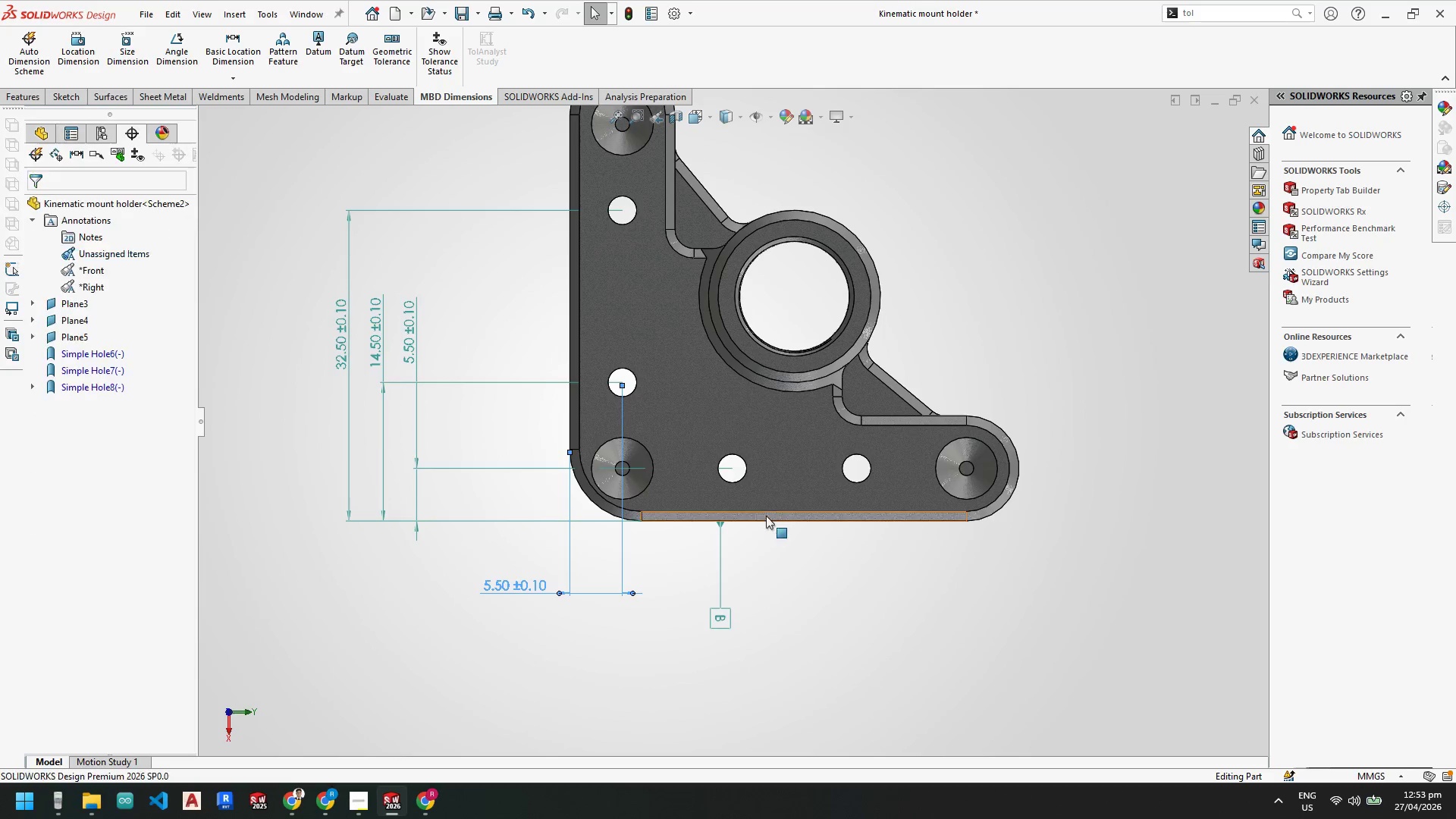 
key(Escape)
 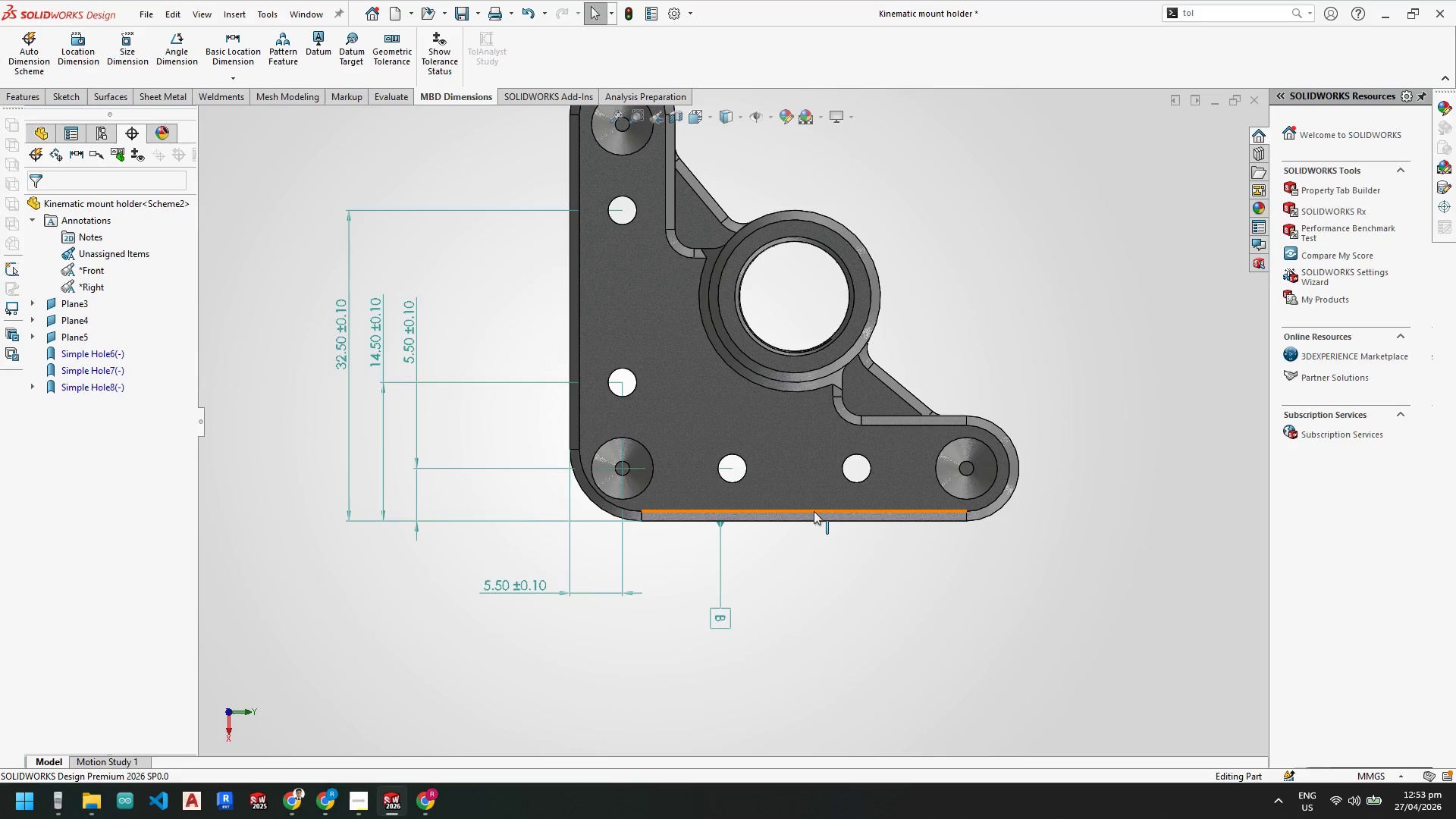 
key(Escape)
 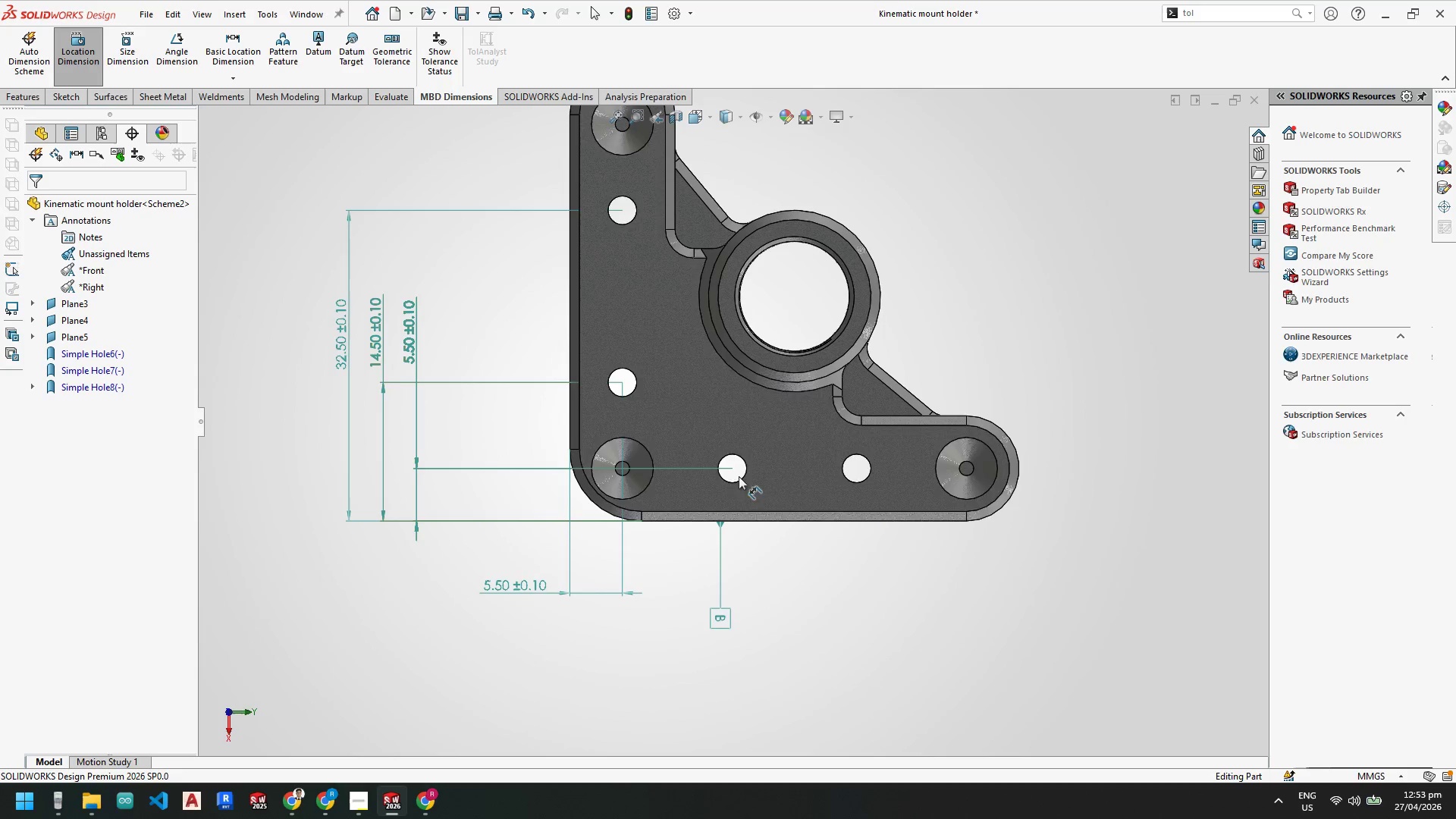 
wait(9.75)
 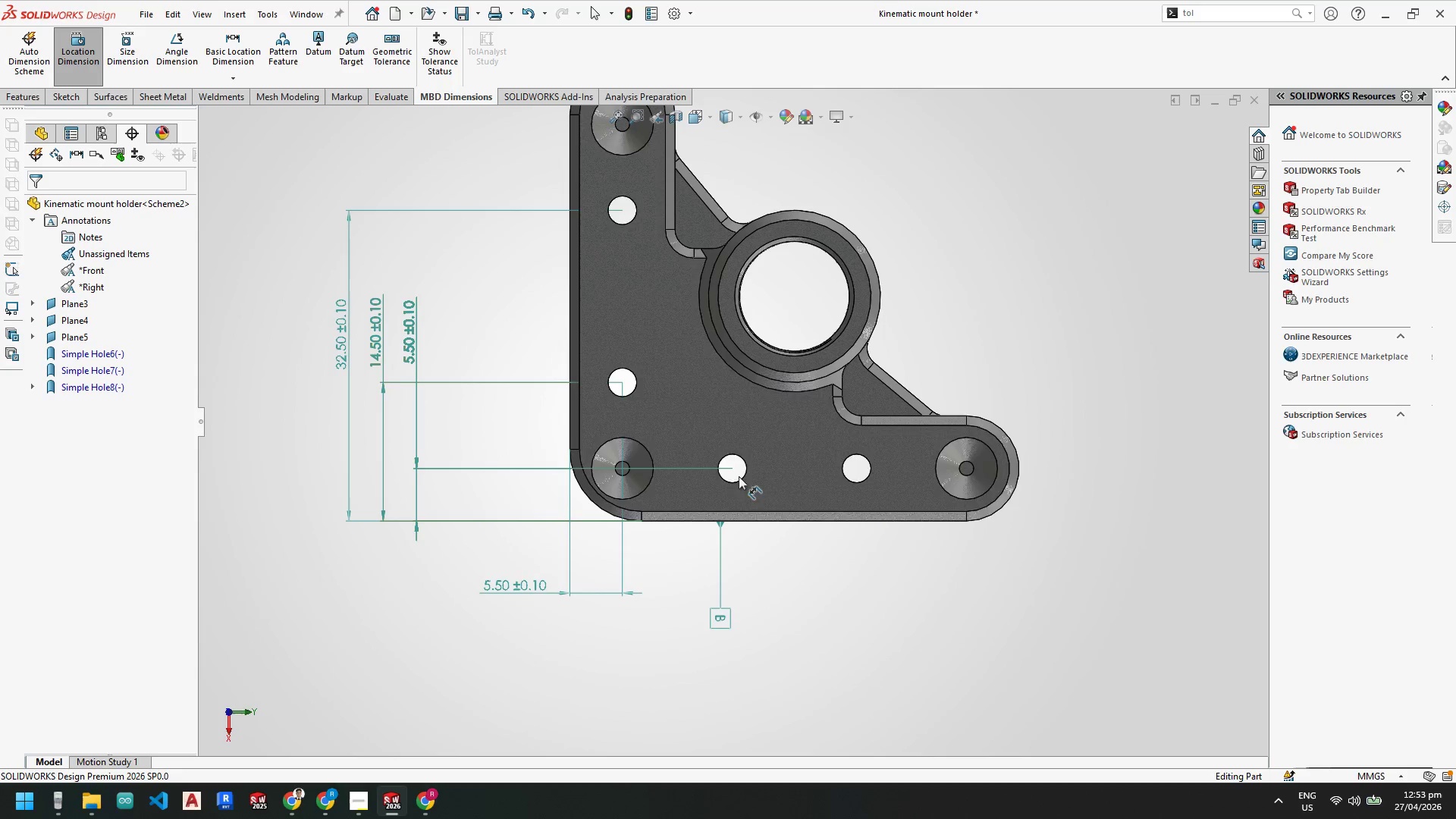 
left_click([609, 419])
 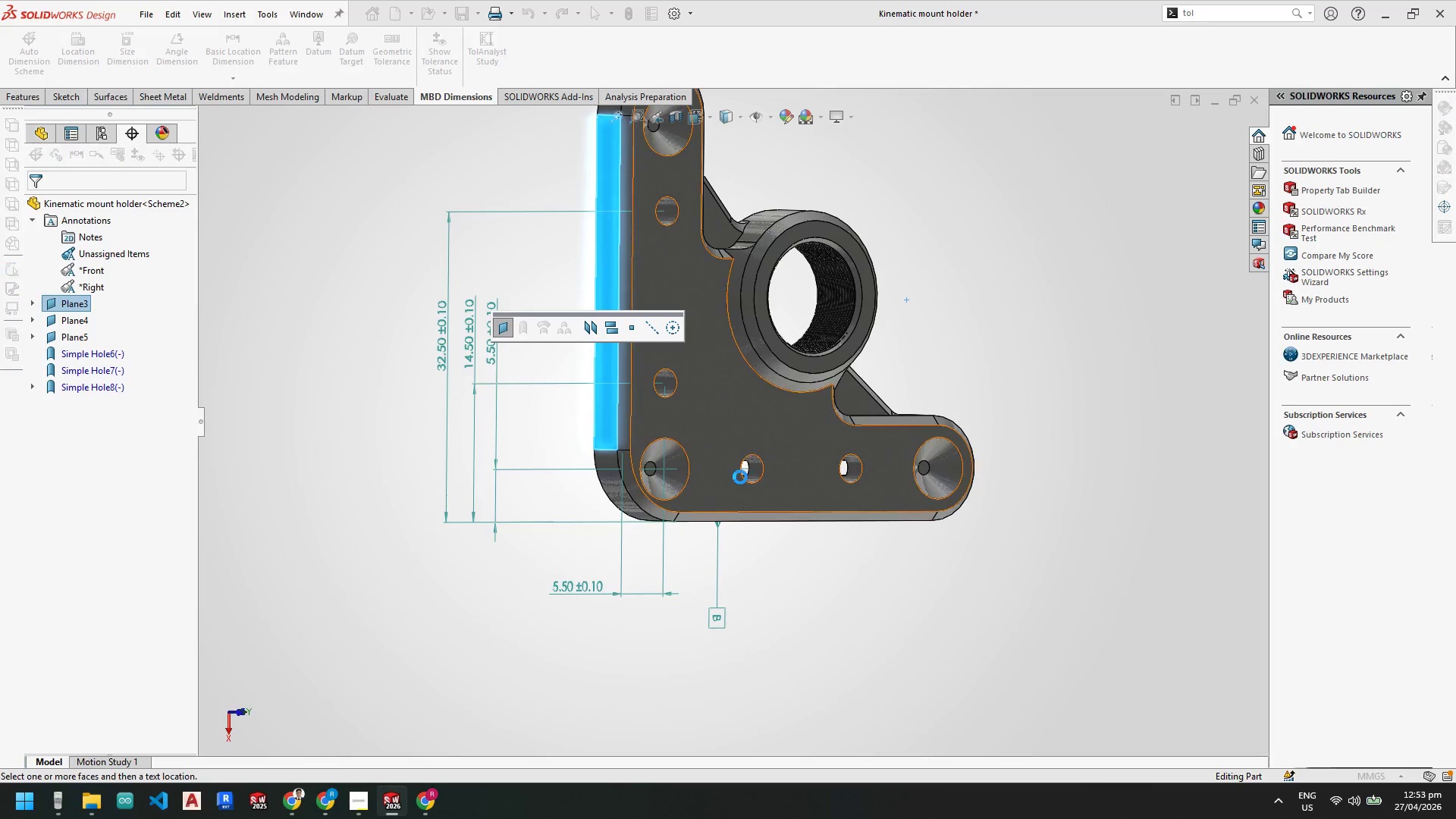 
scroll: coordinate [736, 483], scroll_direction: down, amount: 1.0
 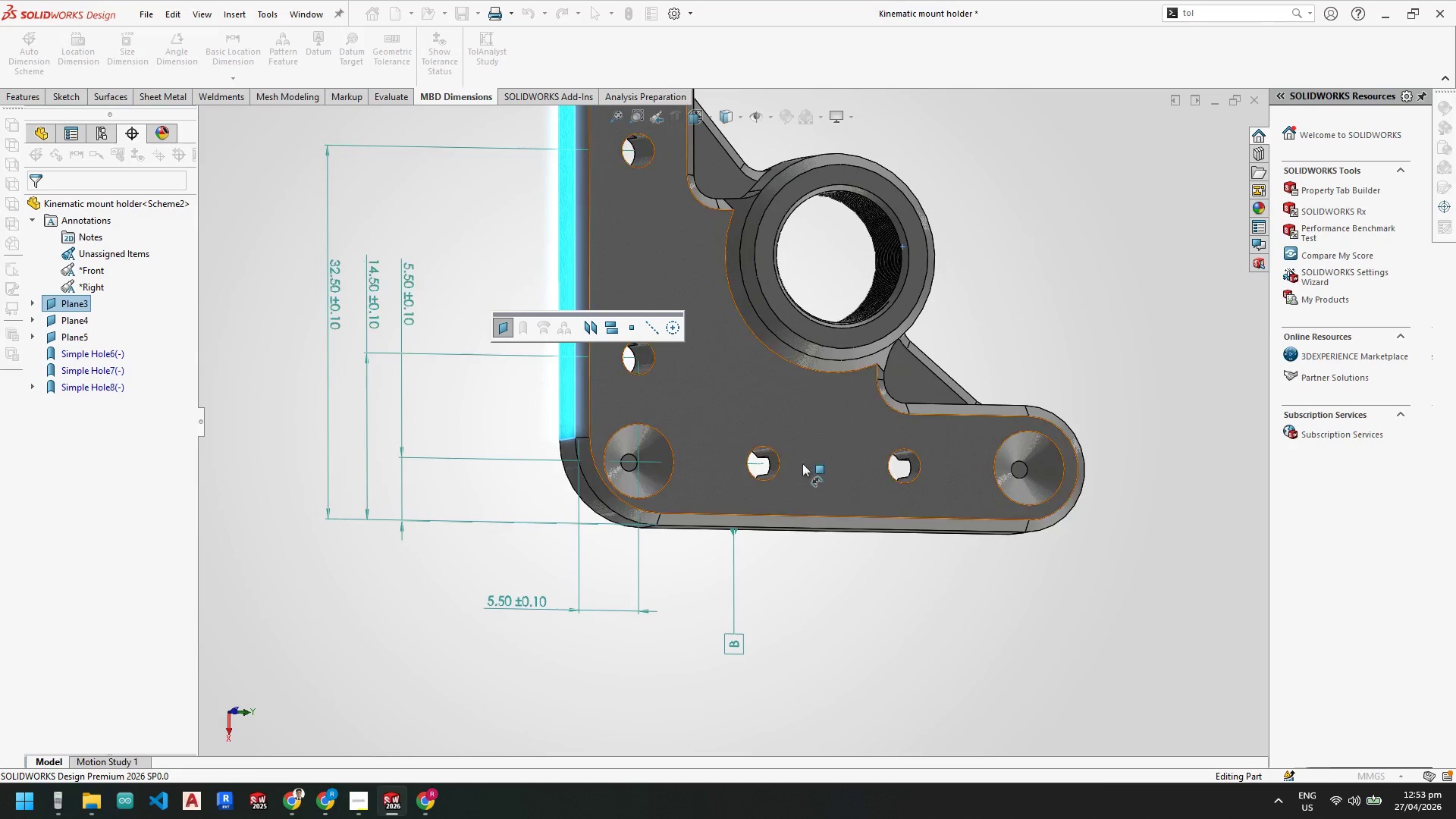 
left_click([771, 462])
 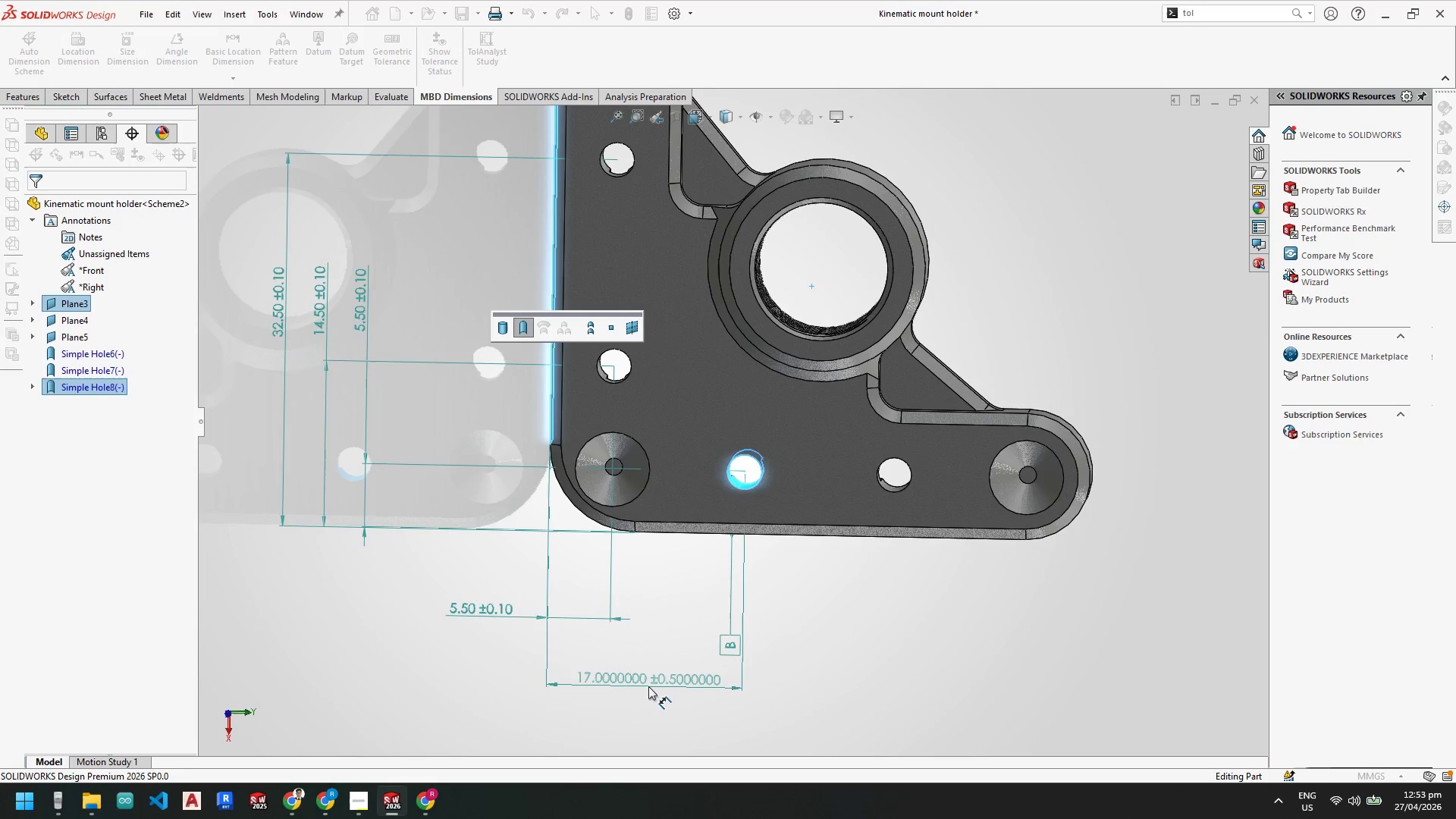 
left_click([651, 698])
 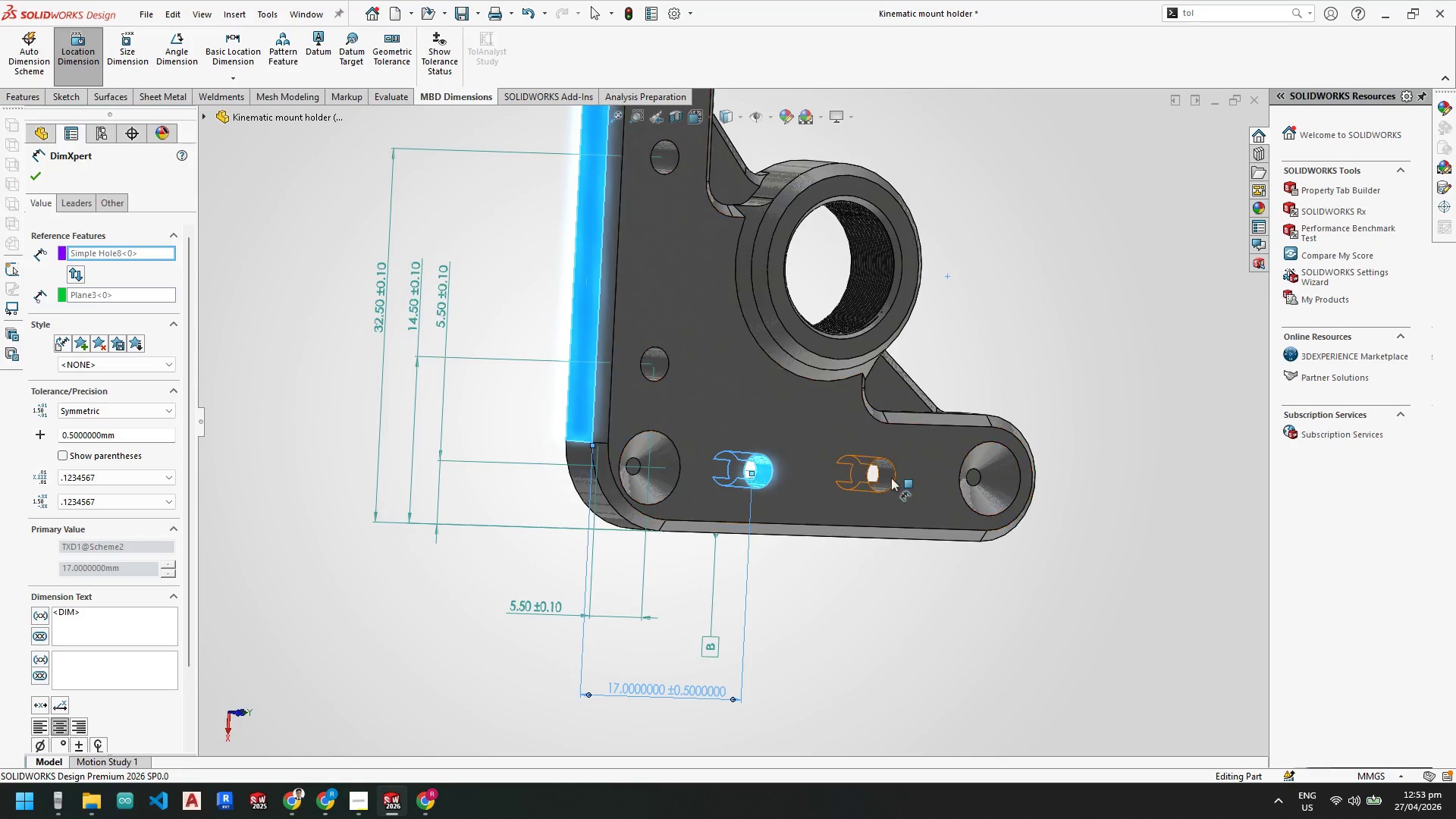 
left_click([887, 476])
 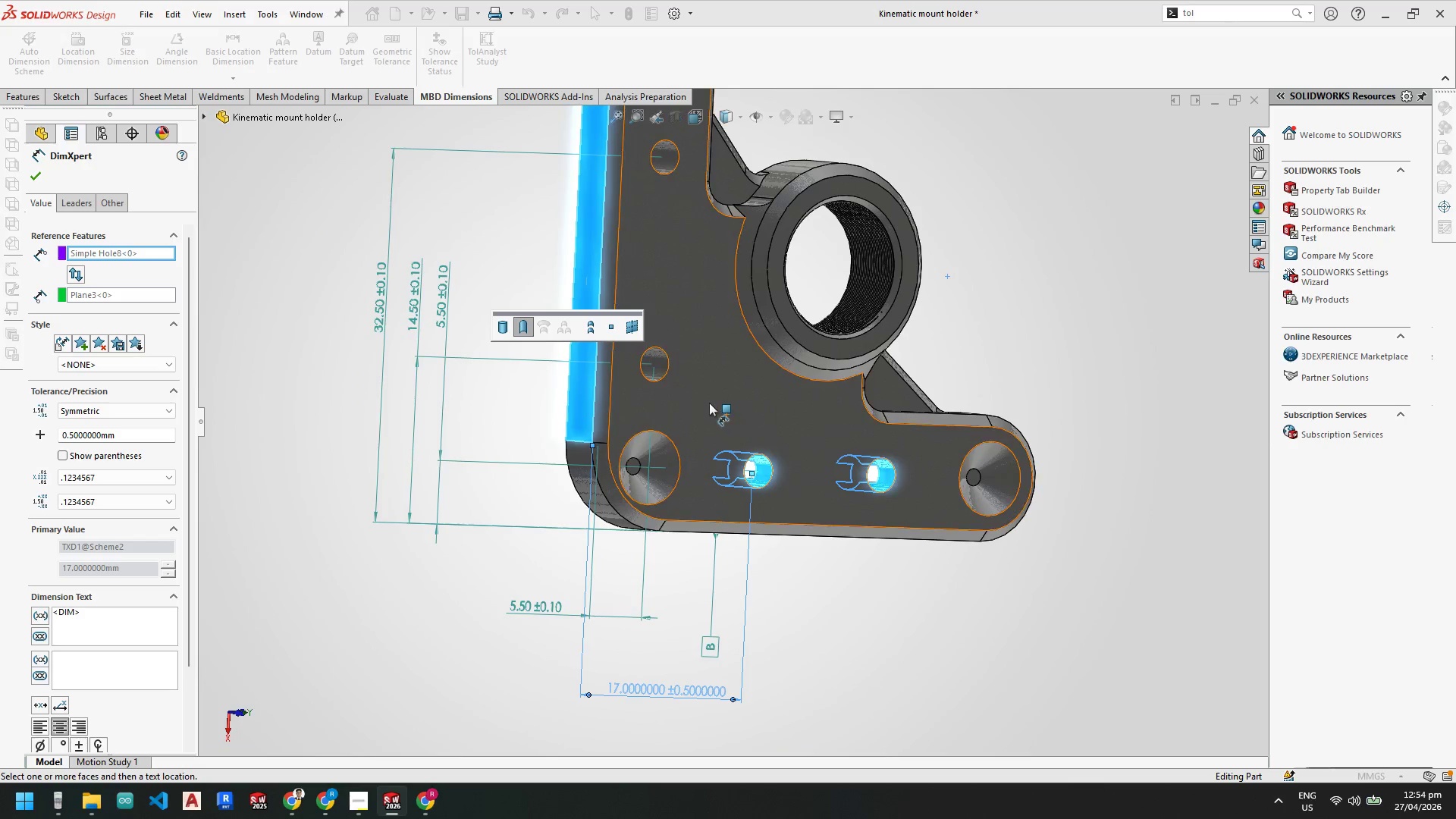 
scroll: coordinate [704, 401], scroll_direction: down, amount: 1.0
 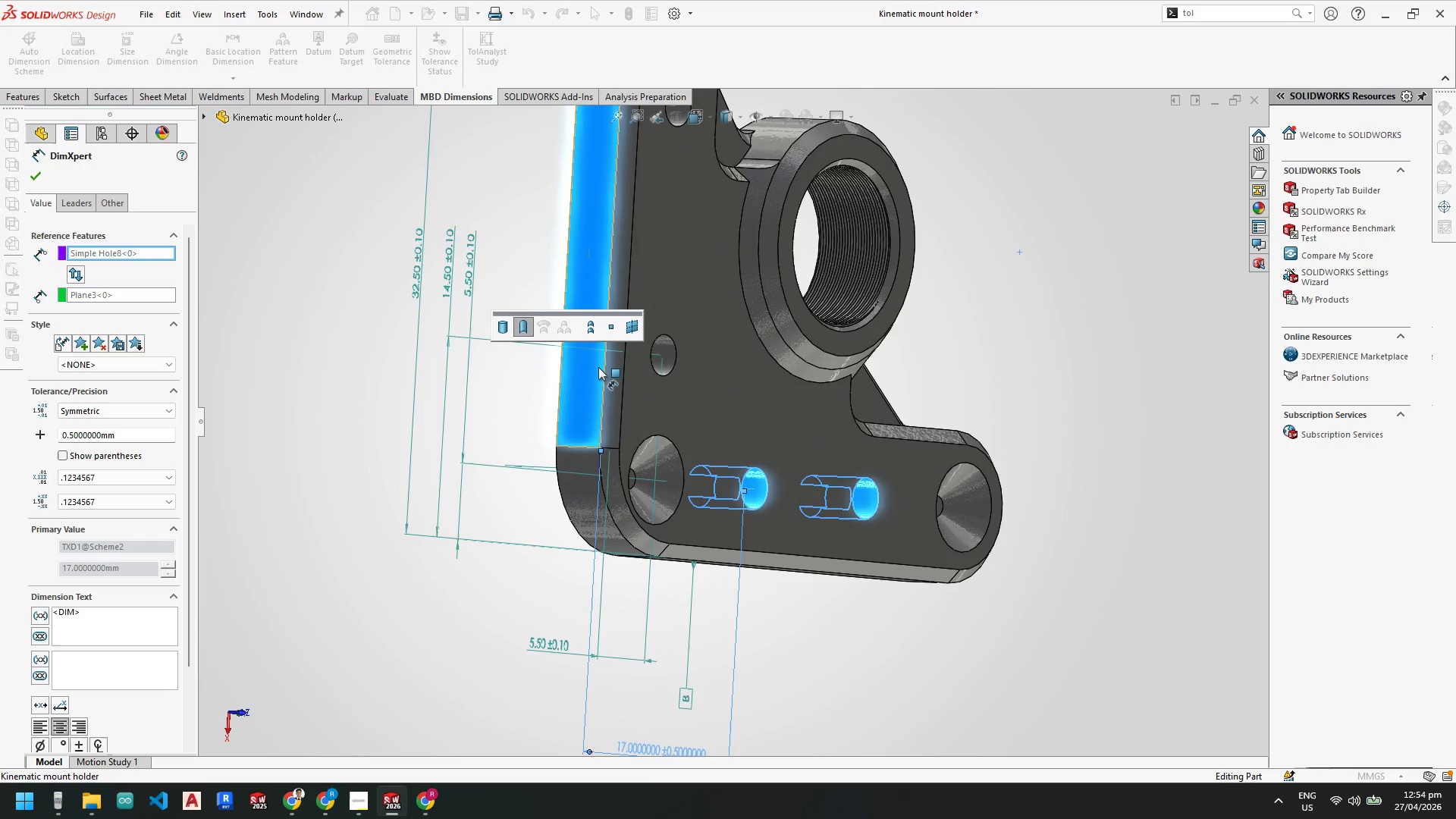 
scroll: coordinate [707, 614], scroll_direction: up, amount: 2.0
 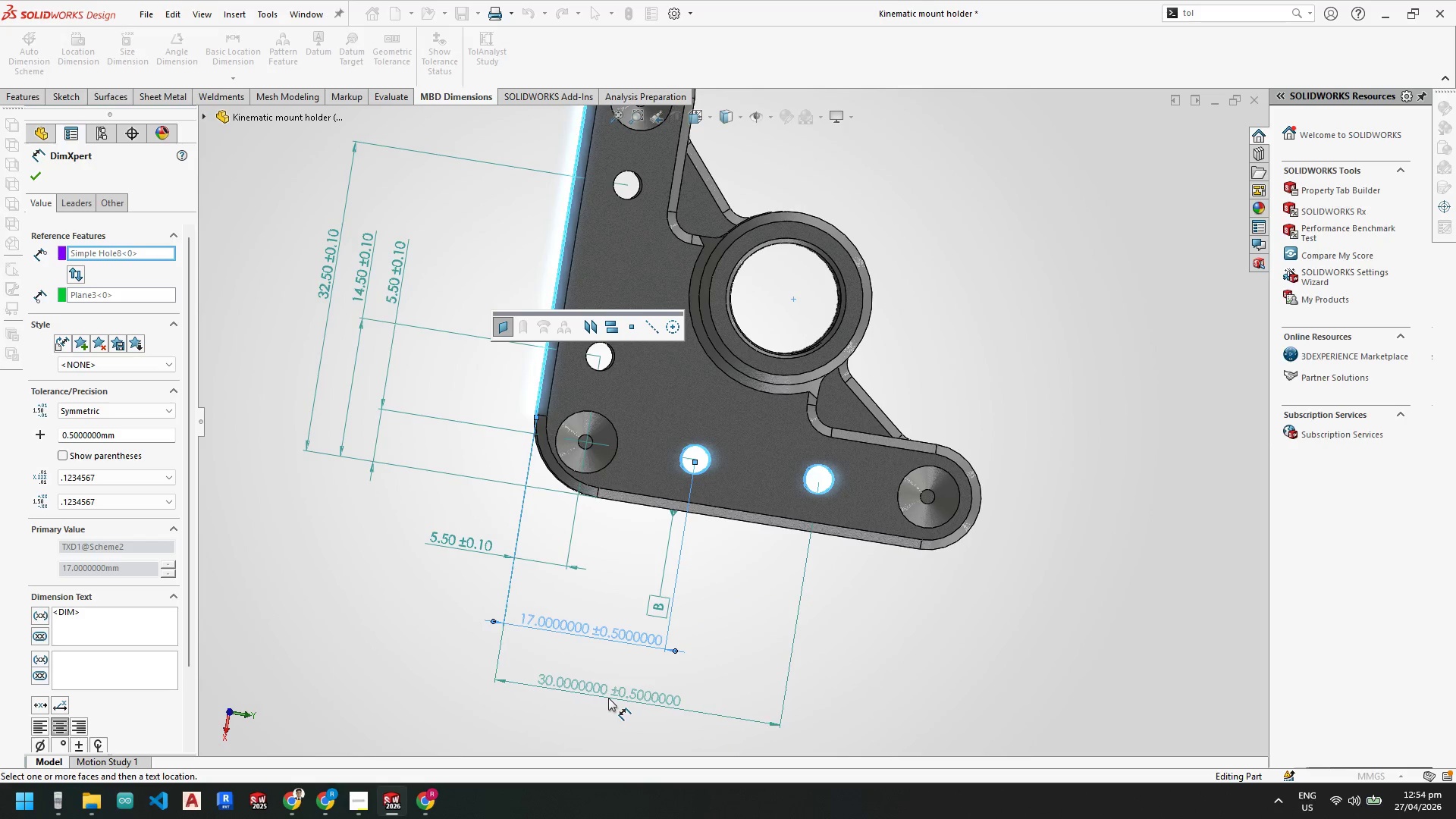 
left_click([608, 698])
 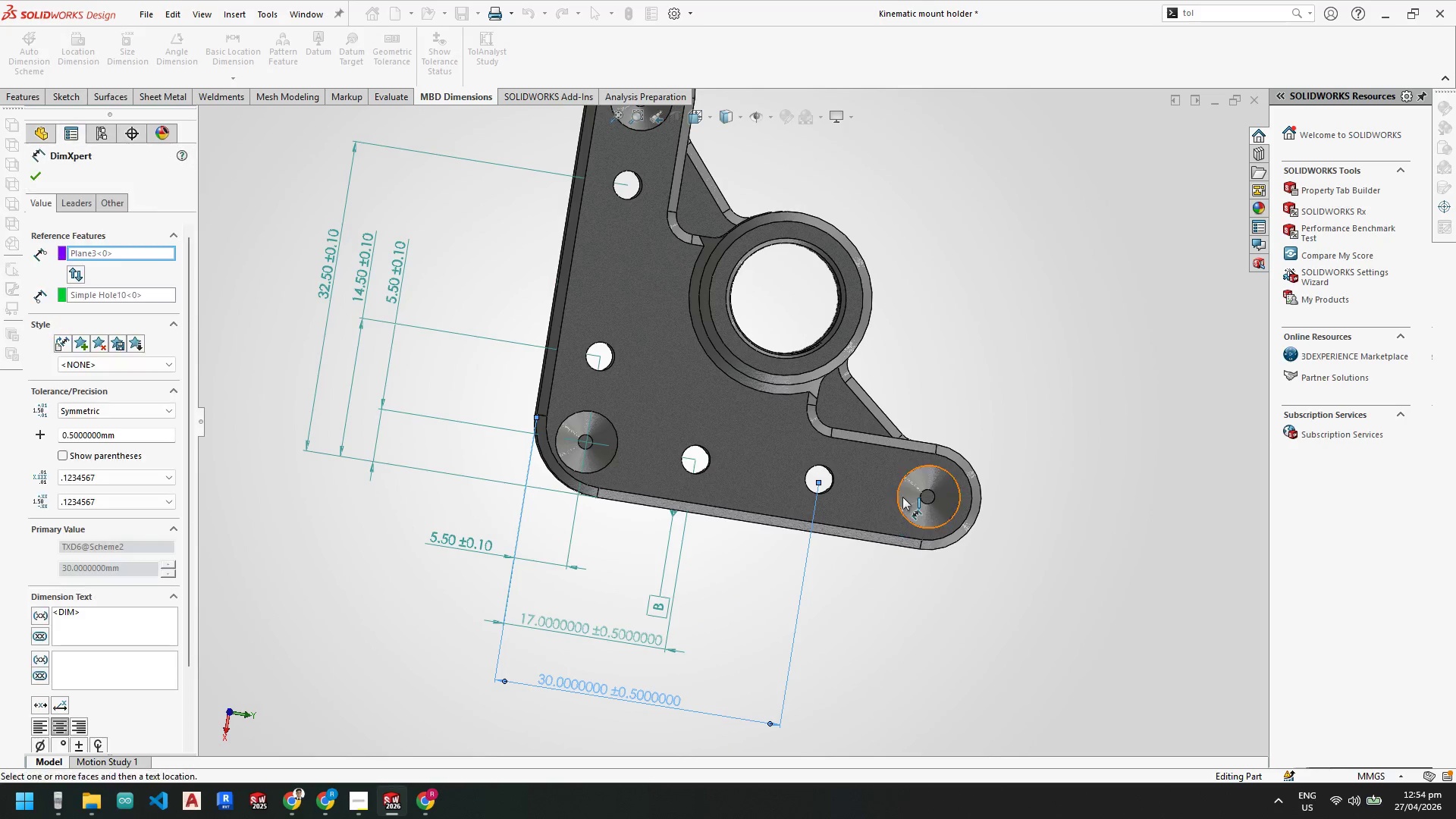 
scroll: coordinate [940, 496], scroll_direction: down, amount: 3.0
 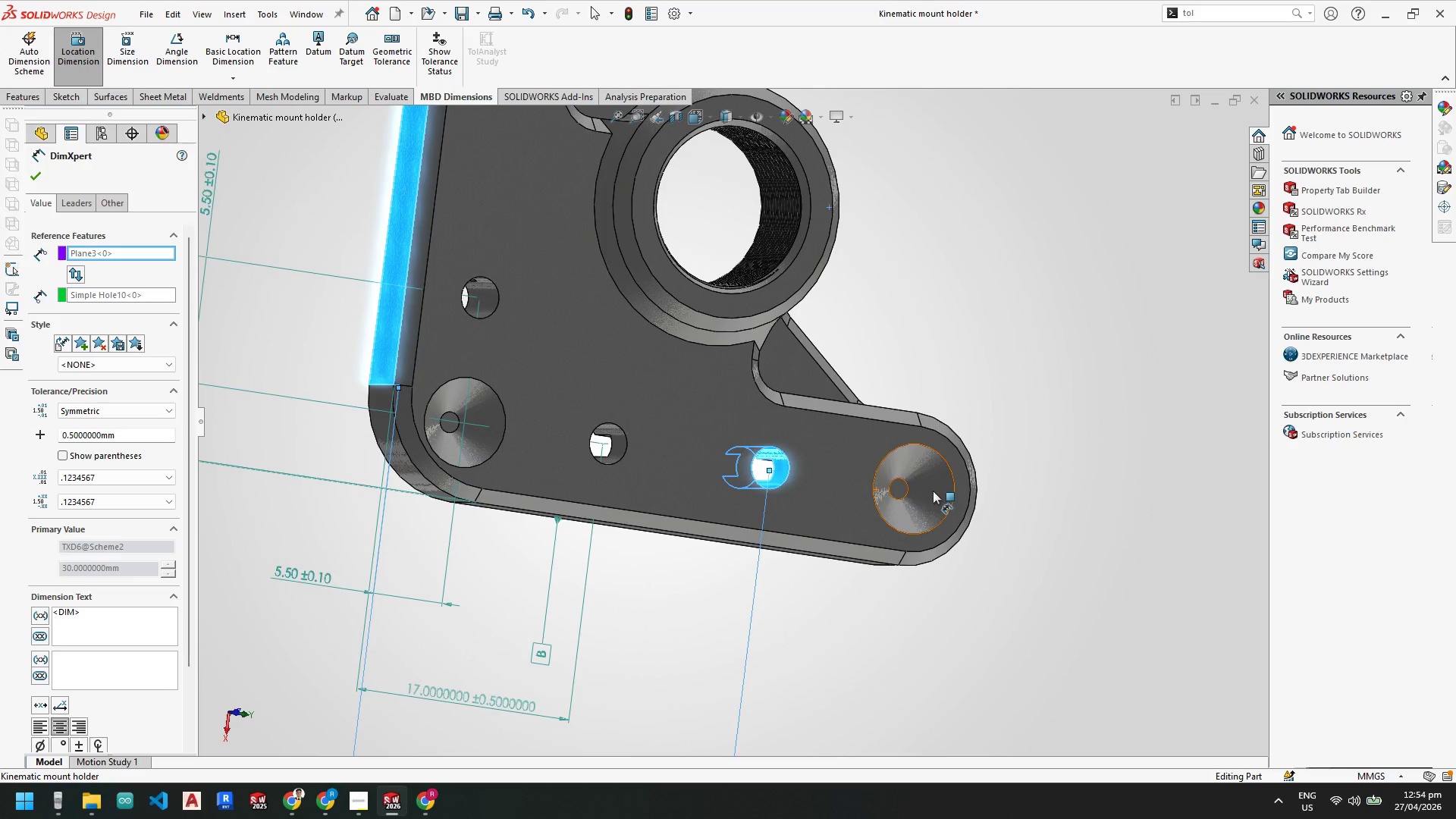 
left_click([933, 491])
 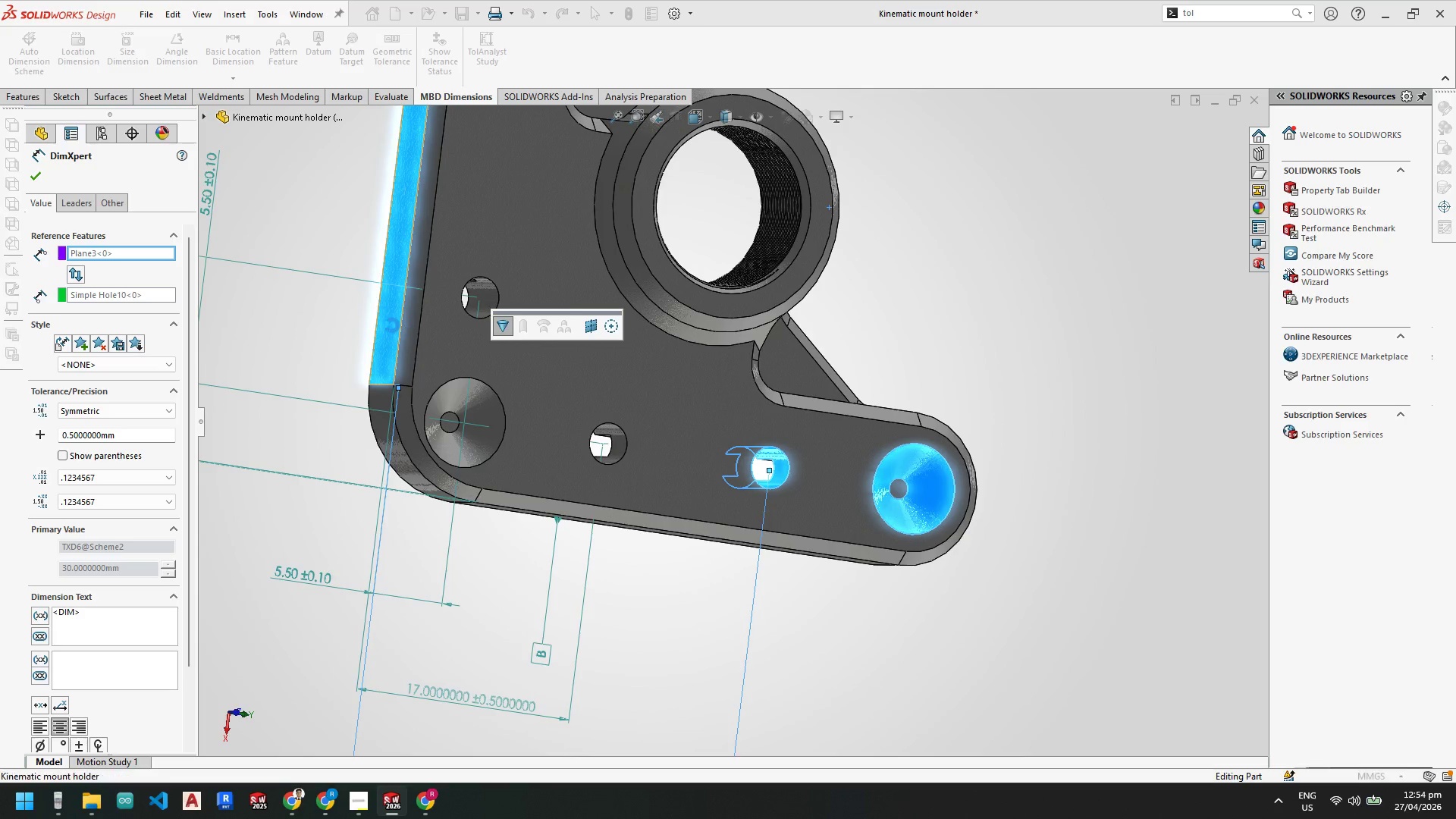 
scroll: coordinate [676, 585], scroll_direction: up, amount: 4.0
 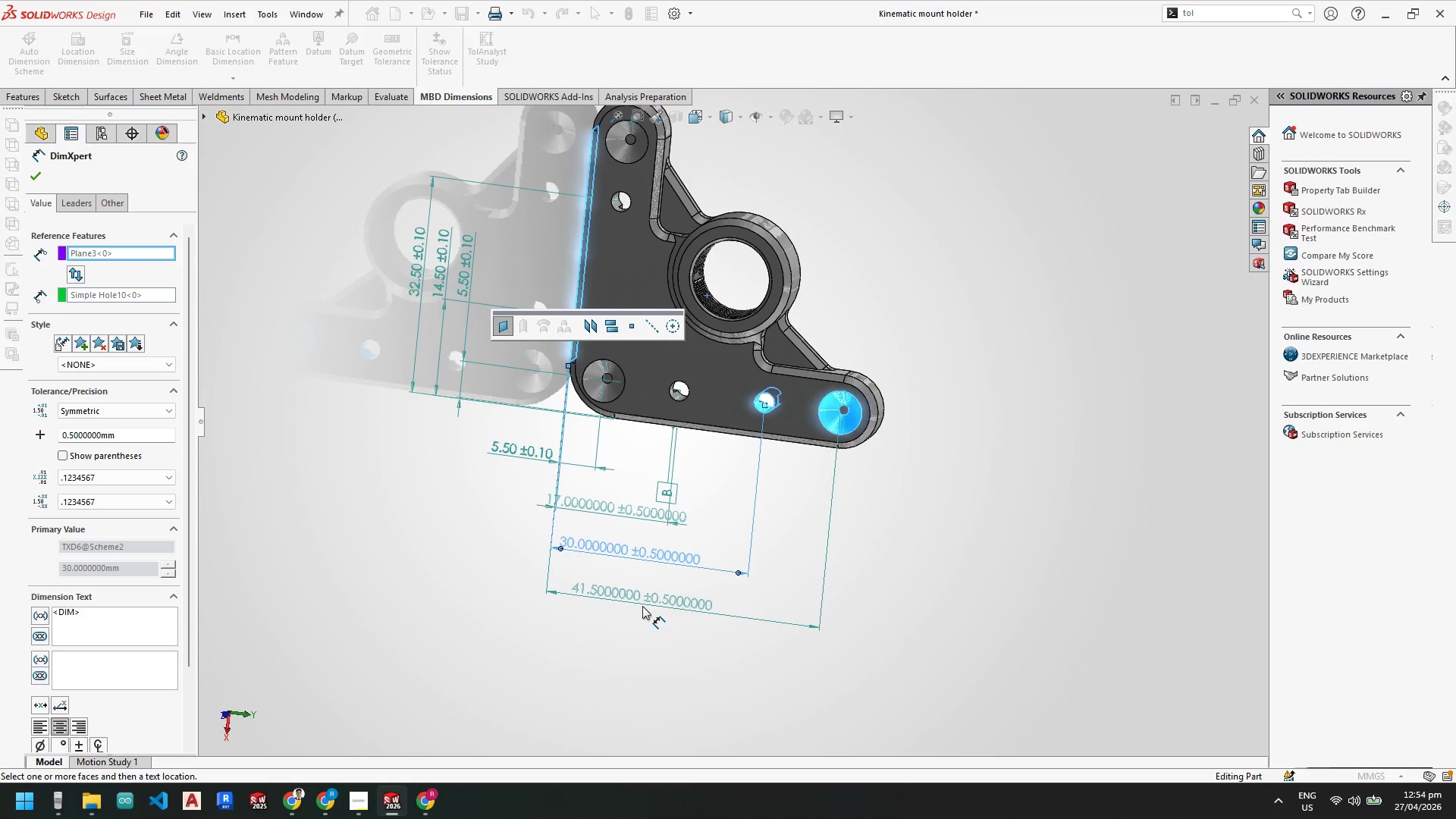 
left_click([648, 607])
 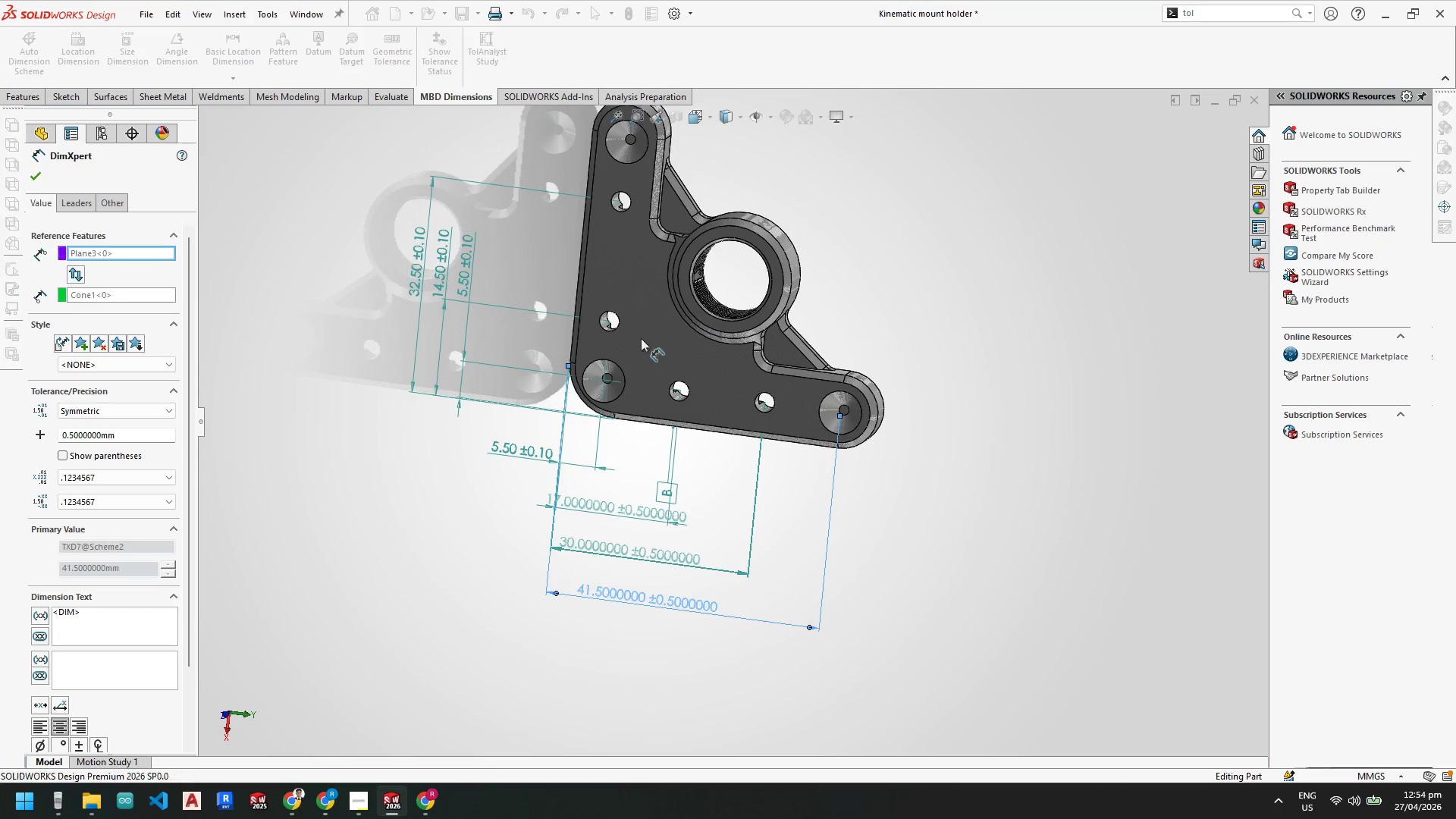 
scroll: coordinate [615, 391], scroll_direction: down, amount: 3.0
 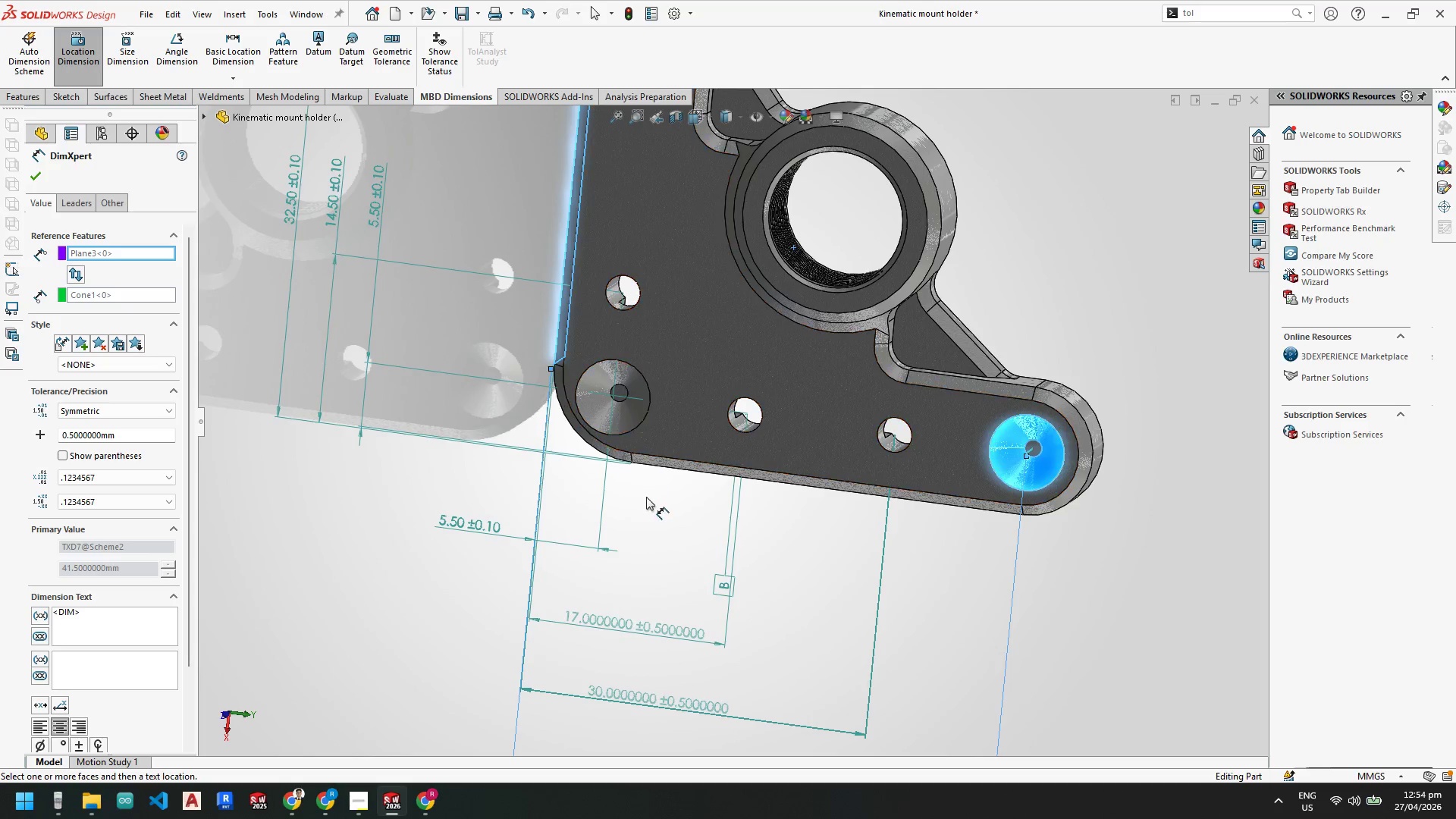 
scroll: coordinate [648, 486], scroll_direction: up, amount: 1.0
 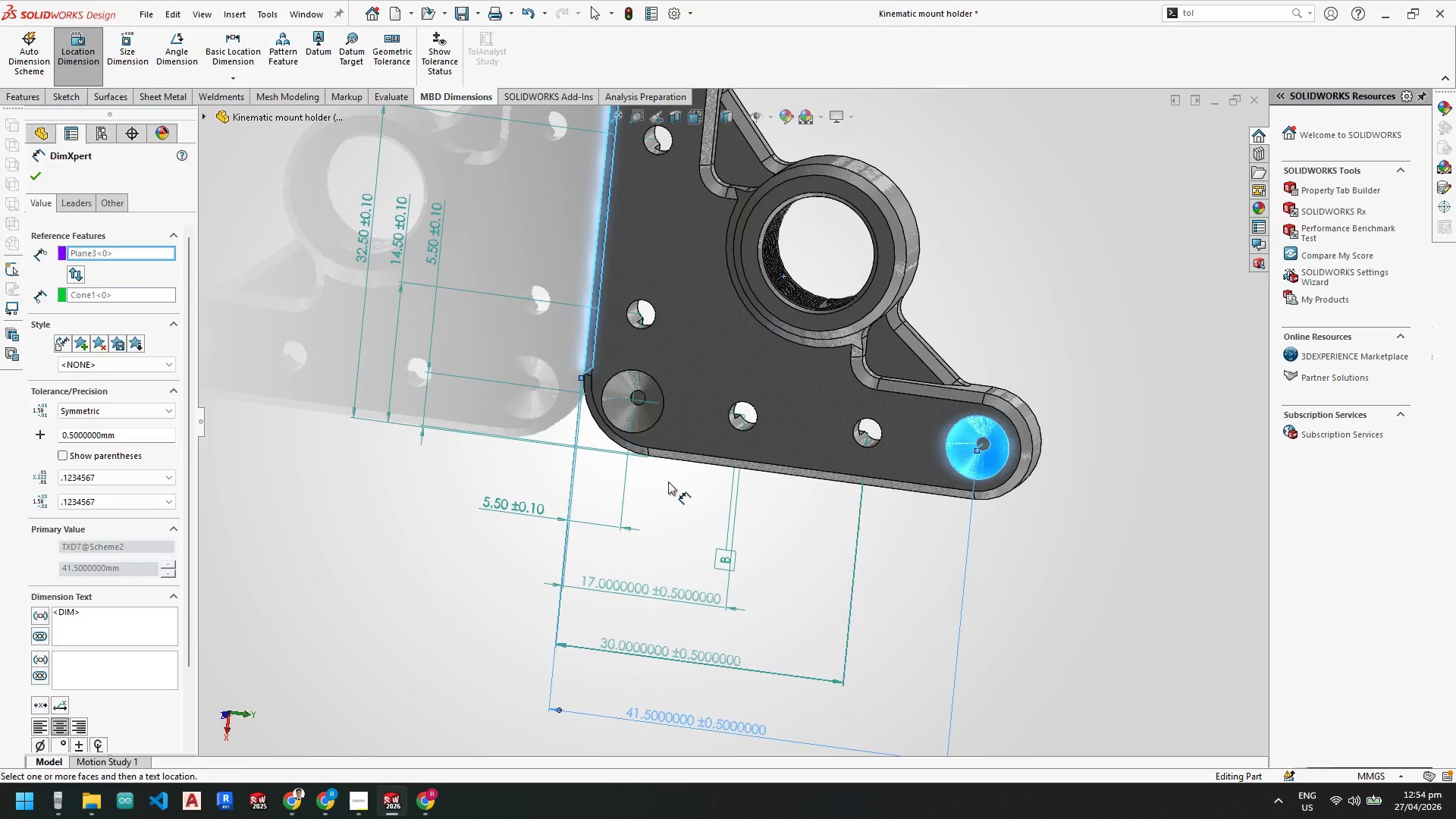 
key(Escape)
 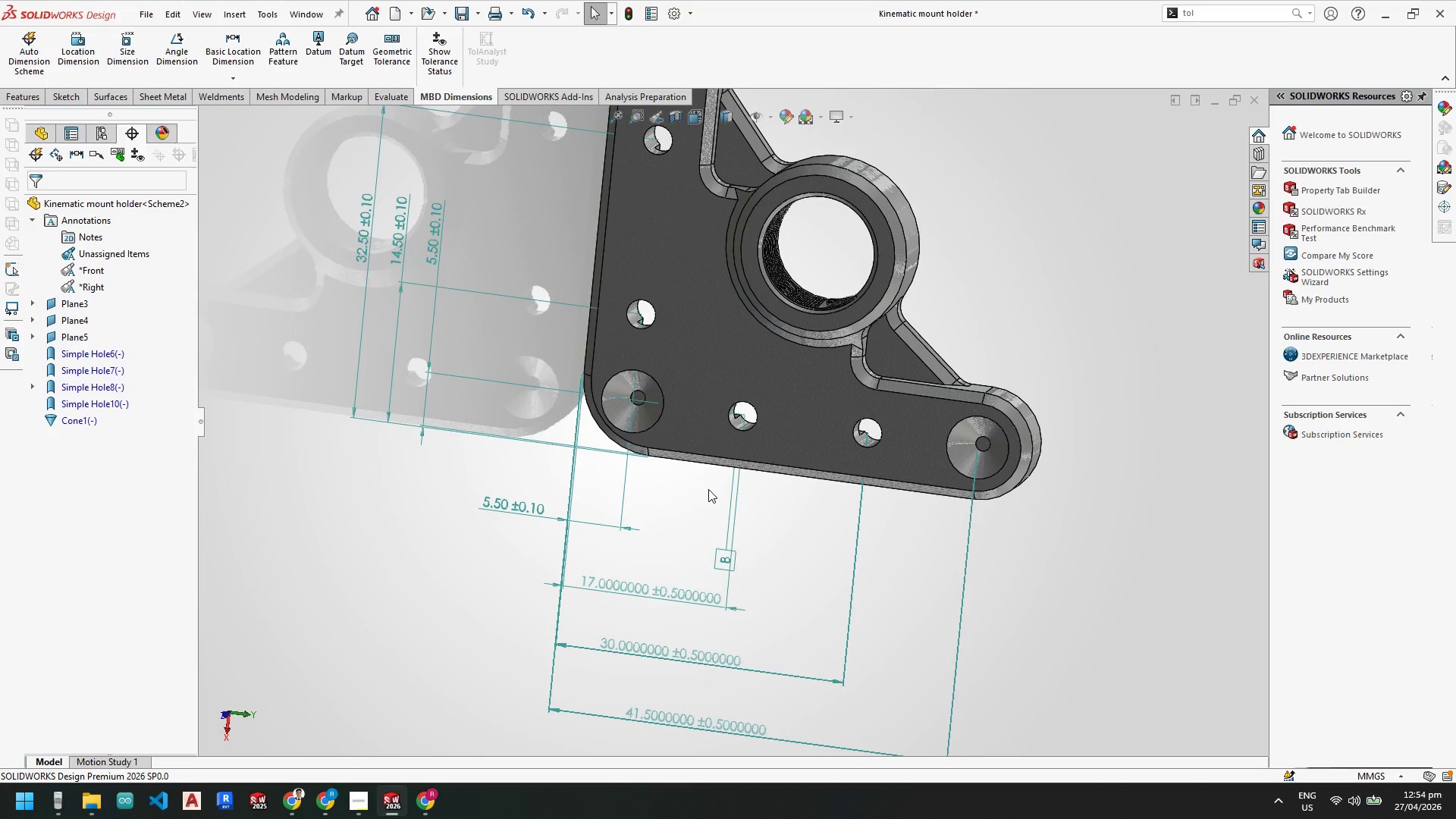 
key(Space)
 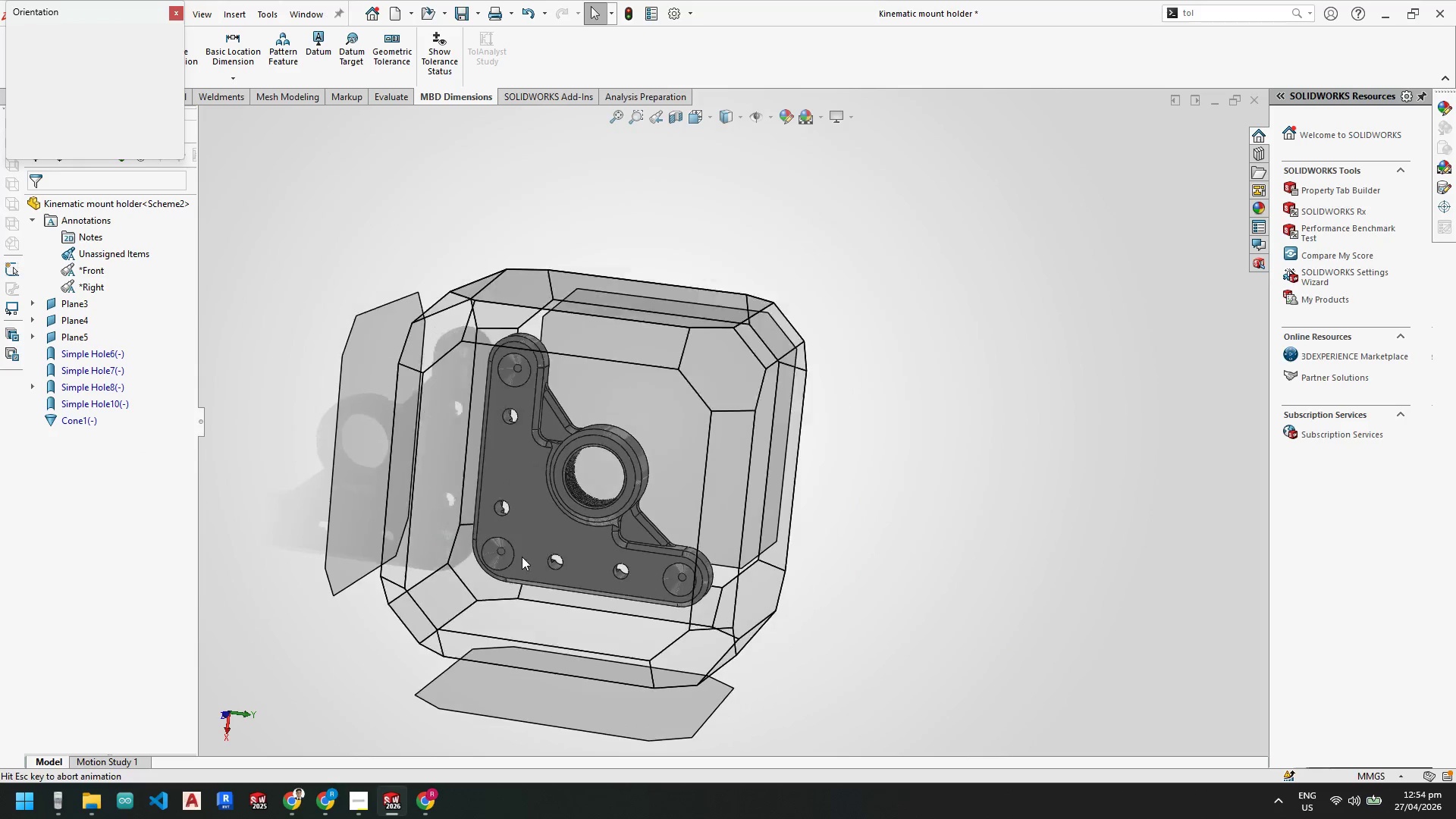 
left_click([523, 536])
 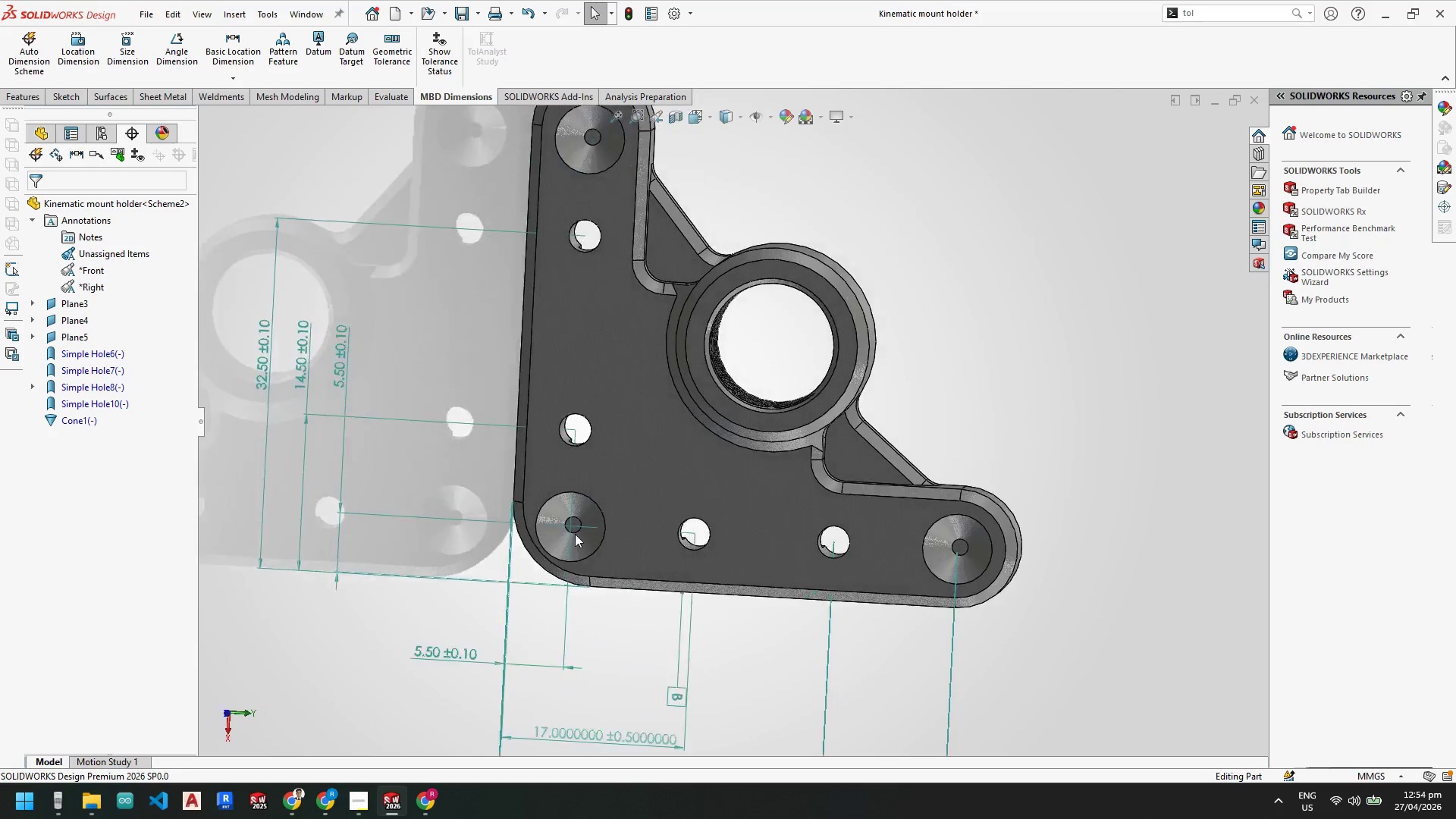 
scroll: coordinate [735, 569], scroll_direction: none, amount: 0.0
 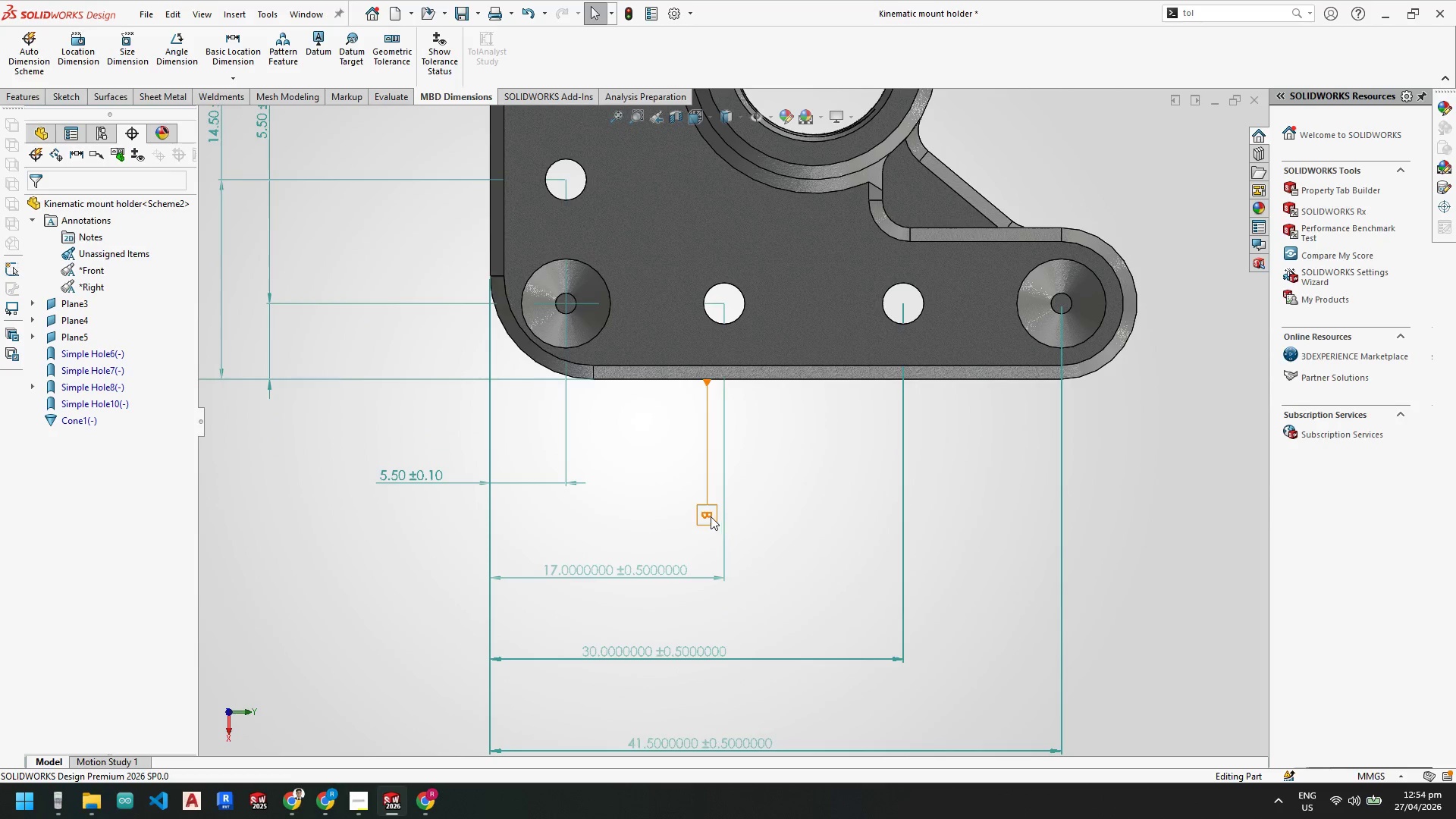 
left_click_drag(start_coordinate=[709, 515], to_coordinate=[731, 362])
 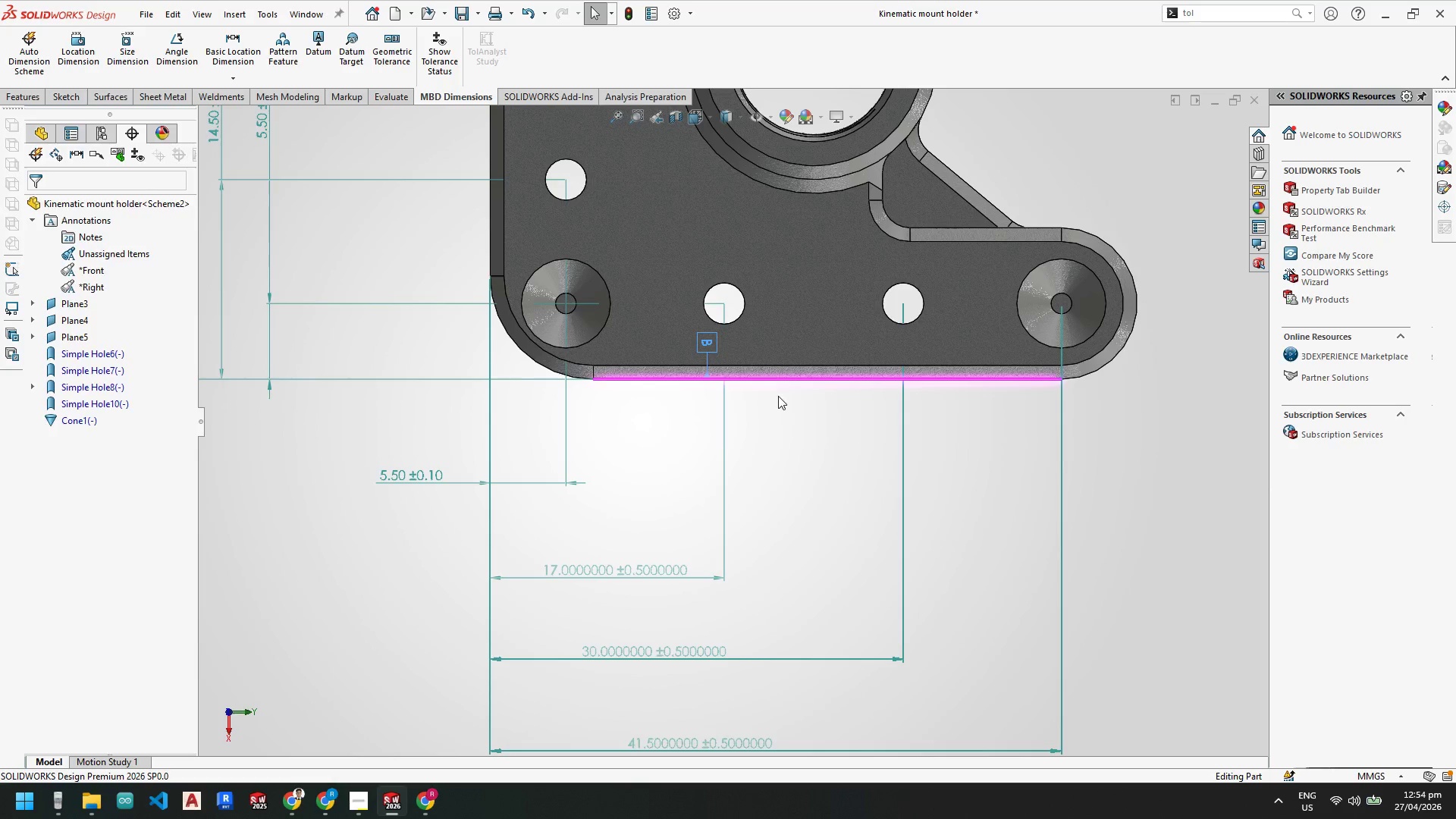 
key(Escape)
 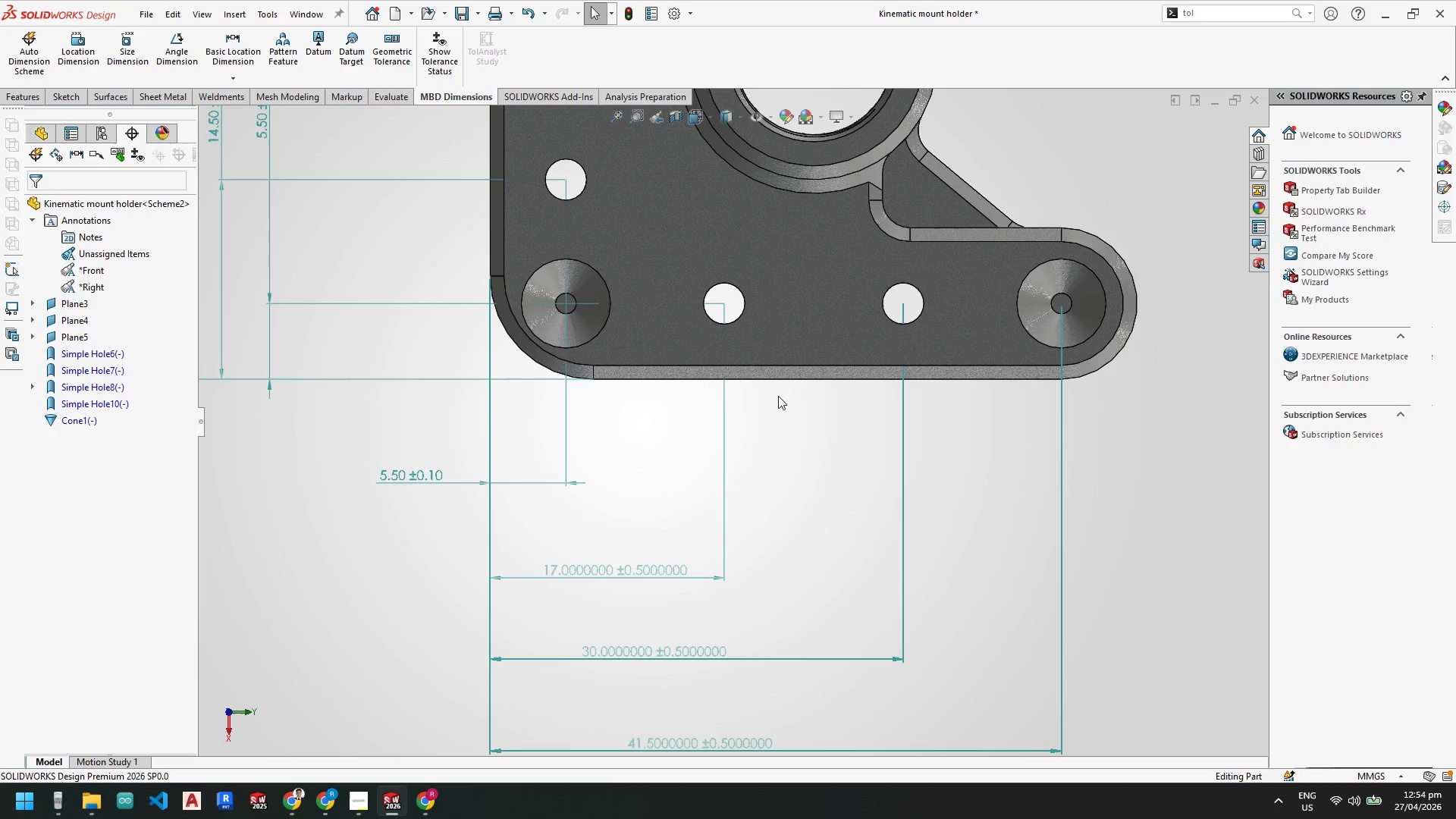 
key(Escape)
 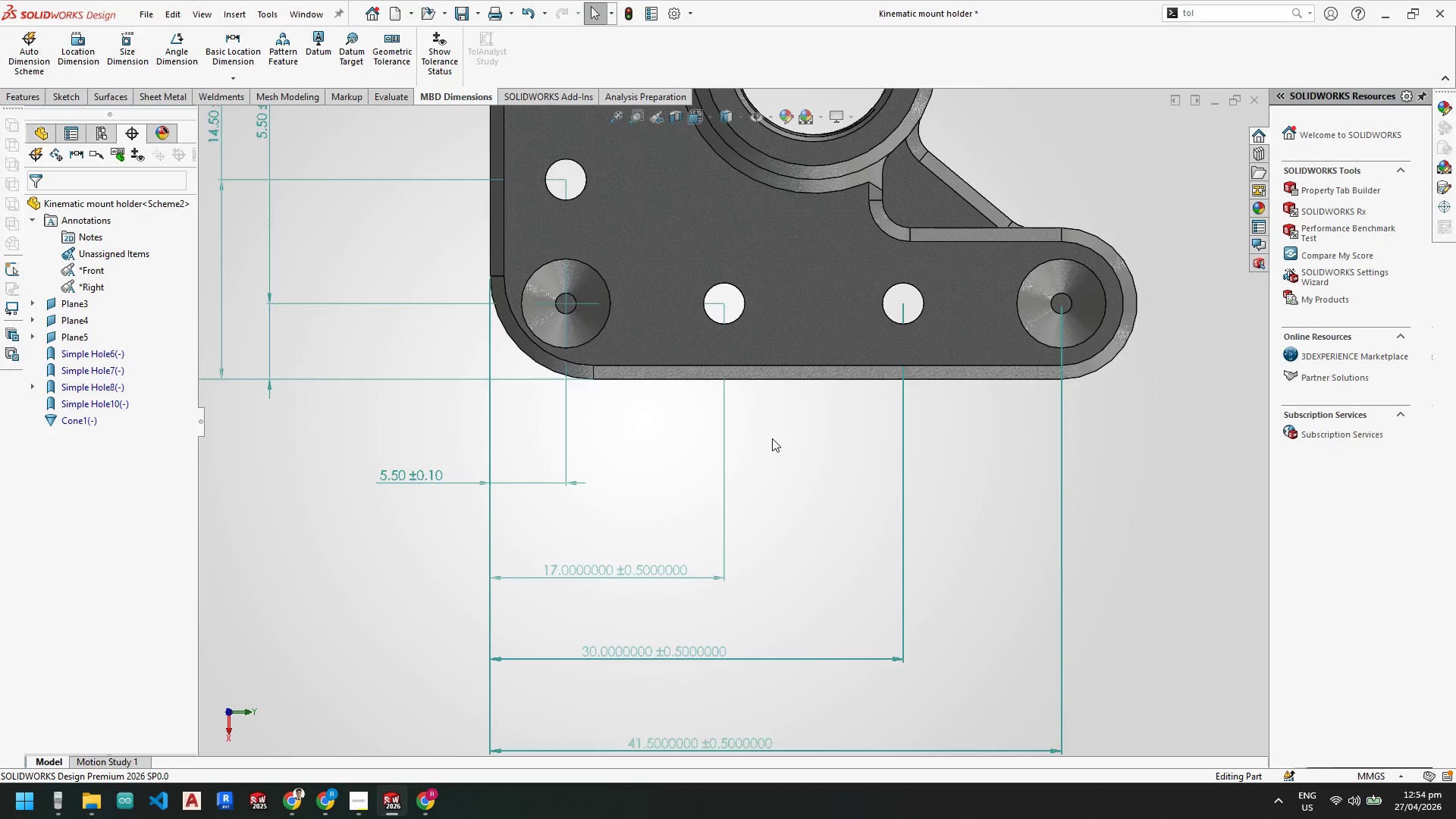 
key(Escape)
 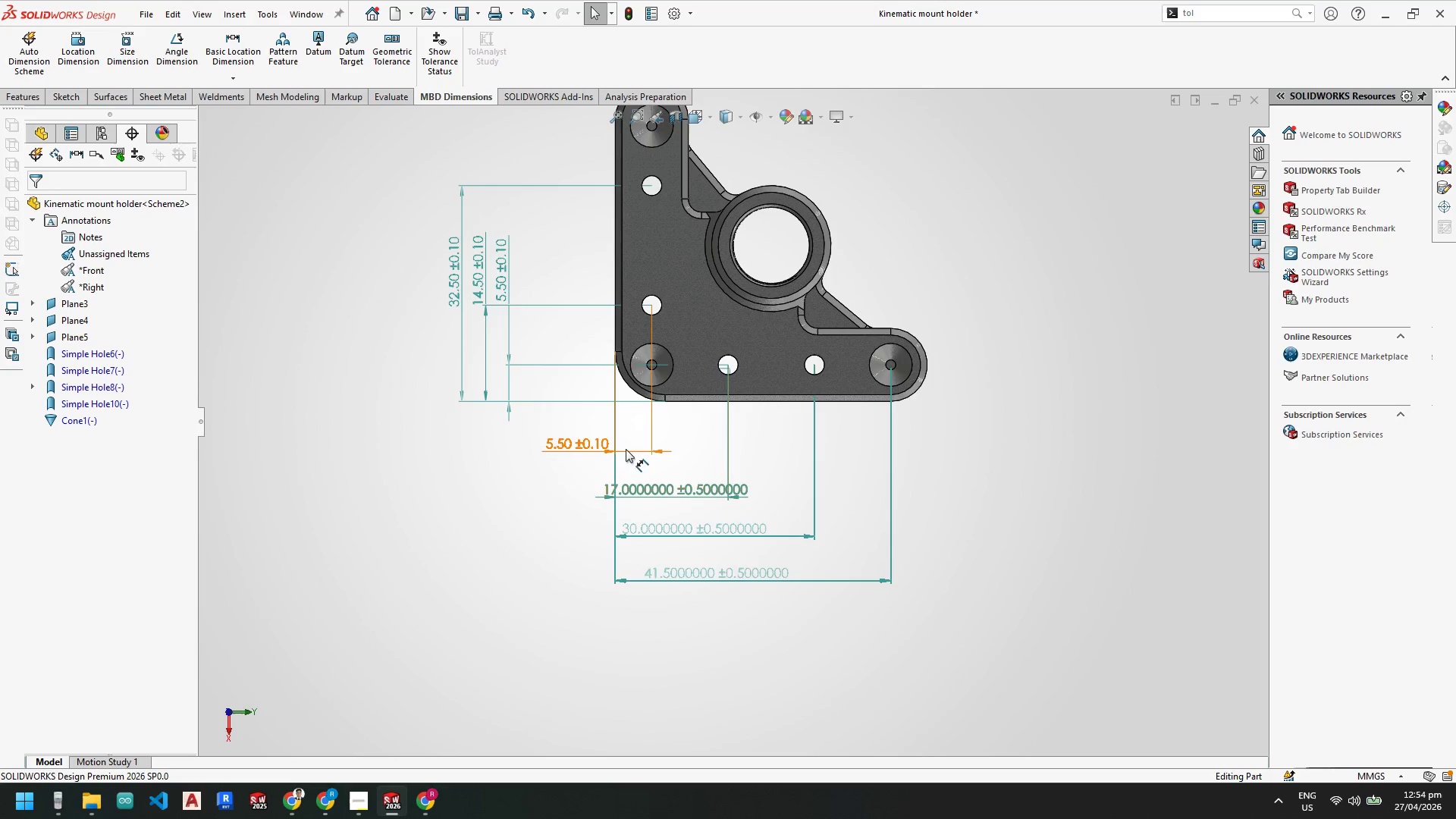 
scroll: coordinate [773, 438], scroll_direction: up, amount: 4.0
 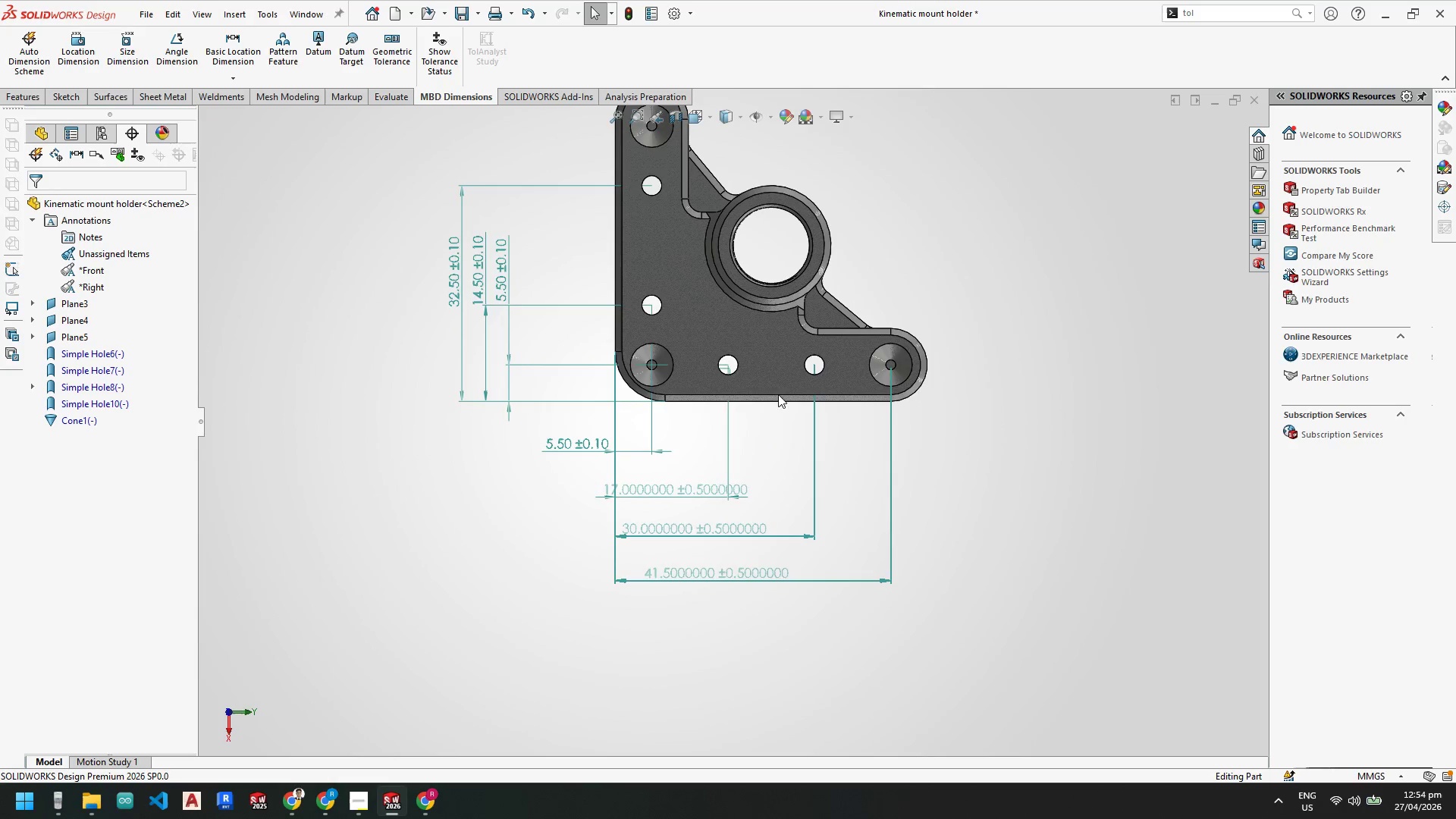 
left_click_drag(start_coordinate=[576, 441], to_coordinate=[572, 446])
 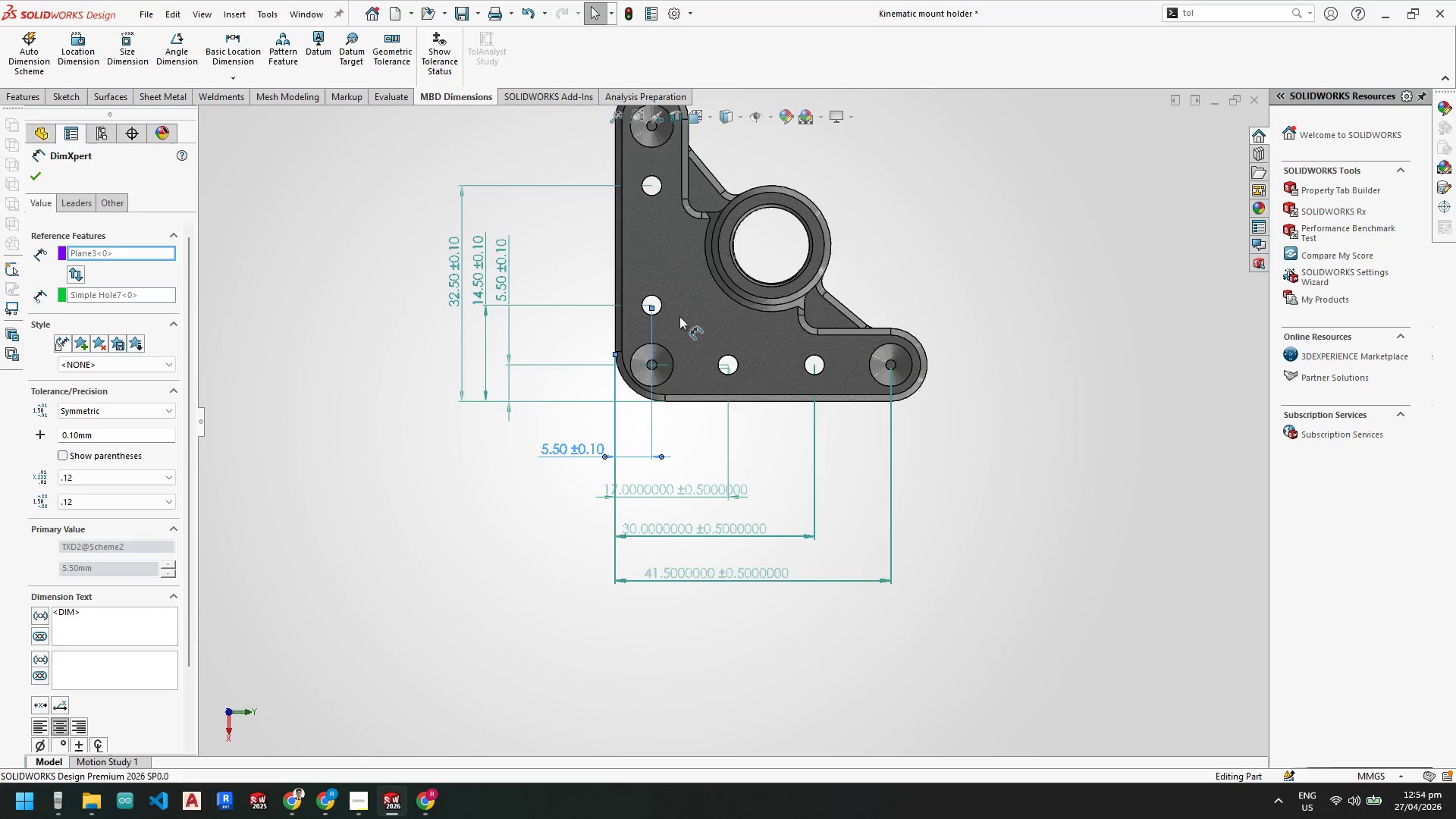 
scroll: coordinate [679, 316], scroll_direction: none, amount: 0.0
 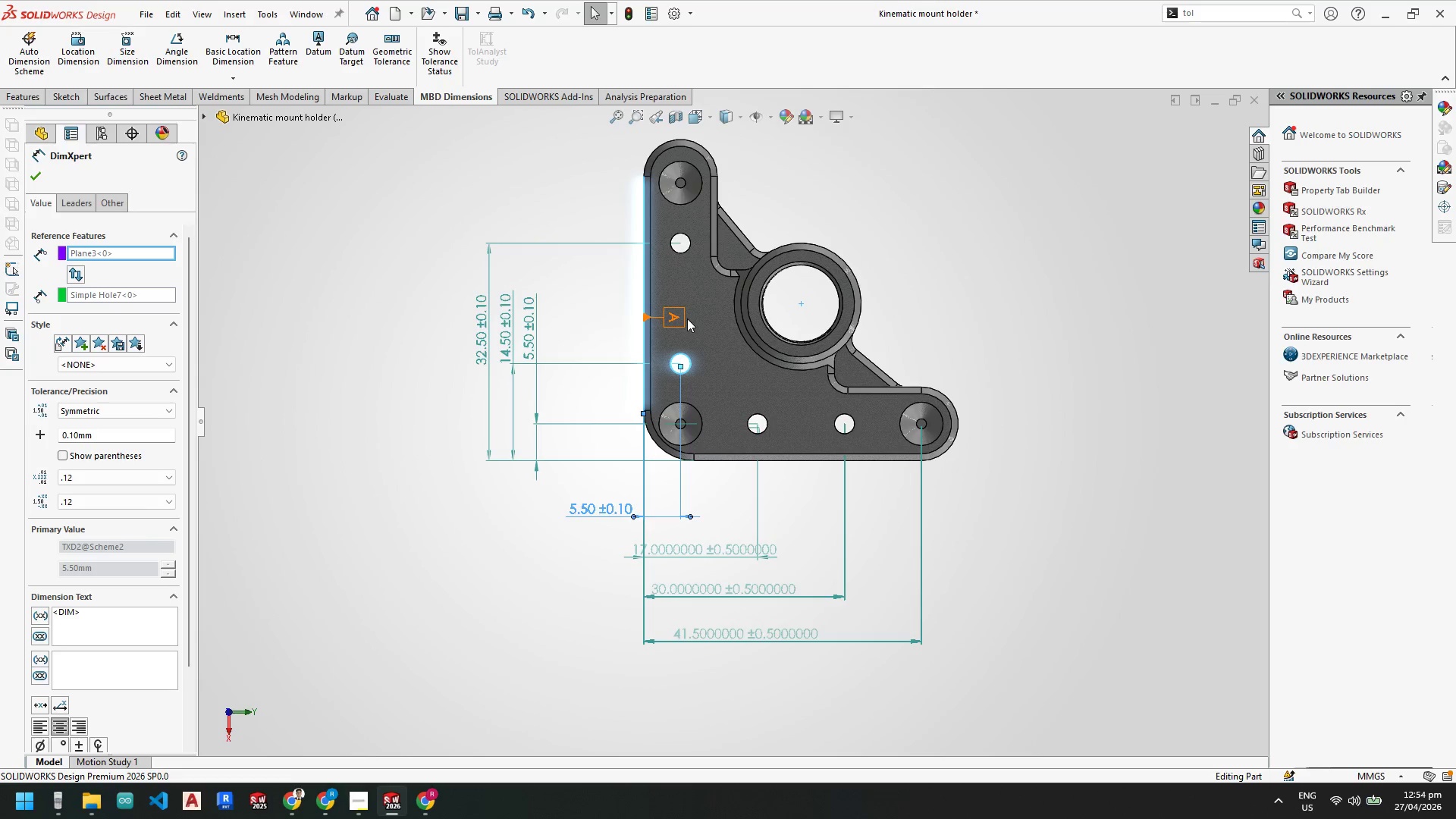 
mouse_move([696, 340])
 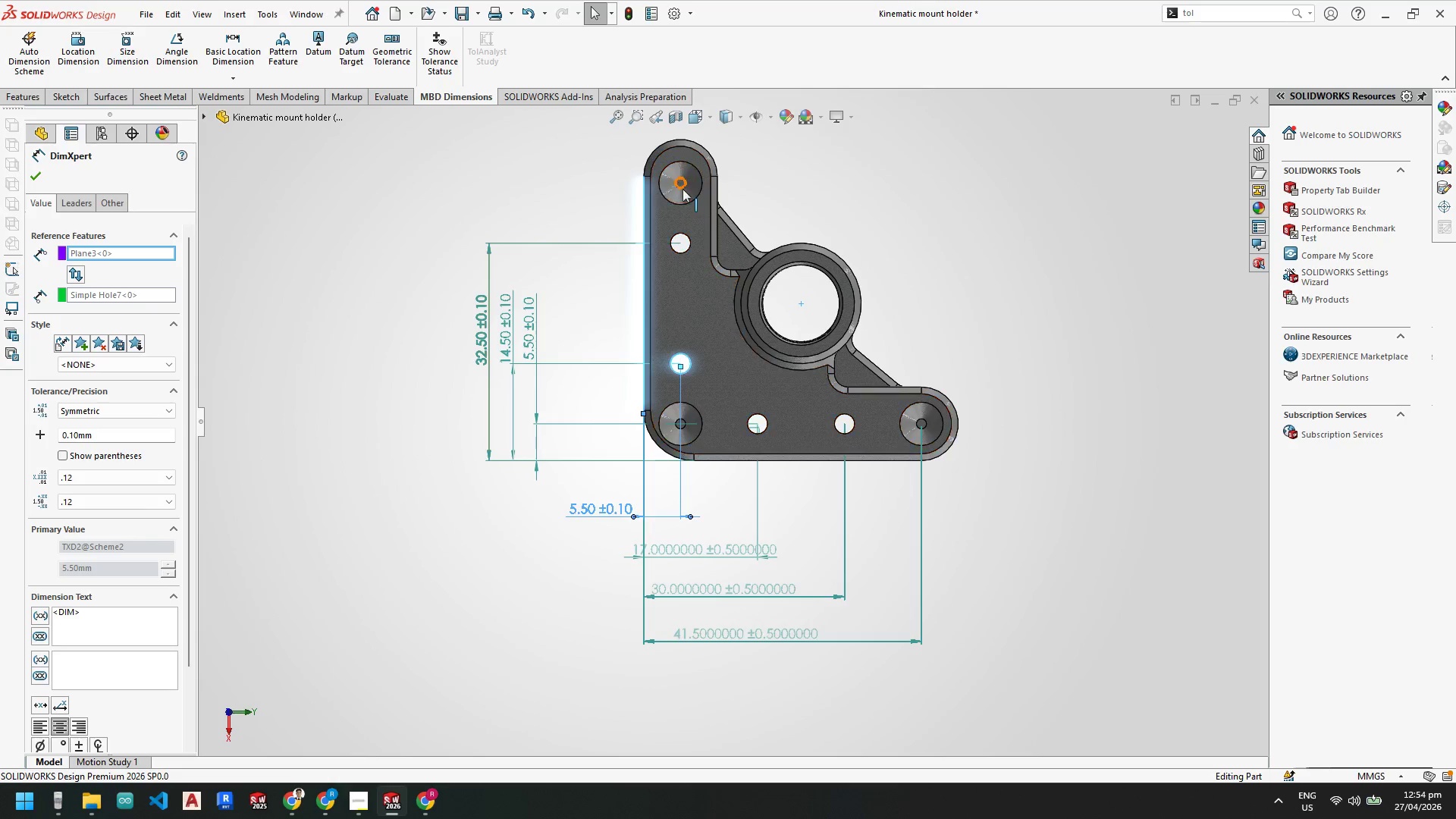 
key(Escape)
 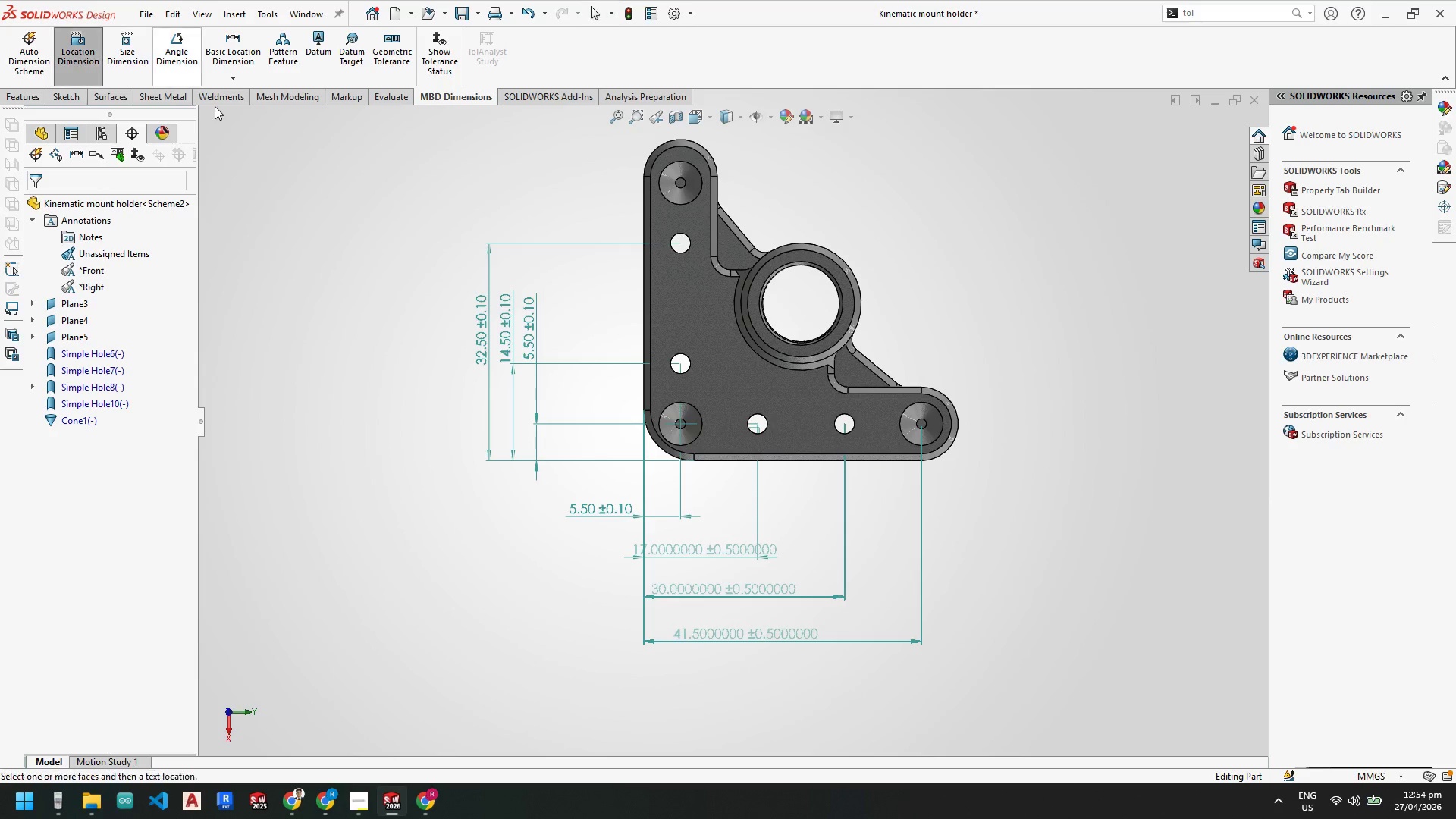 
scroll: coordinate [640, 193], scroll_direction: down, amount: 2.0
 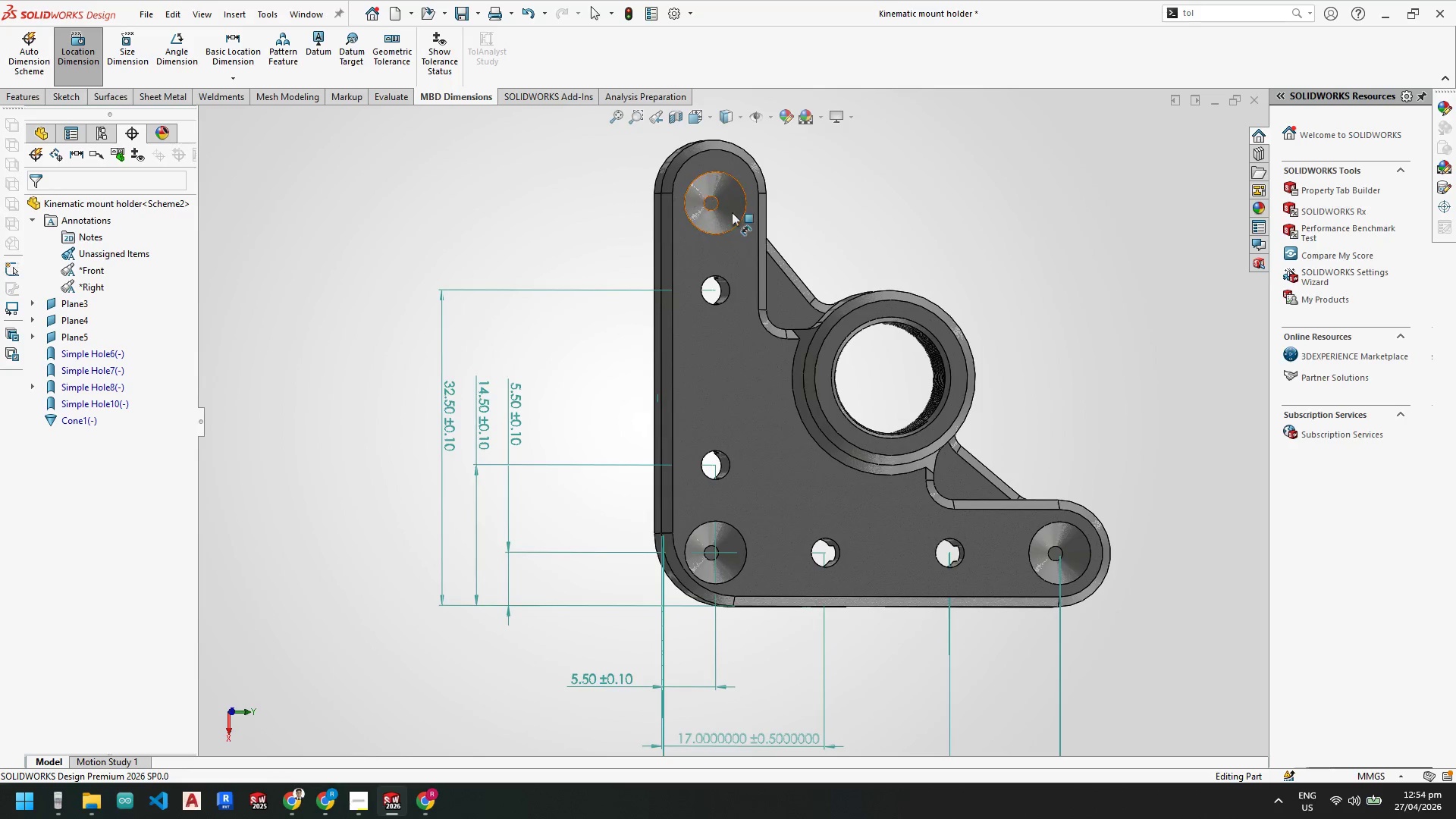 
left_click([728, 215])
 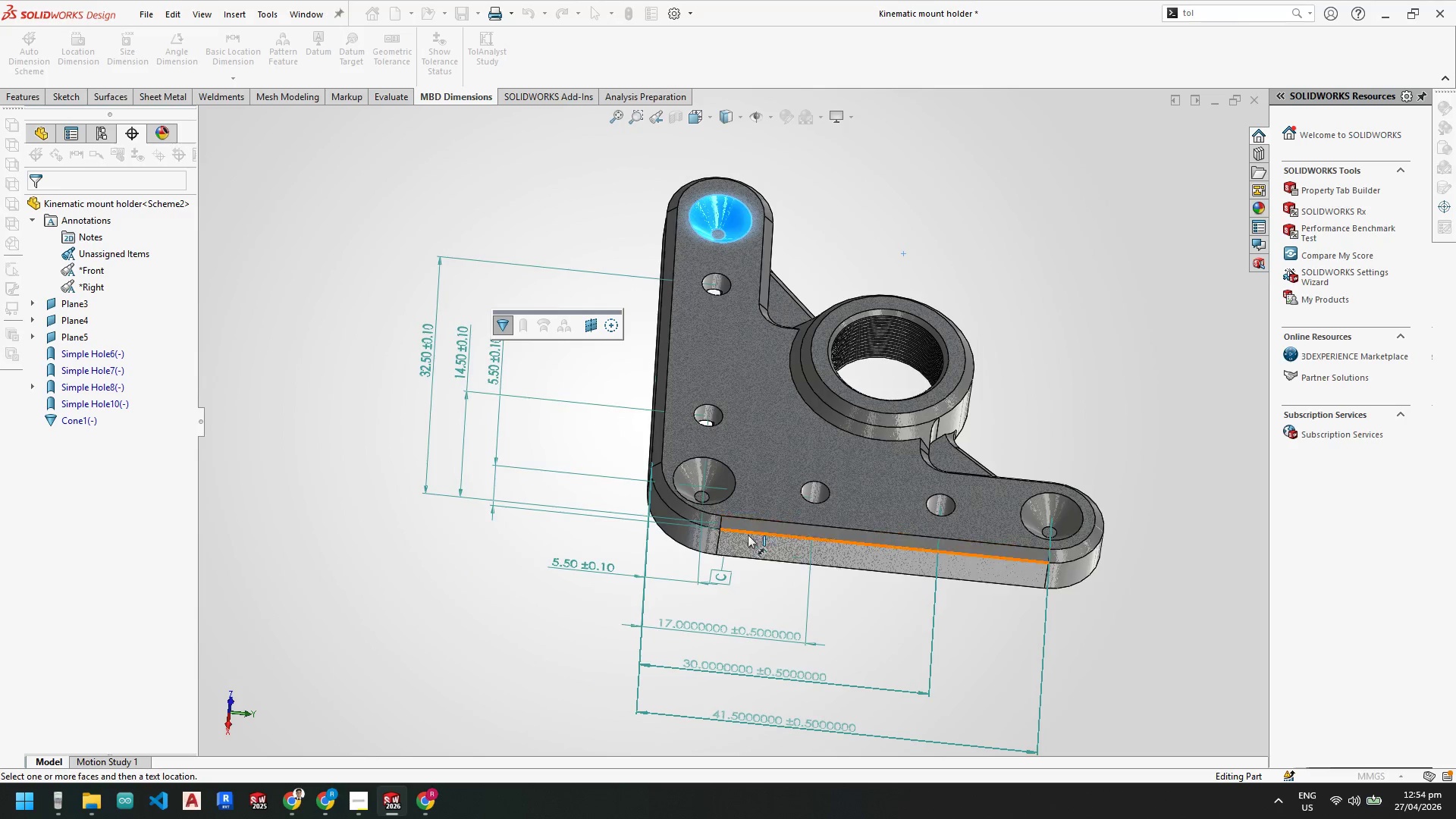 
left_click([752, 553])
 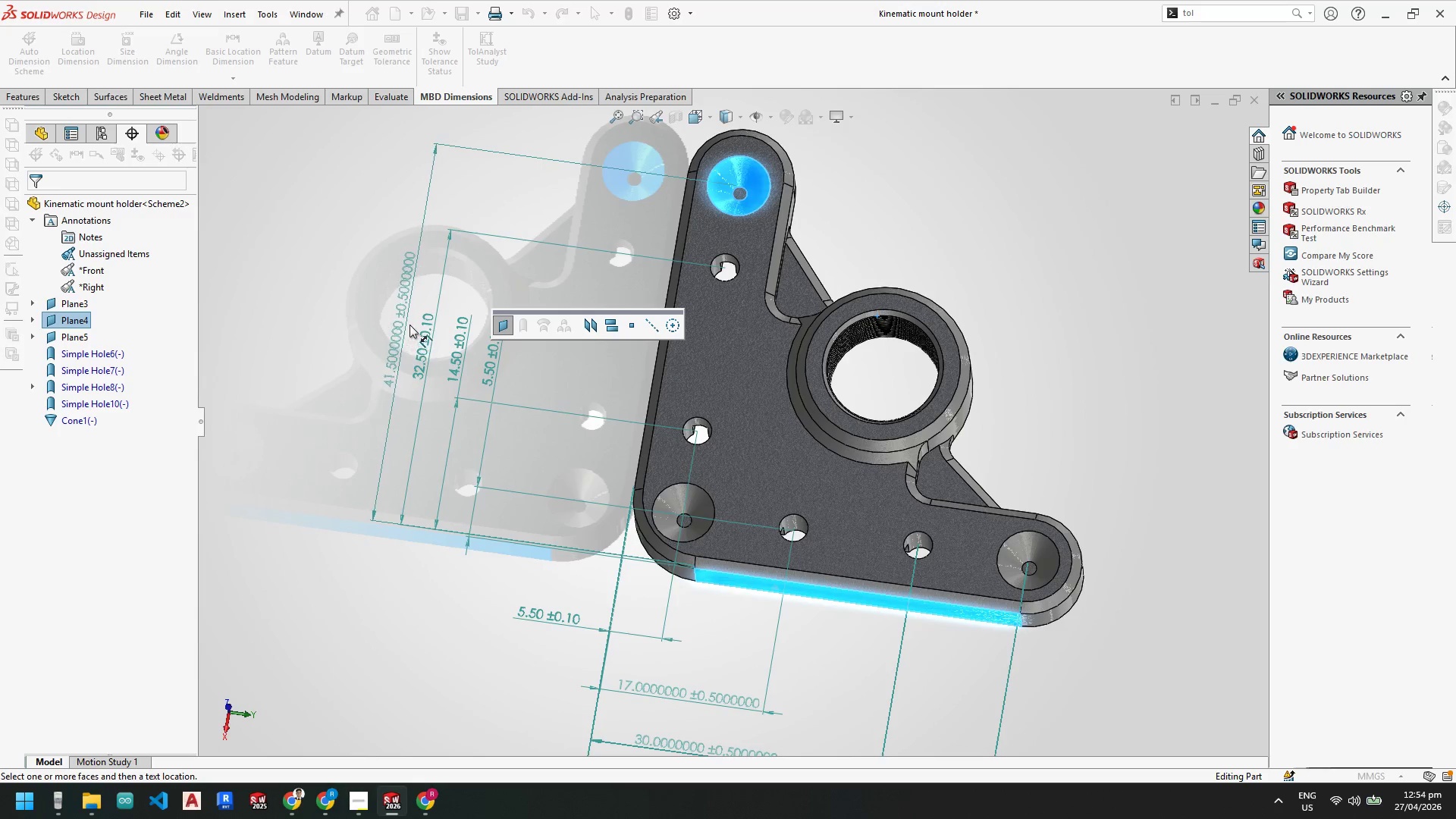 
left_click([410, 318])
 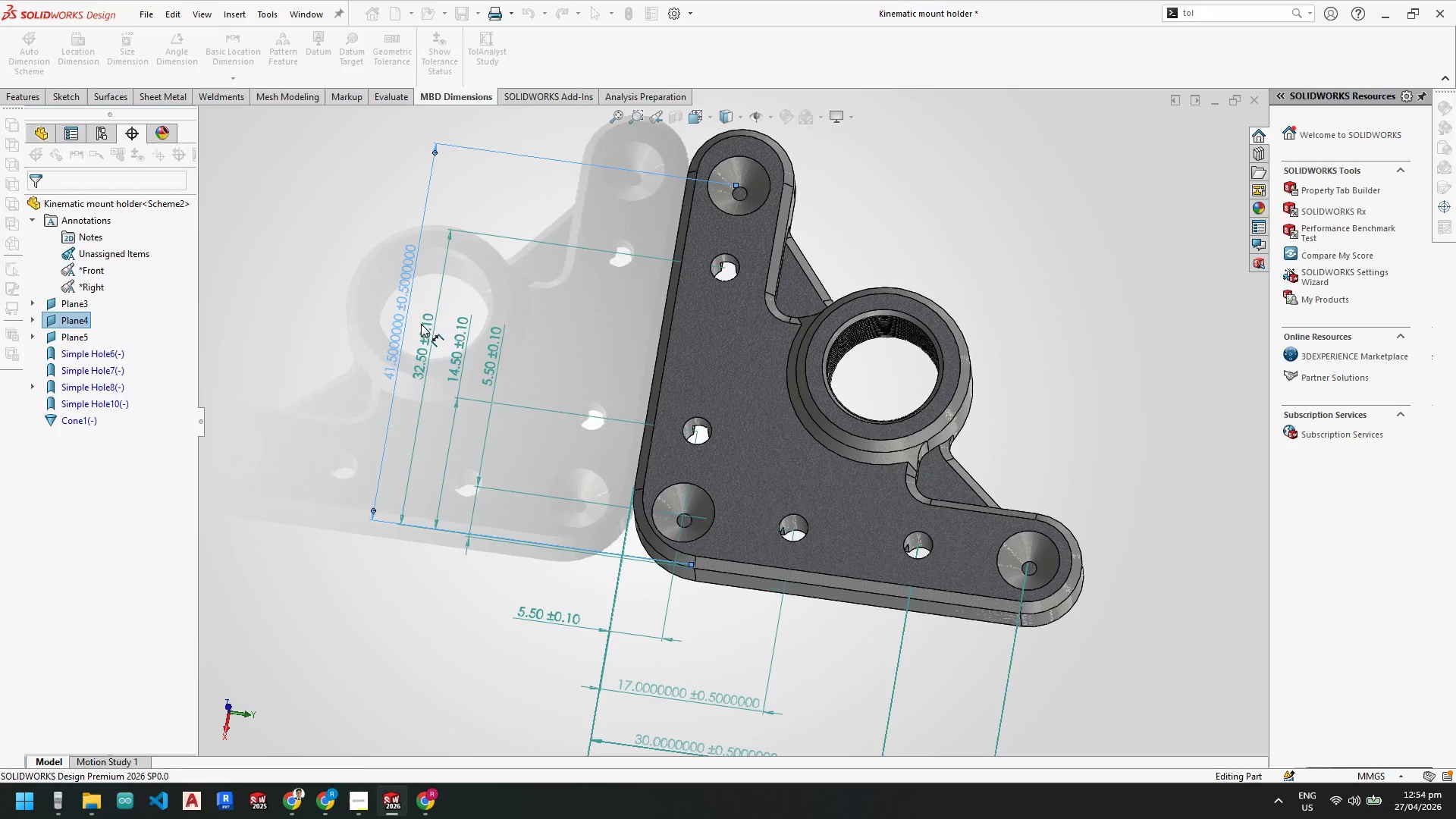 
key(Escape)
 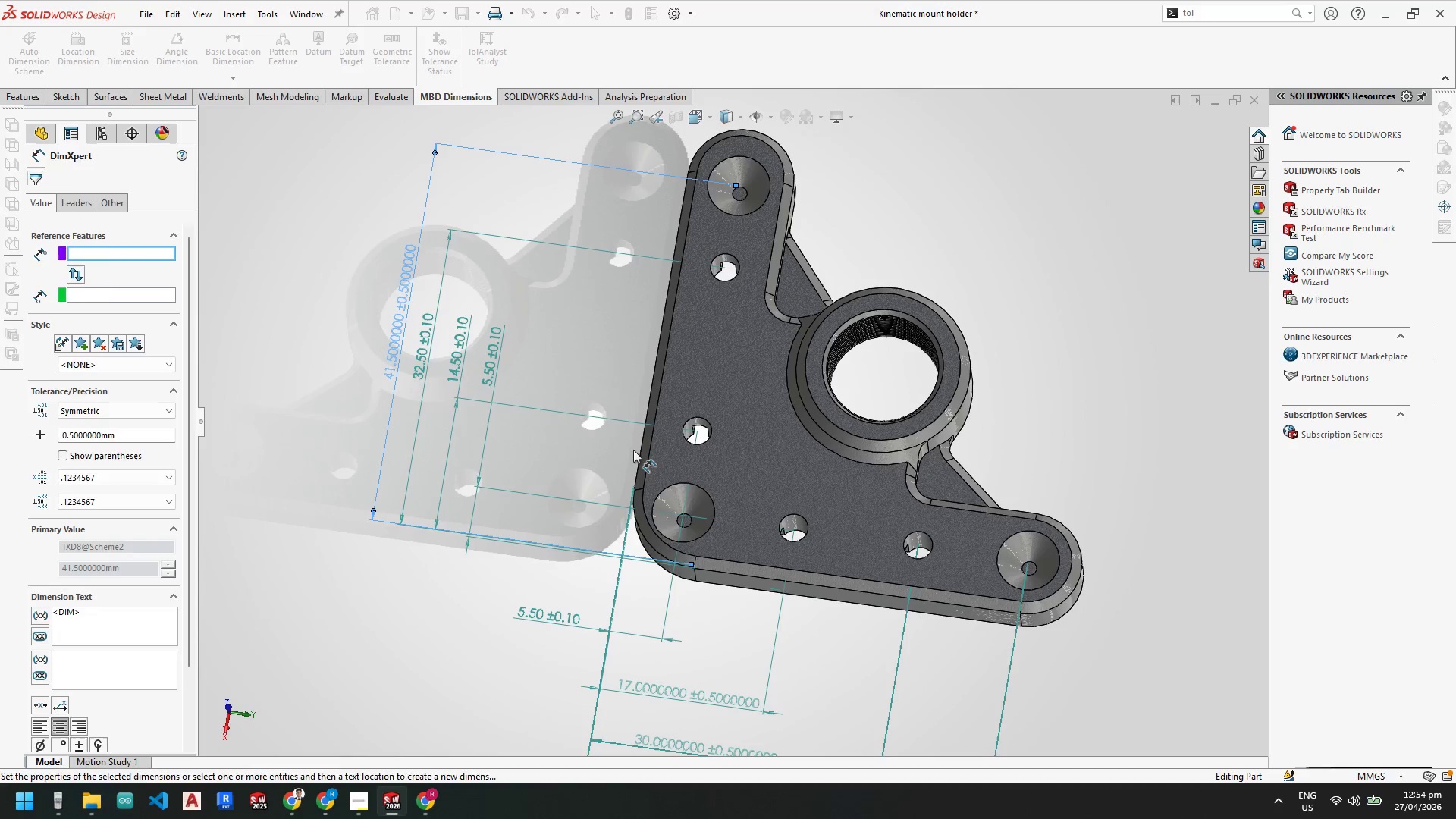 
key(Escape)
 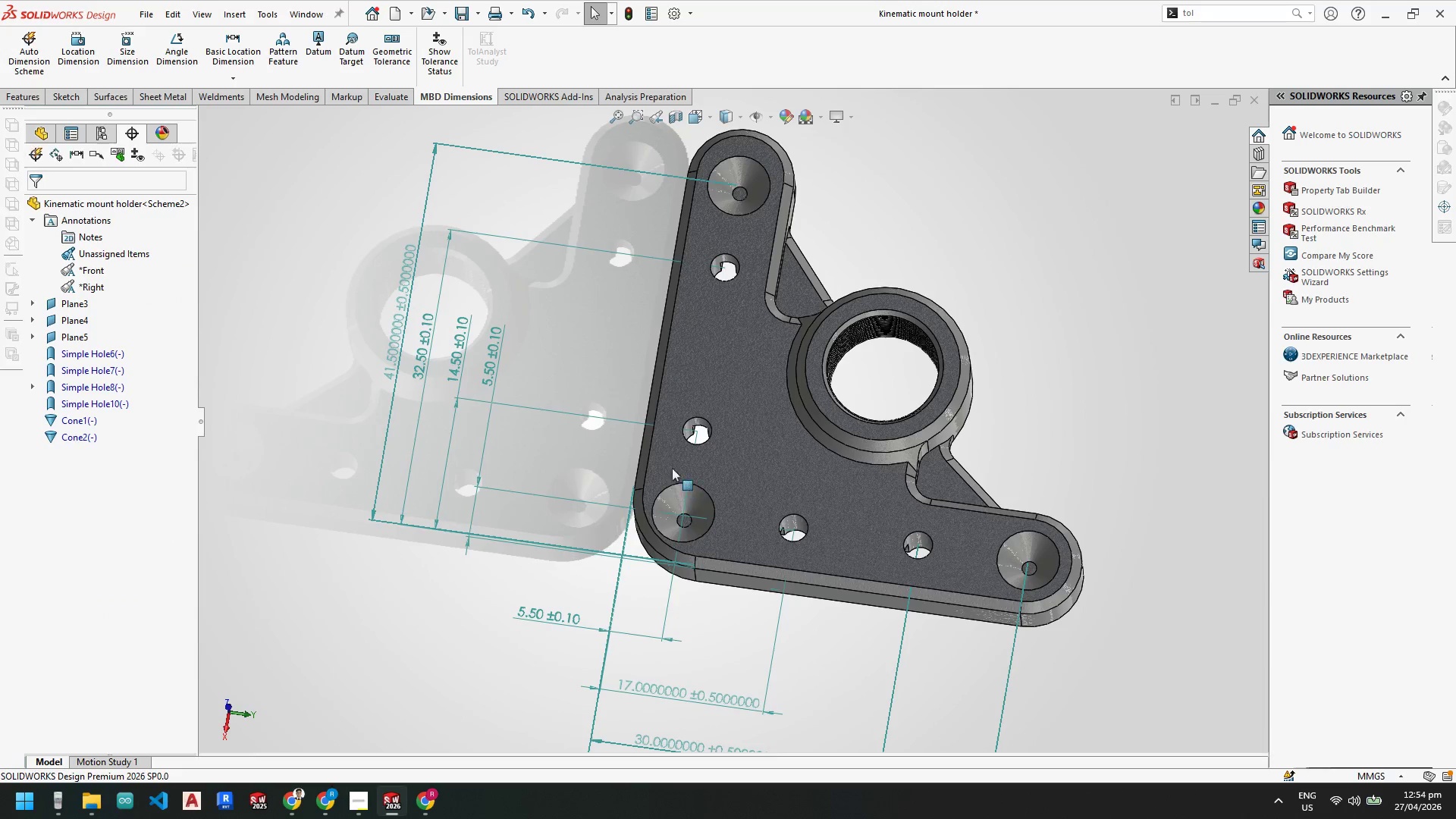 
scroll: coordinate [665, 441], scroll_direction: up, amount: 2.0
 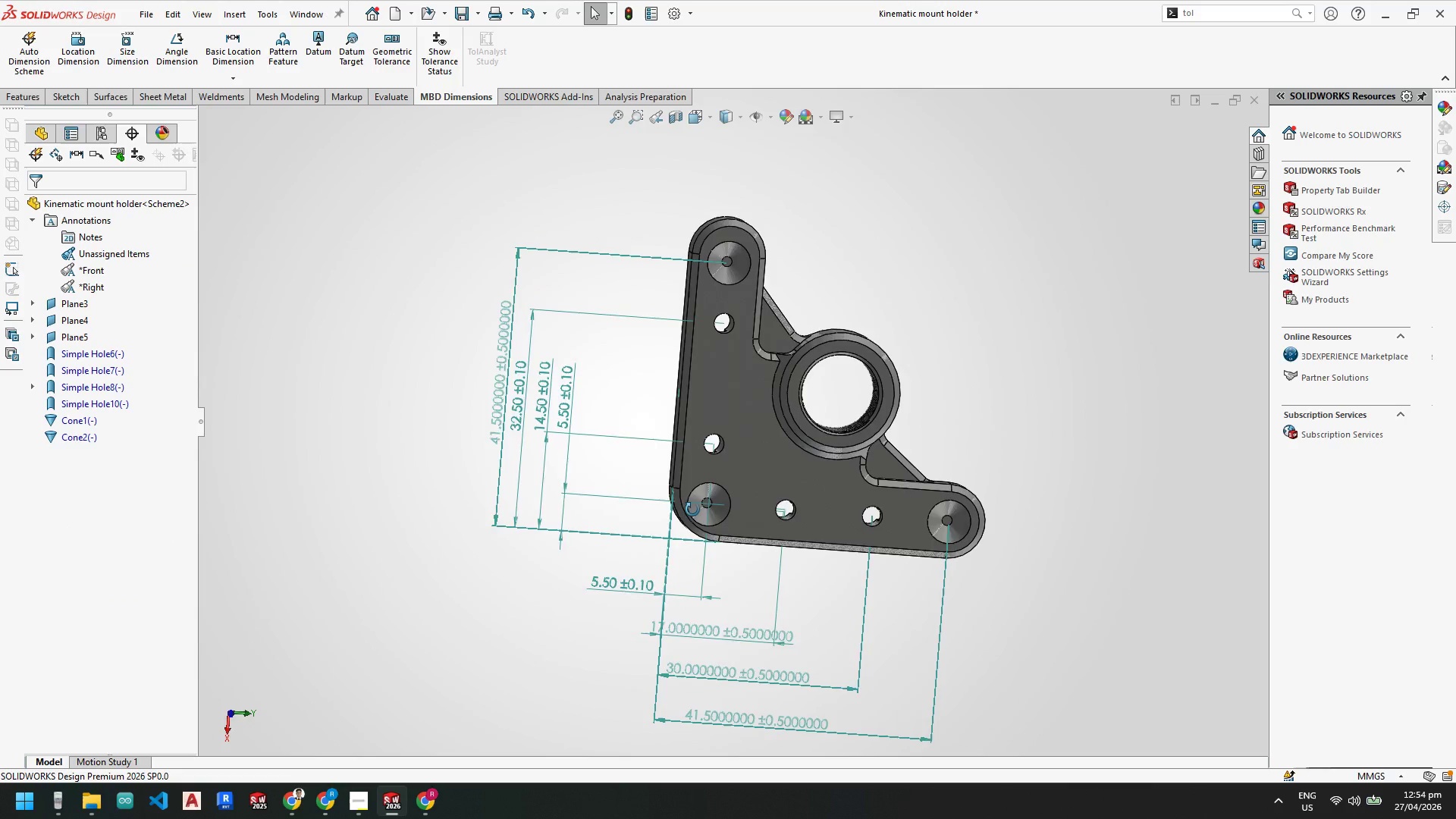 
key(Space)
 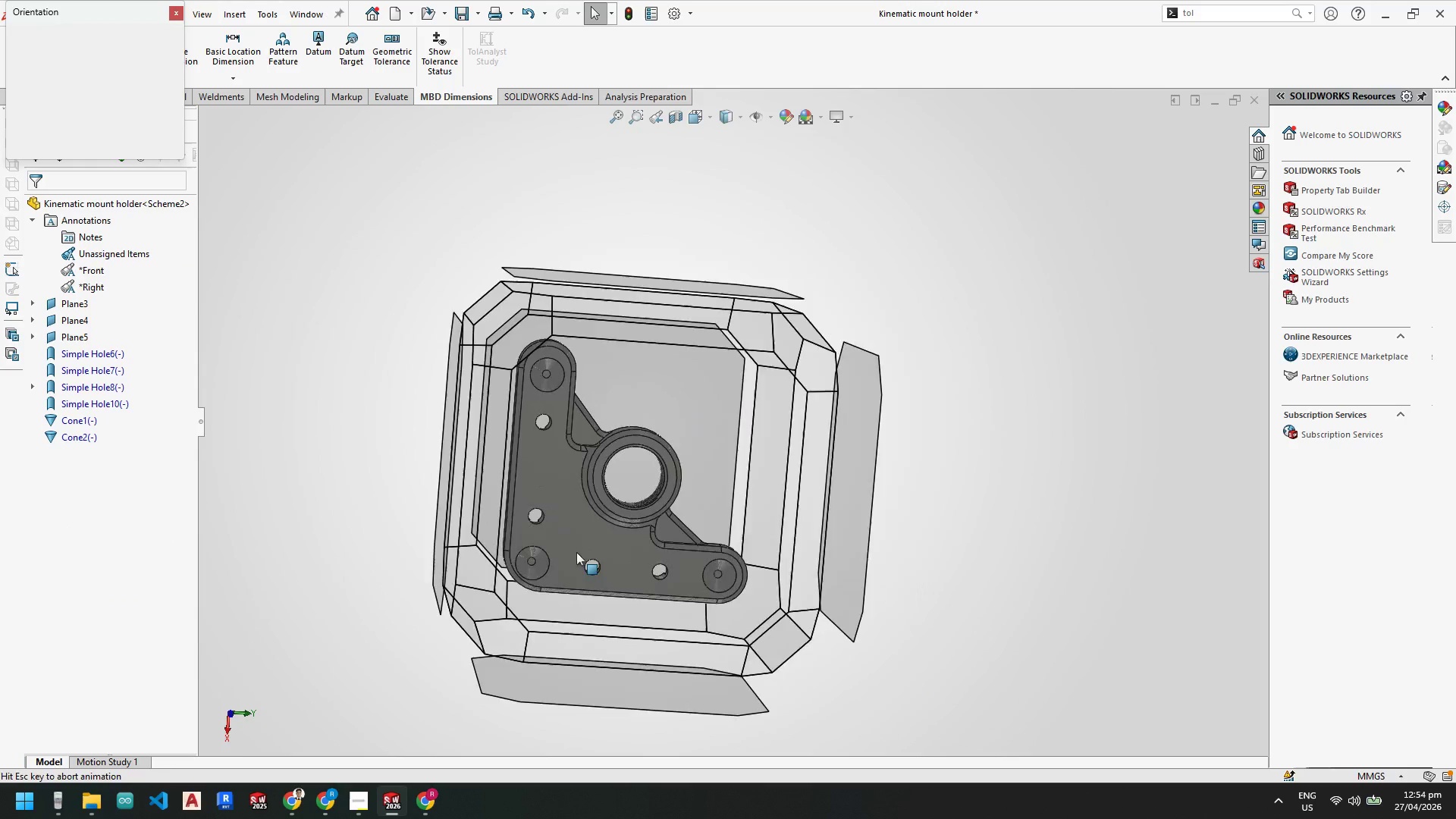 
left_click([574, 548])
 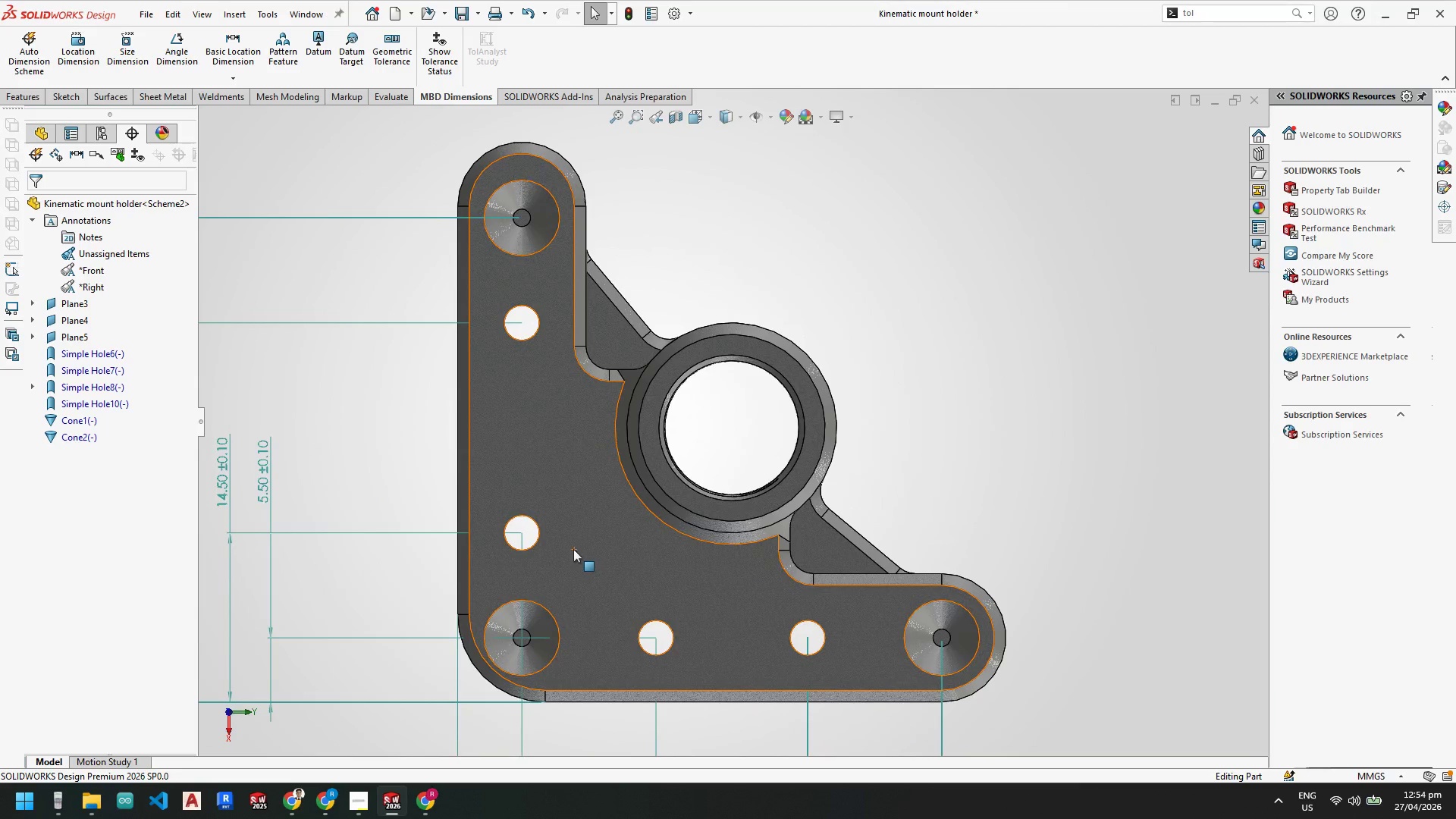 
scroll: coordinate [604, 550], scroll_direction: up, amount: 3.0
 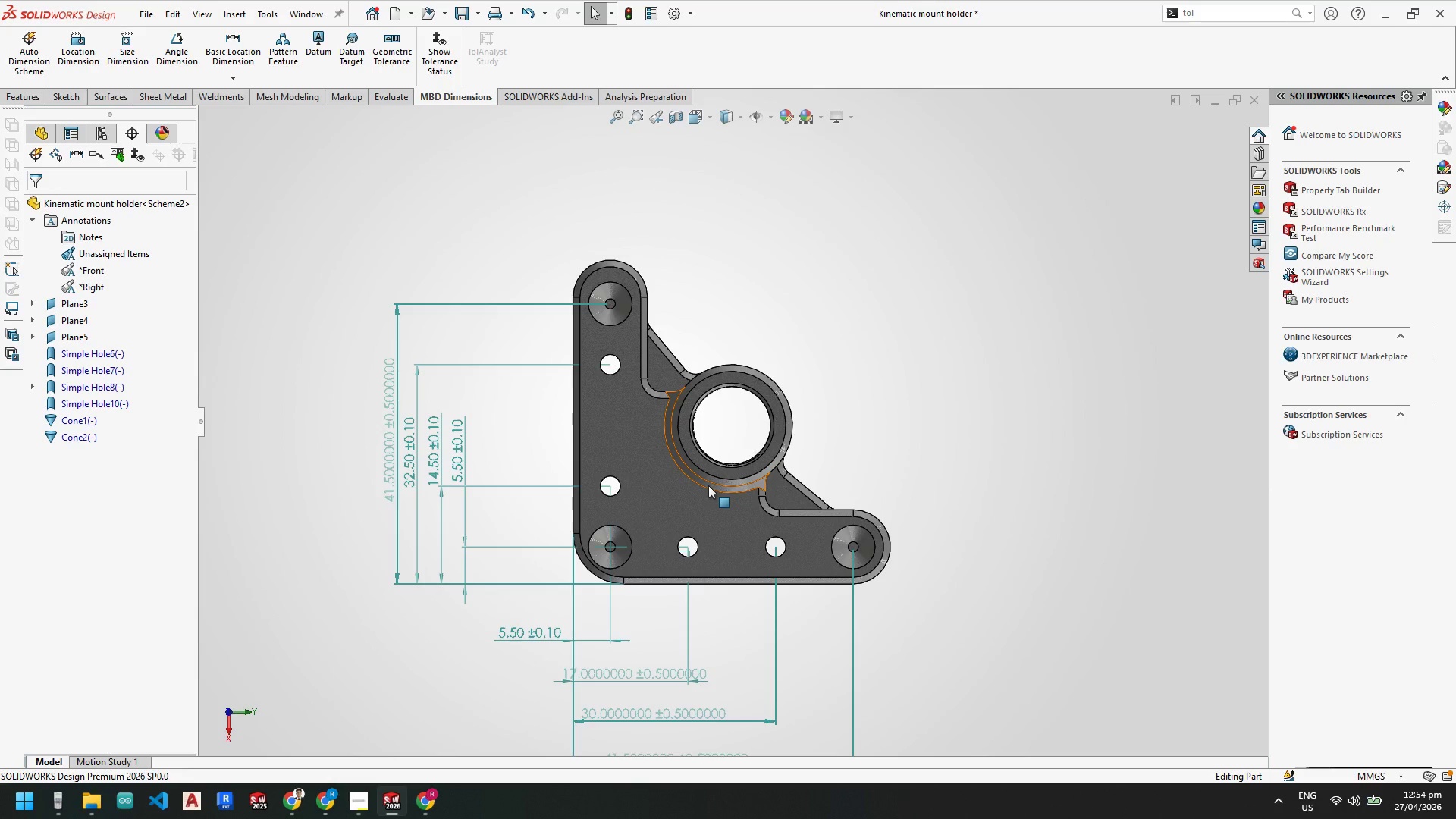 
left_click([84, 49])
 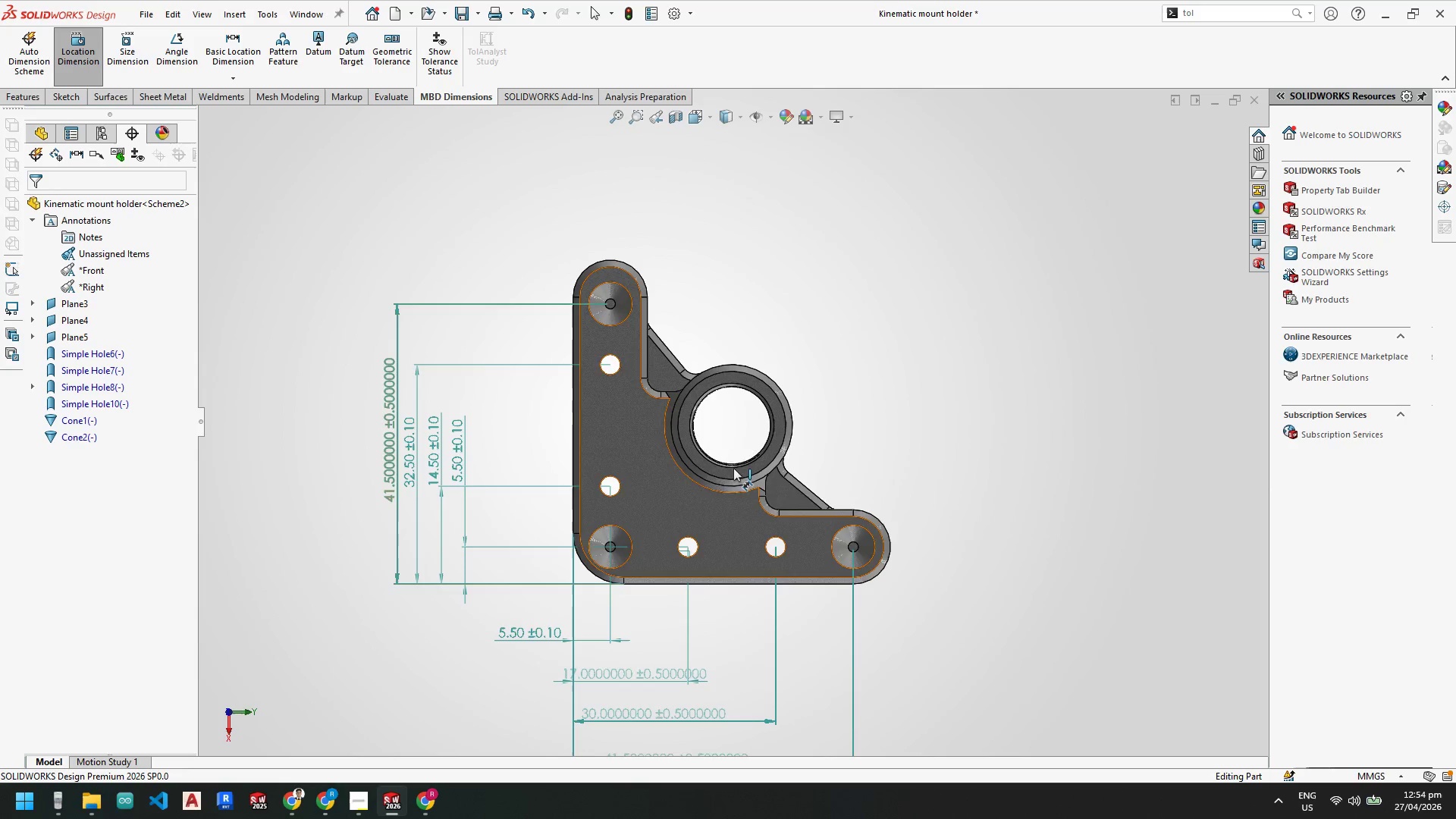 
scroll: coordinate [748, 362], scroll_direction: down, amount: 5.0
 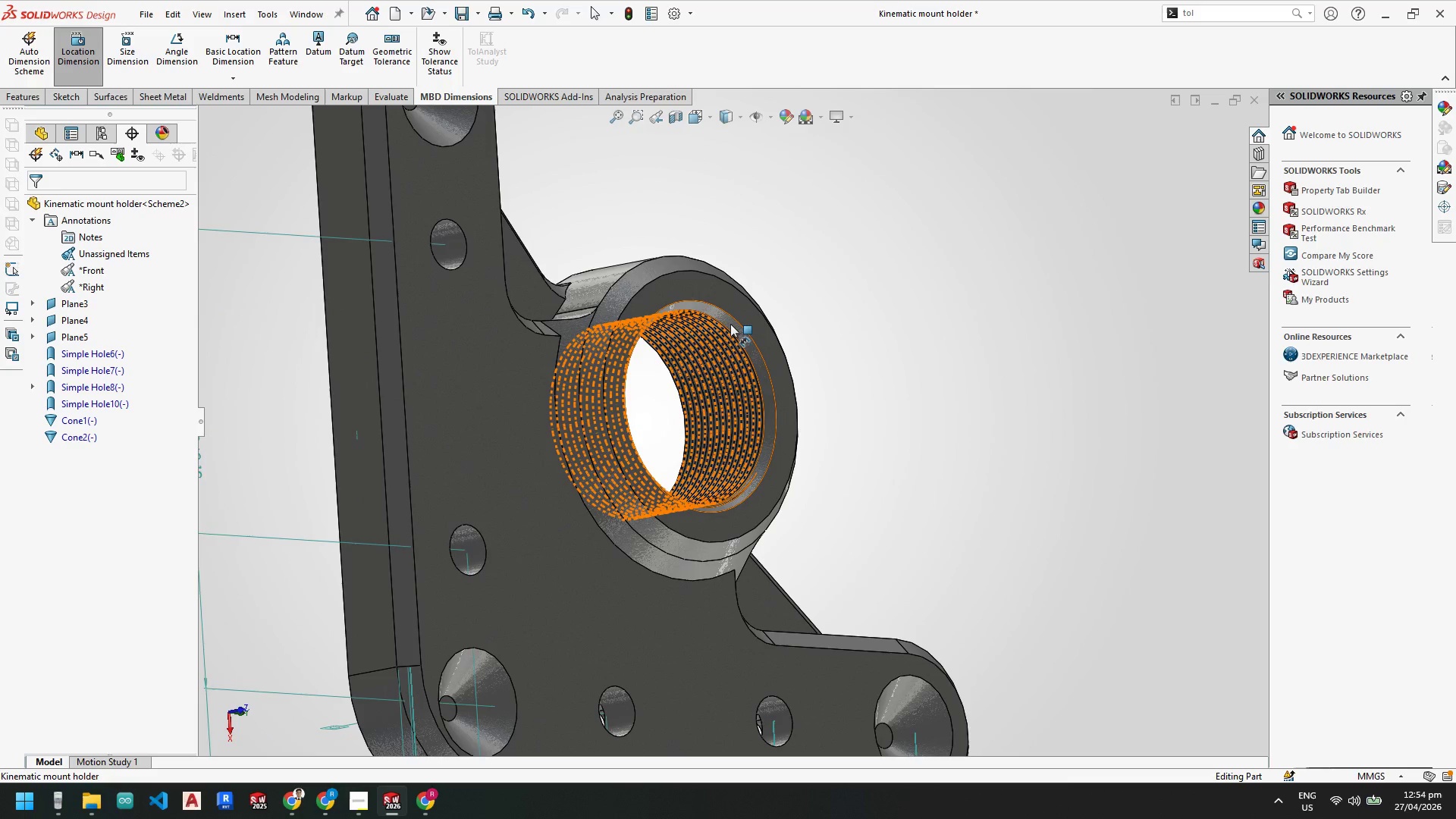 
left_click([730, 325])
 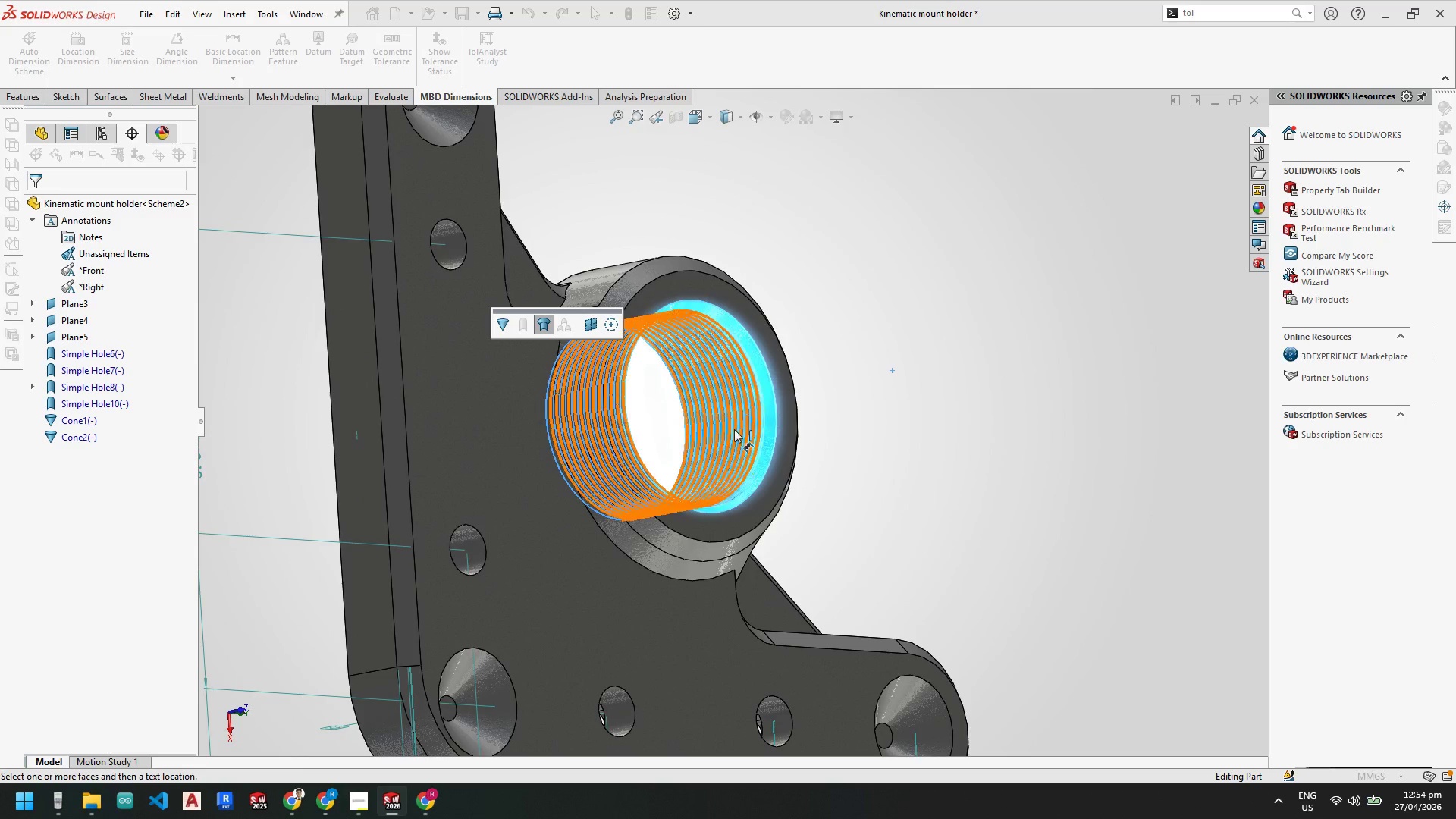 
scroll: coordinate [686, 551], scroll_direction: up, amount: 5.0
 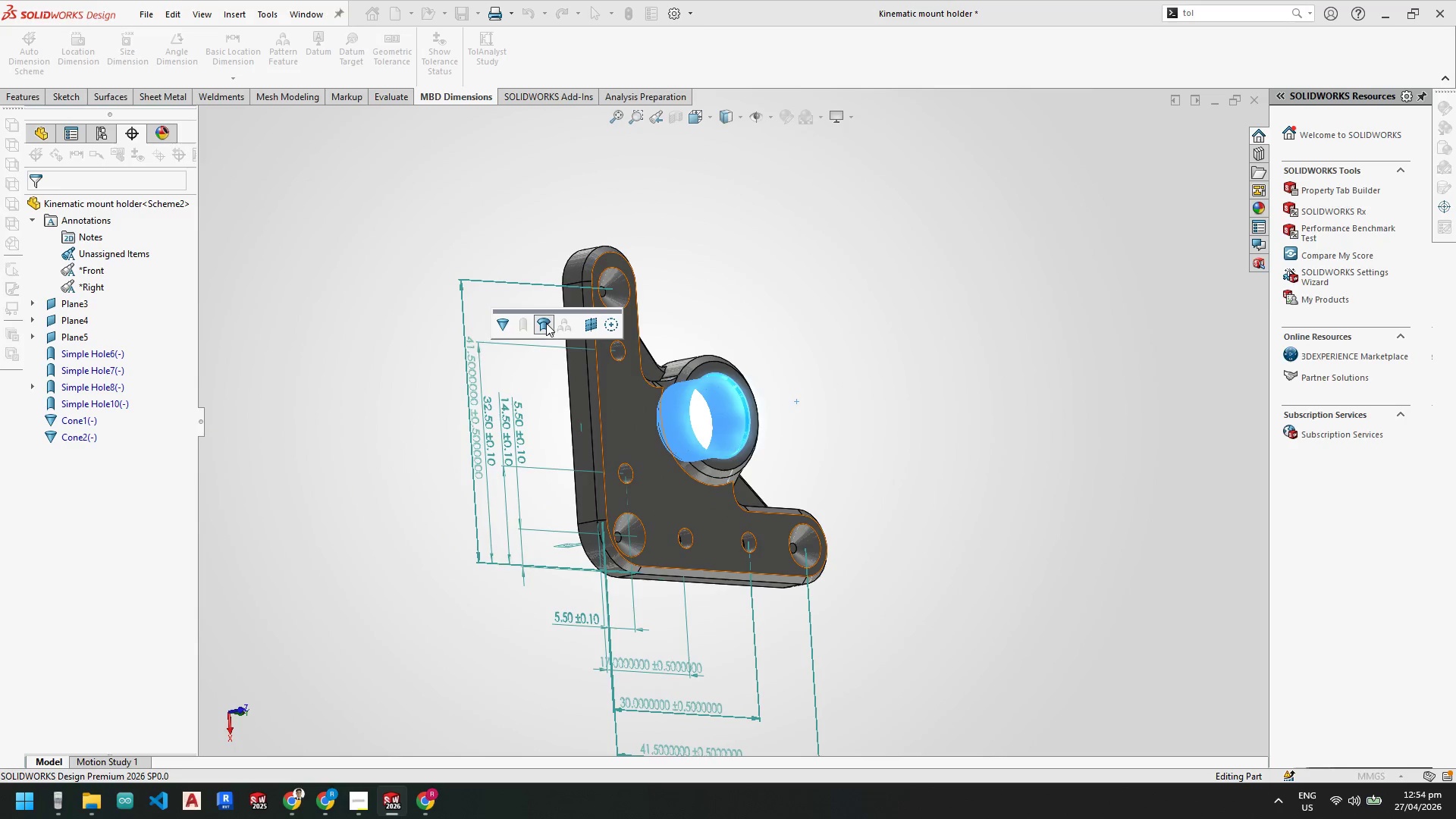 
left_click([543, 325])
 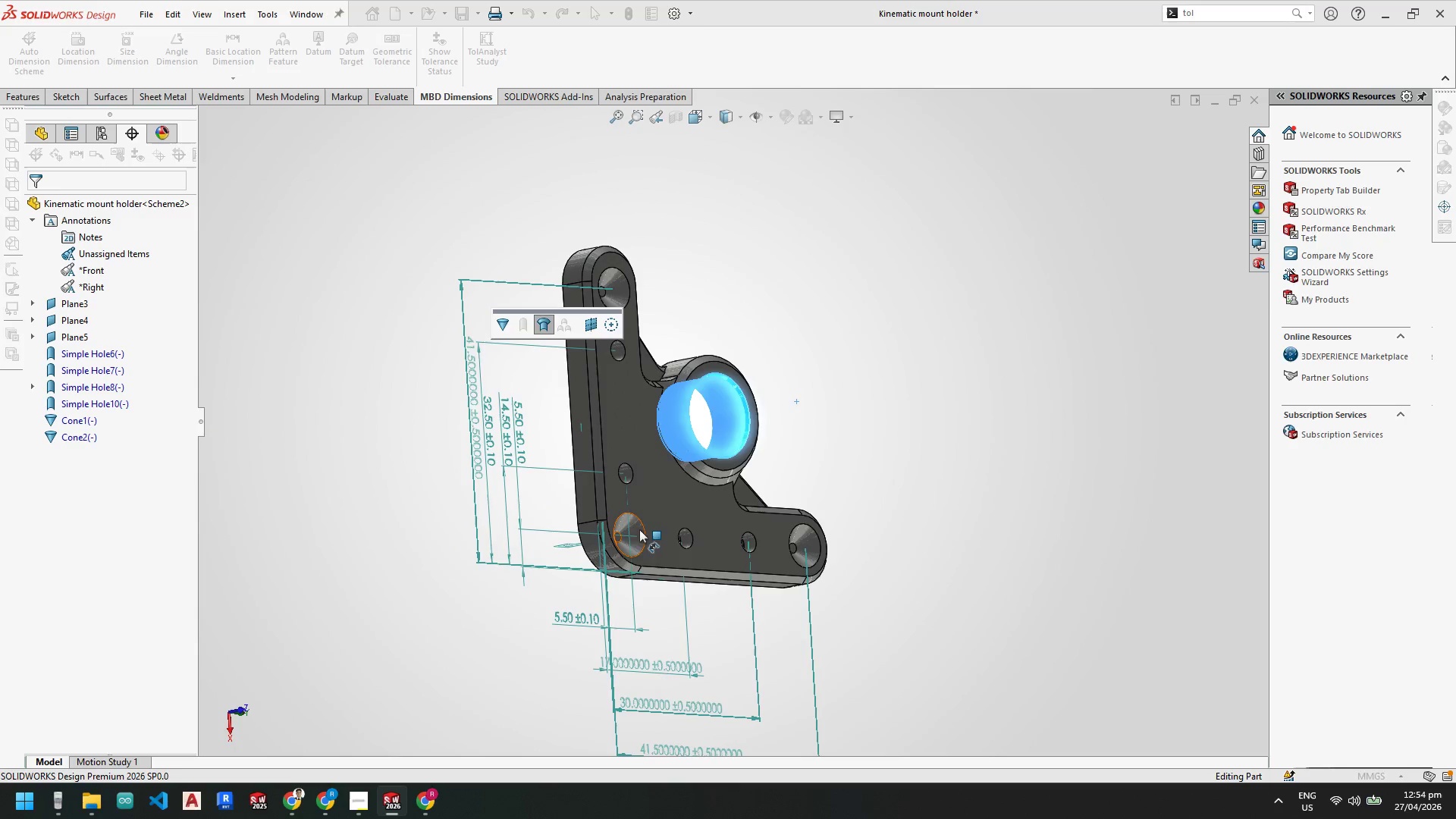 
scroll: coordinate [614, 538], scroll_direction: down, amount: 2.0
 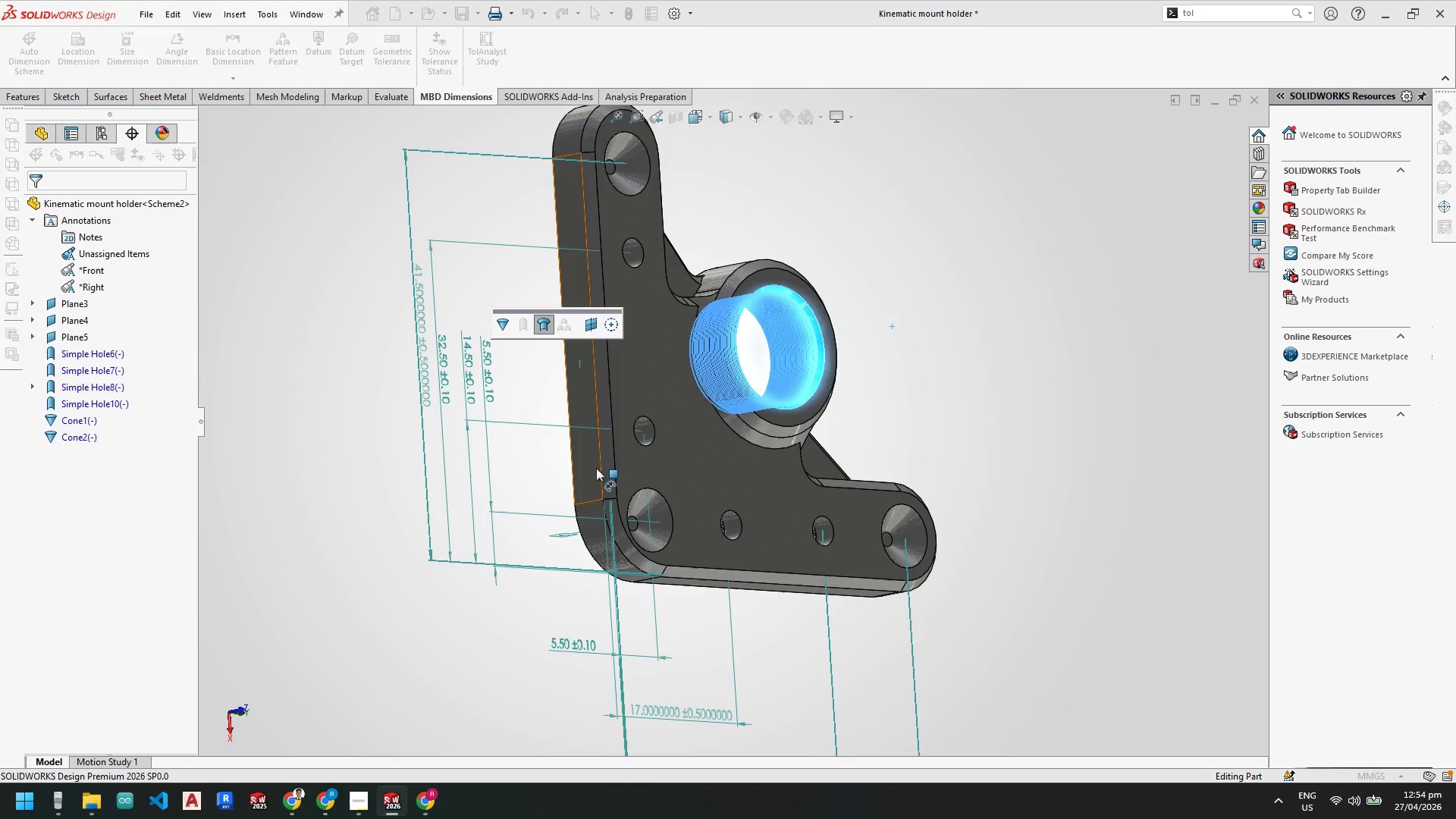 
left_click([593, 465])
 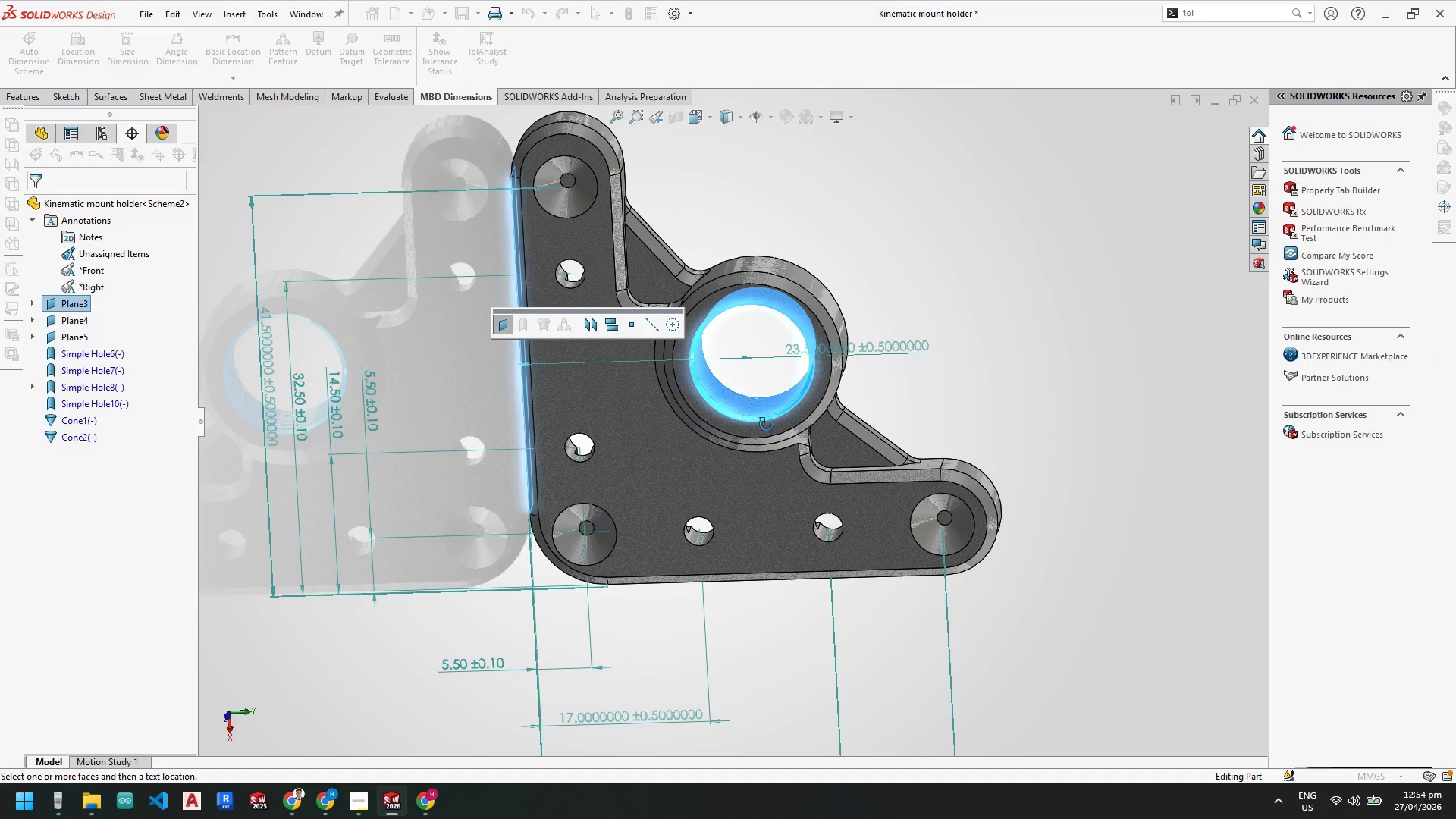 
scroll: coordinate [759, 246], scroll_direction: up, amount: 3.0
 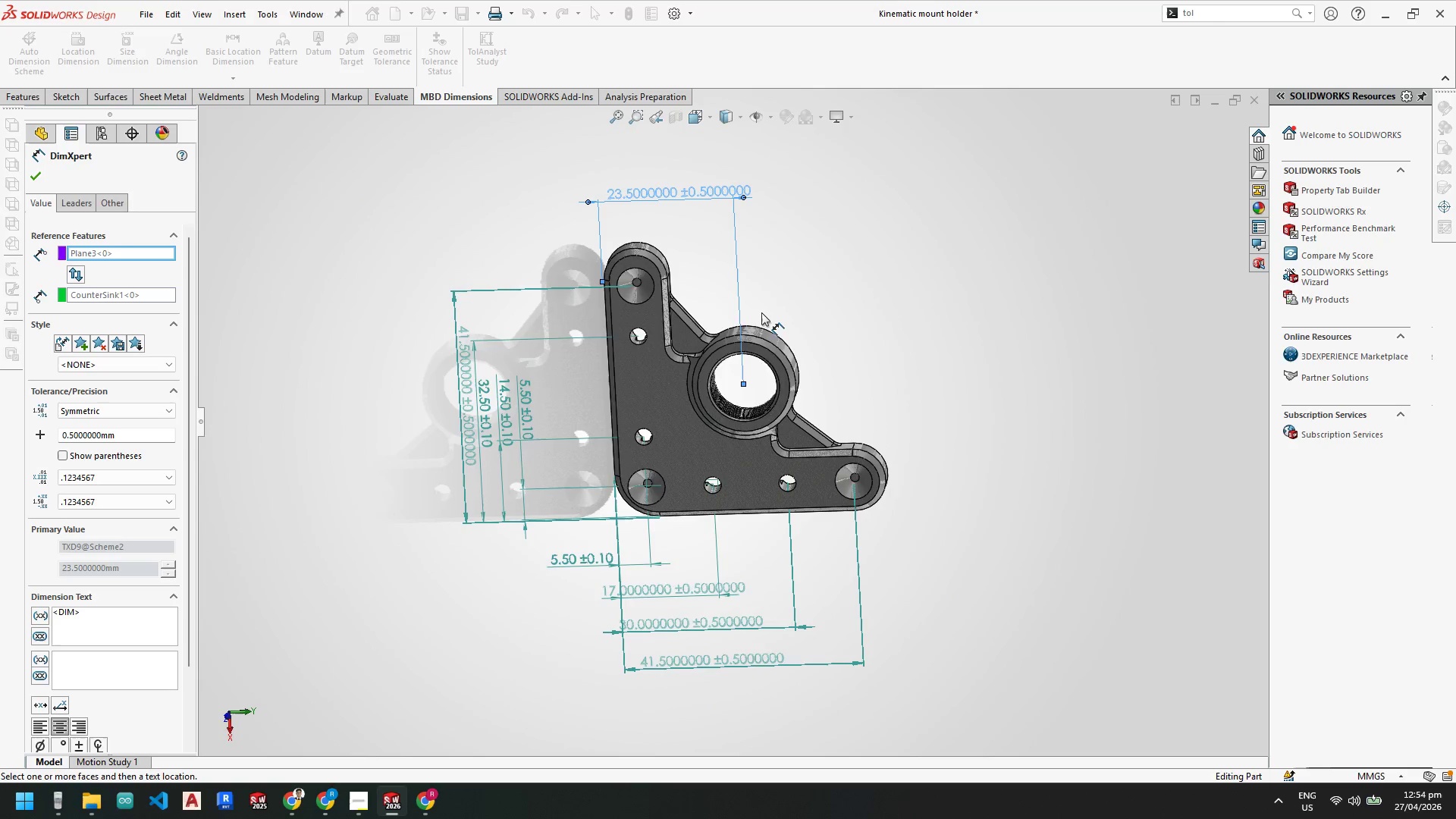 
left_click([33, 177])
 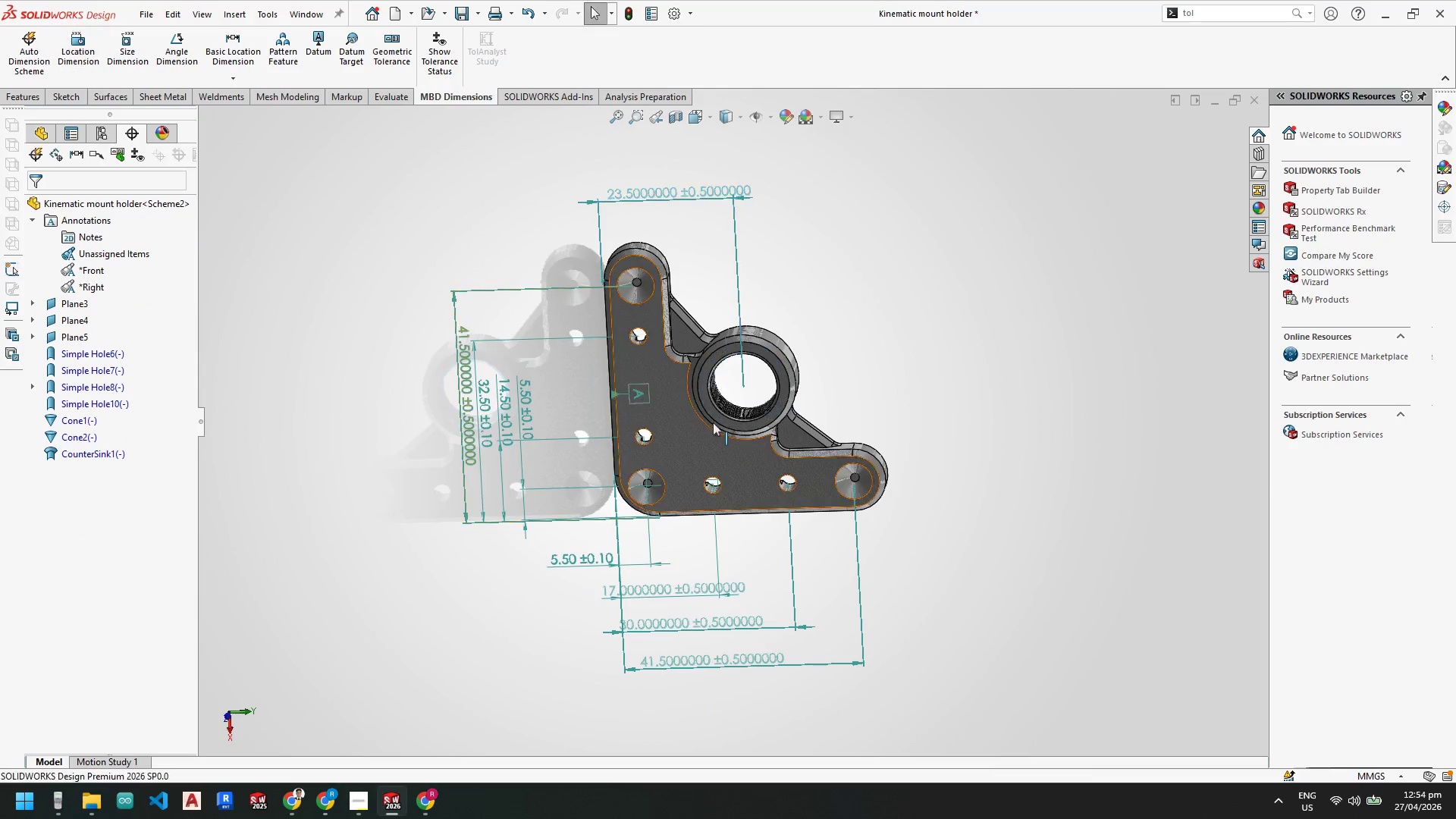 
scroll: coordinate [819, 364], scroll_direction: down, amount: 6.0
 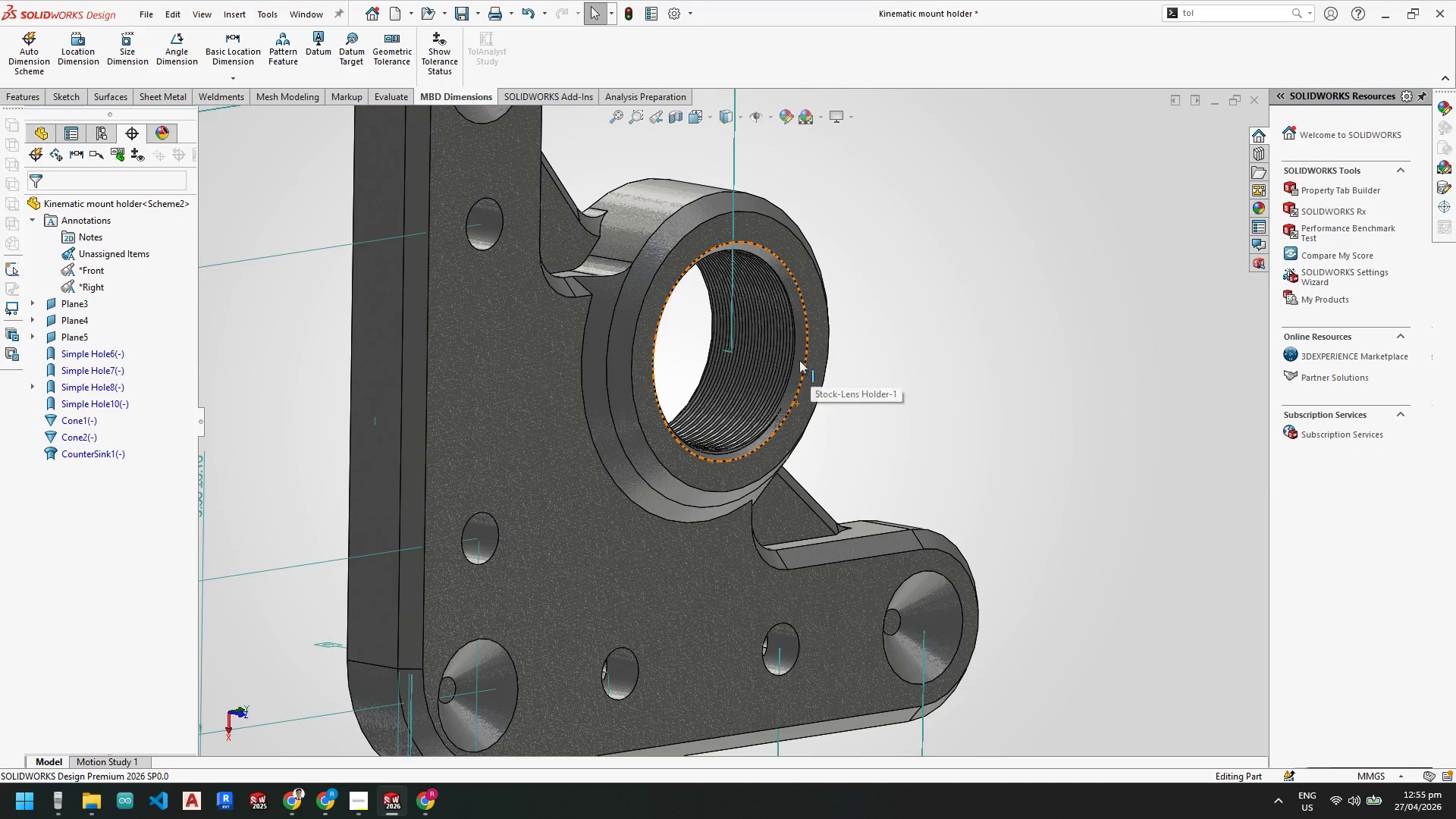 
left_click([799, 360])
 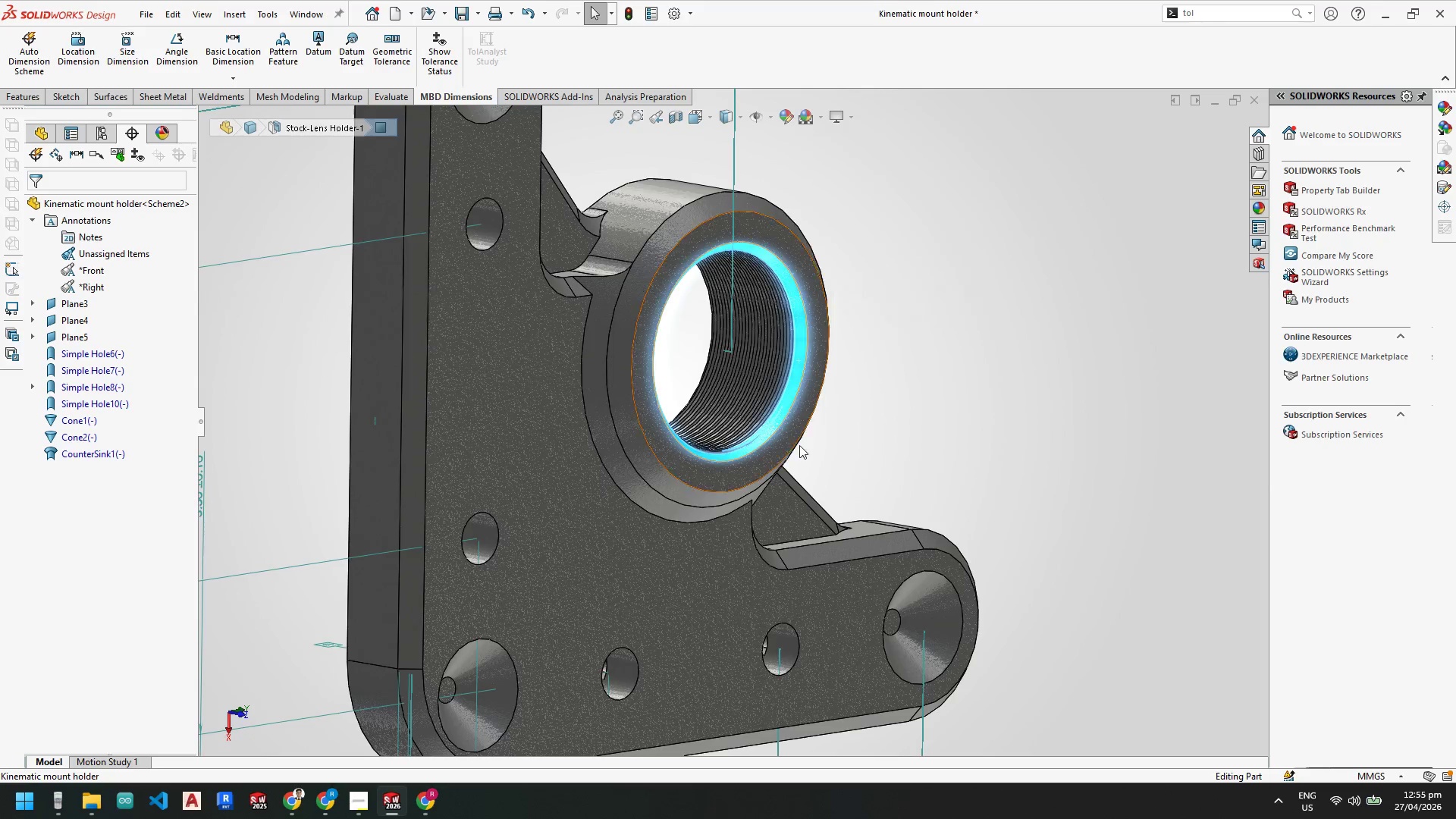 
scroll: coordinate [786, 616], scroll_direction: up, amount: 2.0
 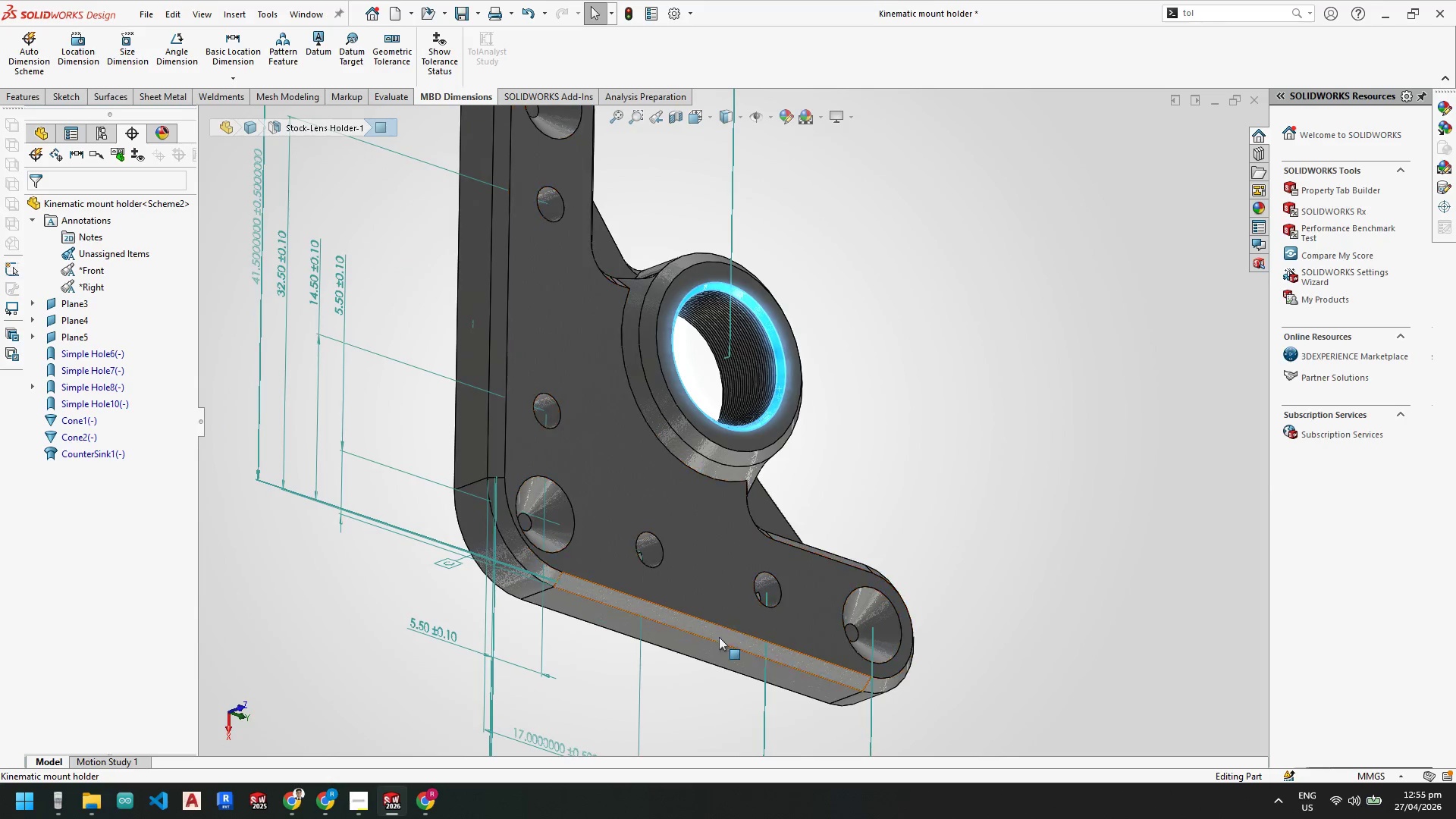 
left_click([711, 649])
 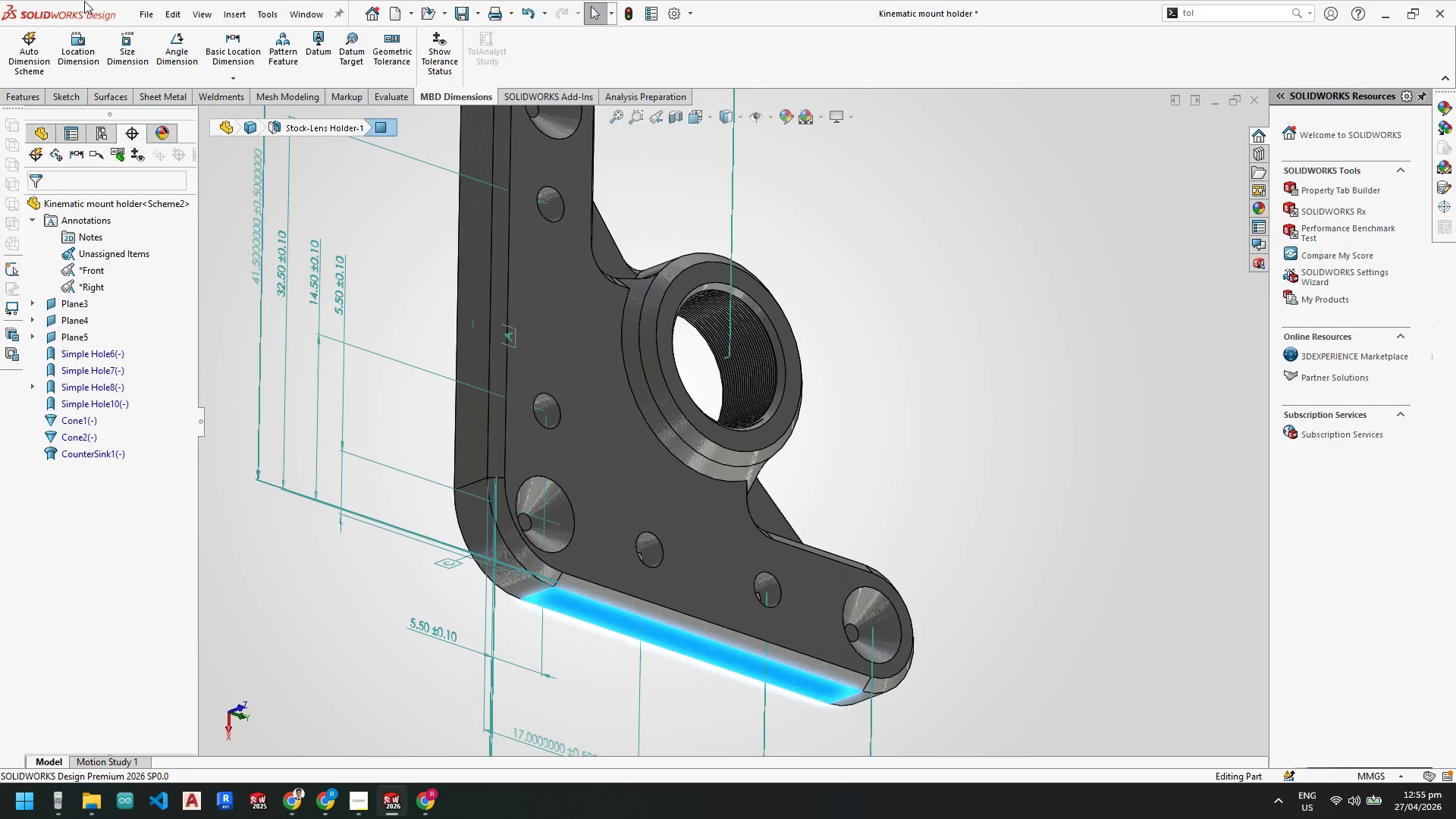 
left_click([86, 54])
 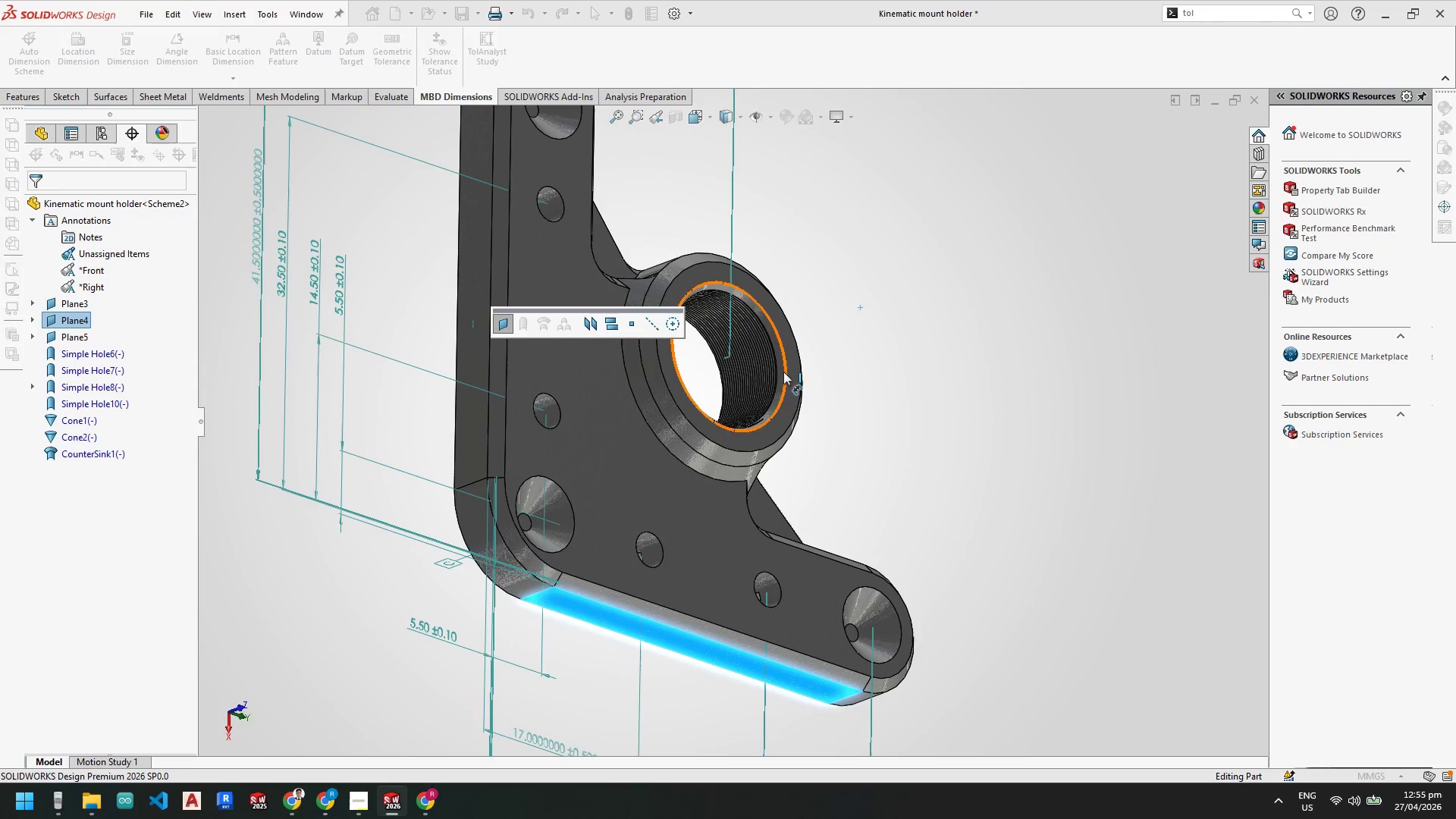 
left_click([782, 372])
 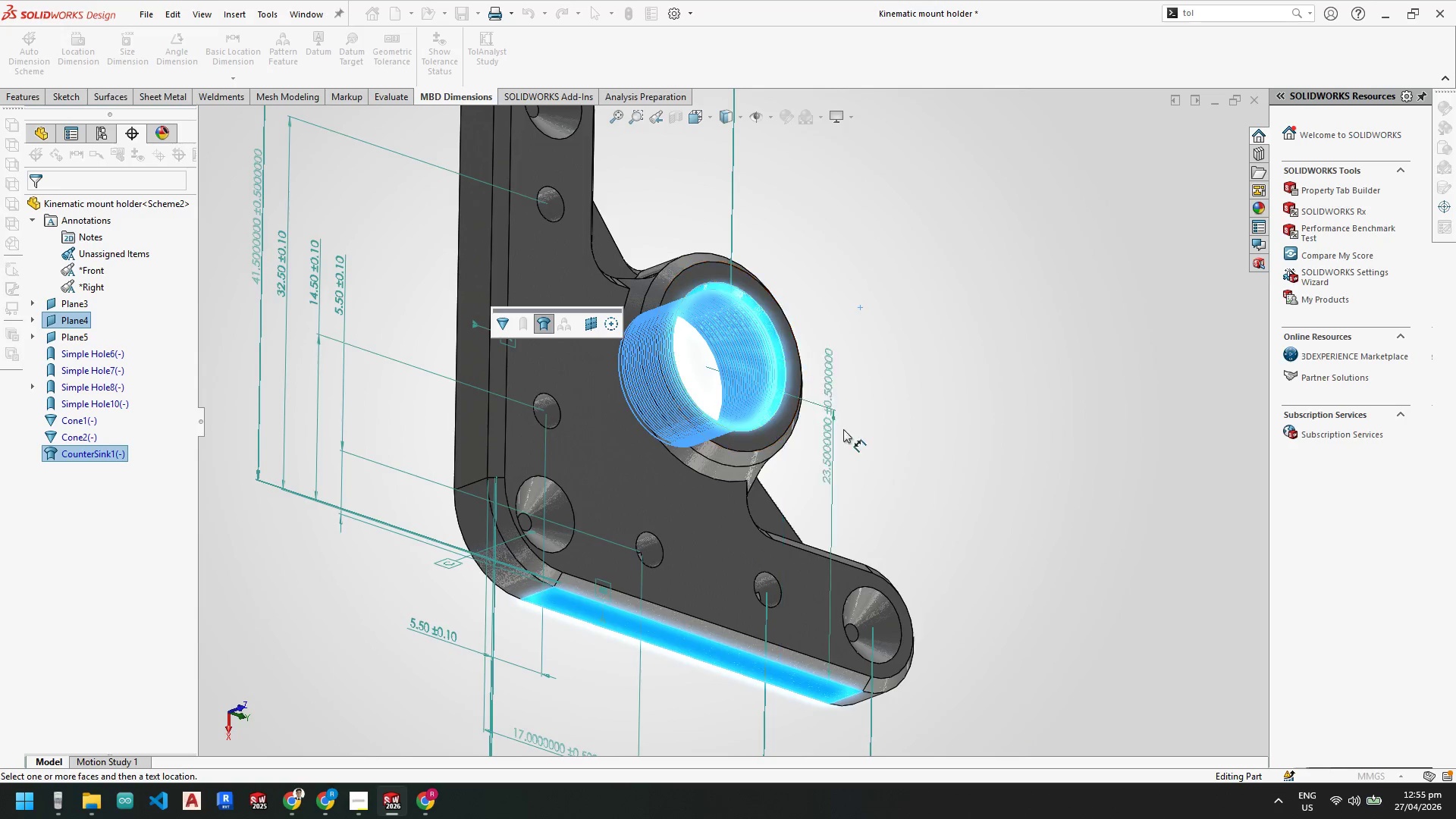 
scroll: coordinate [868, 378], scroll_direction: up, amount: 5.0
 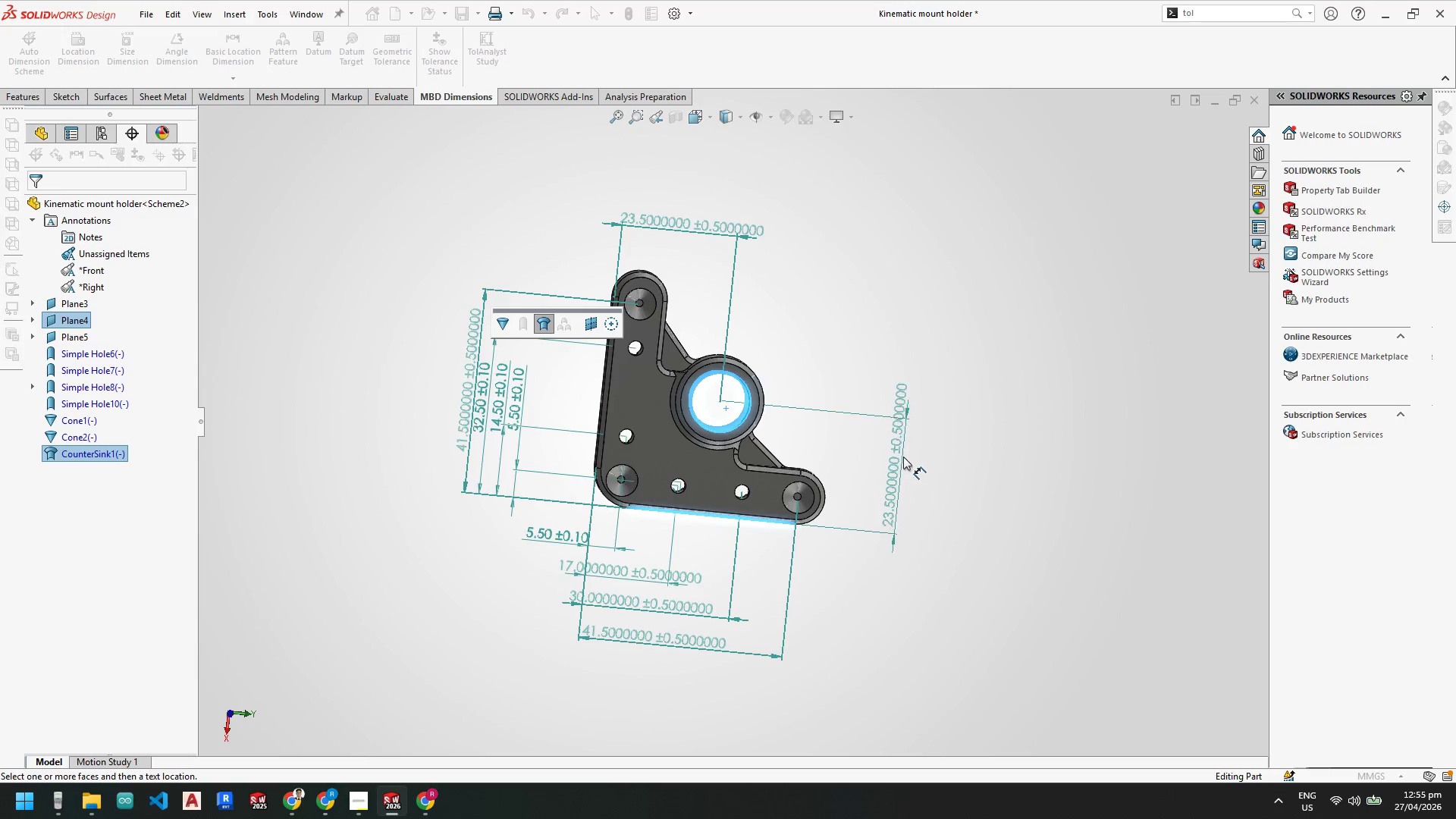 
left_click([906, 453])
 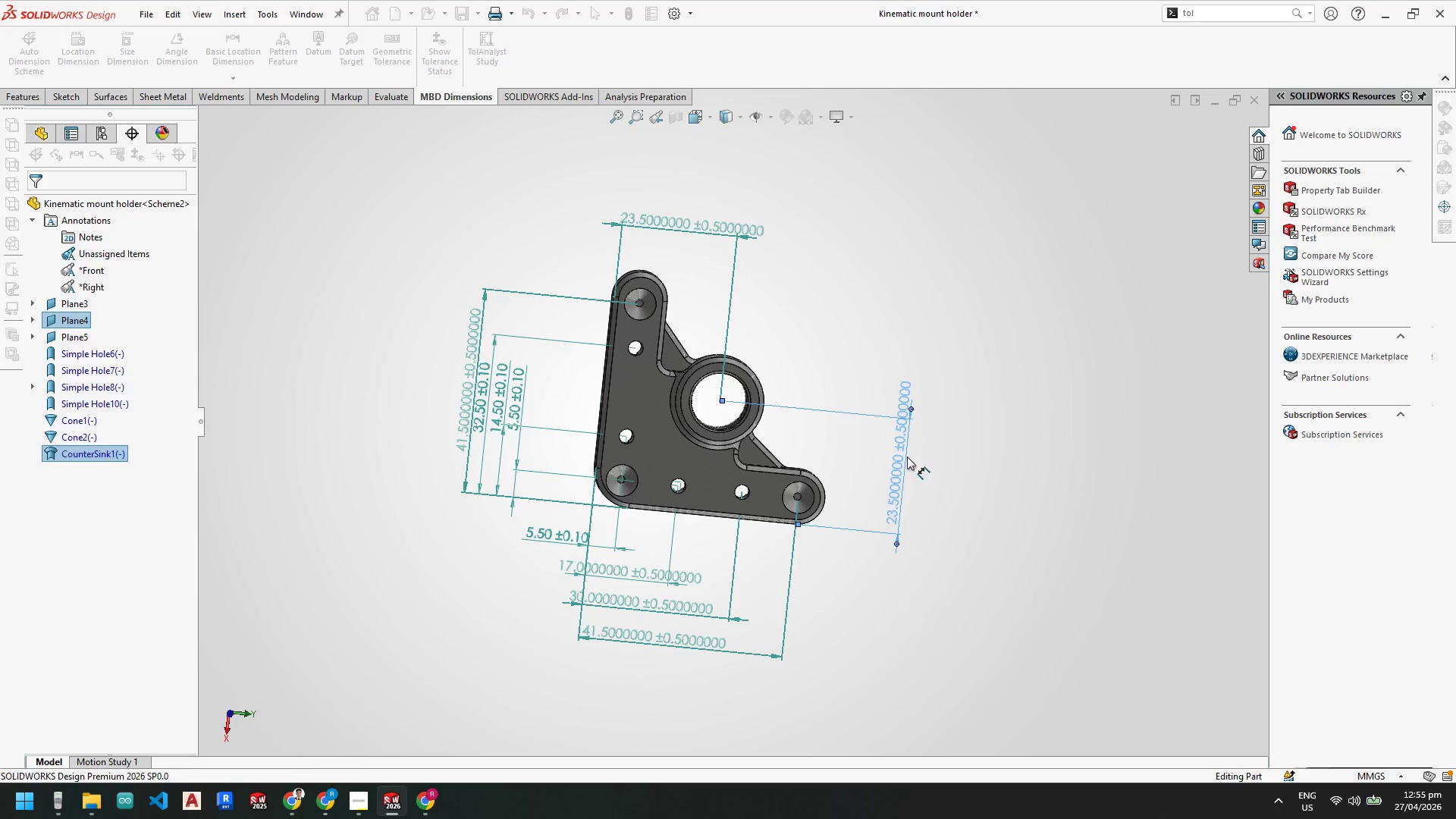 
key(Escape)
 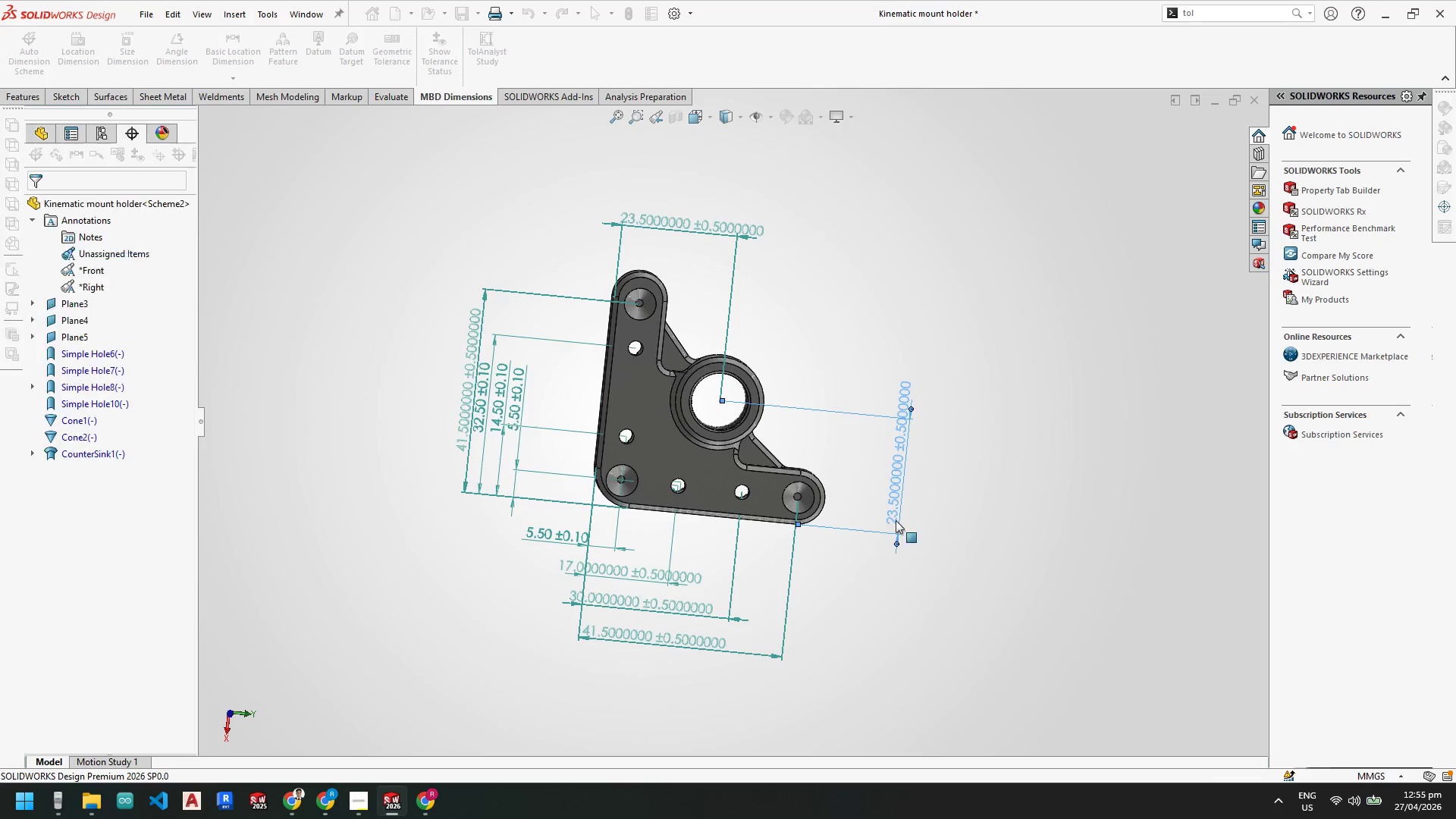 
key(Escape)
 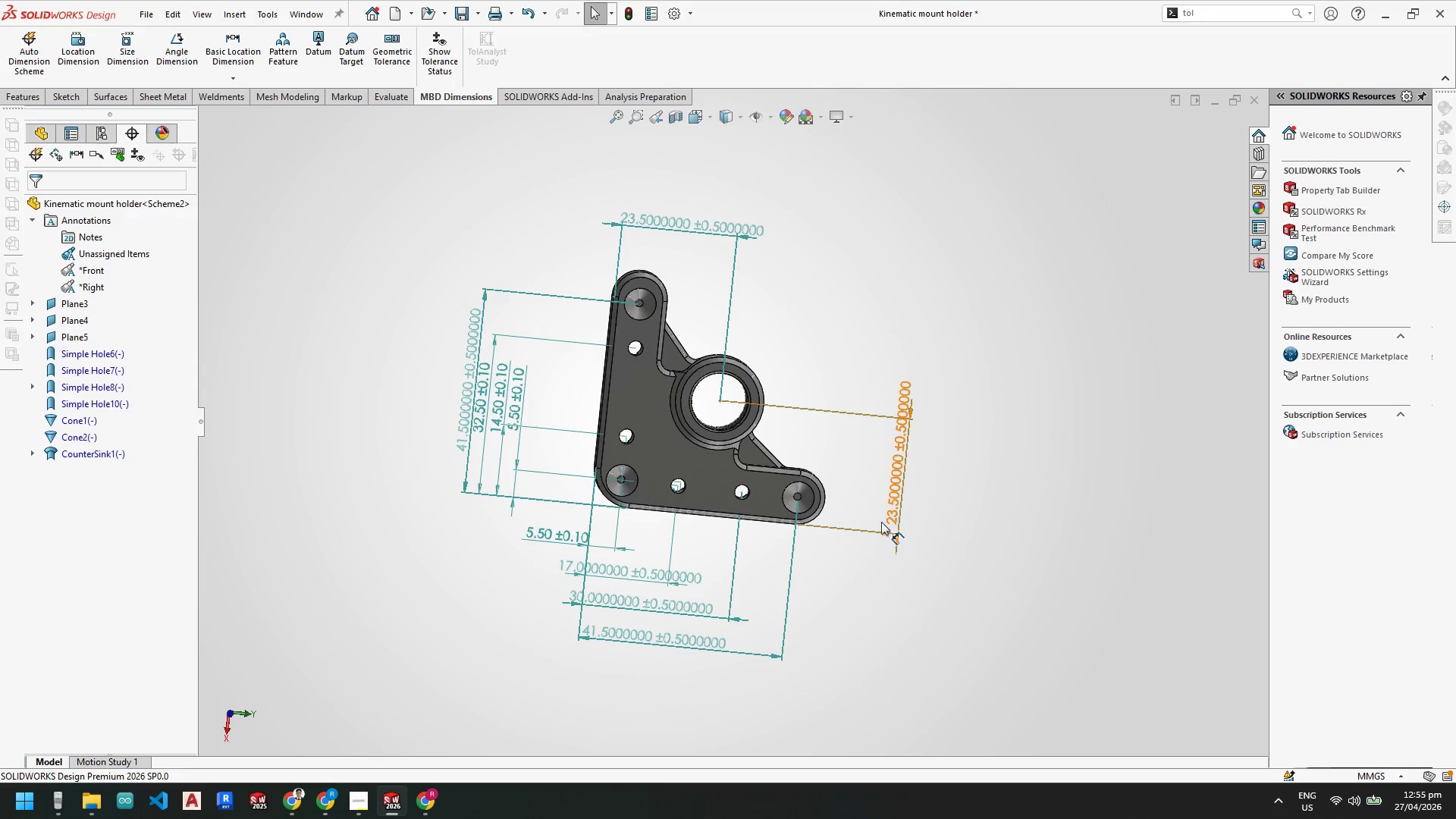 
key(Space)
 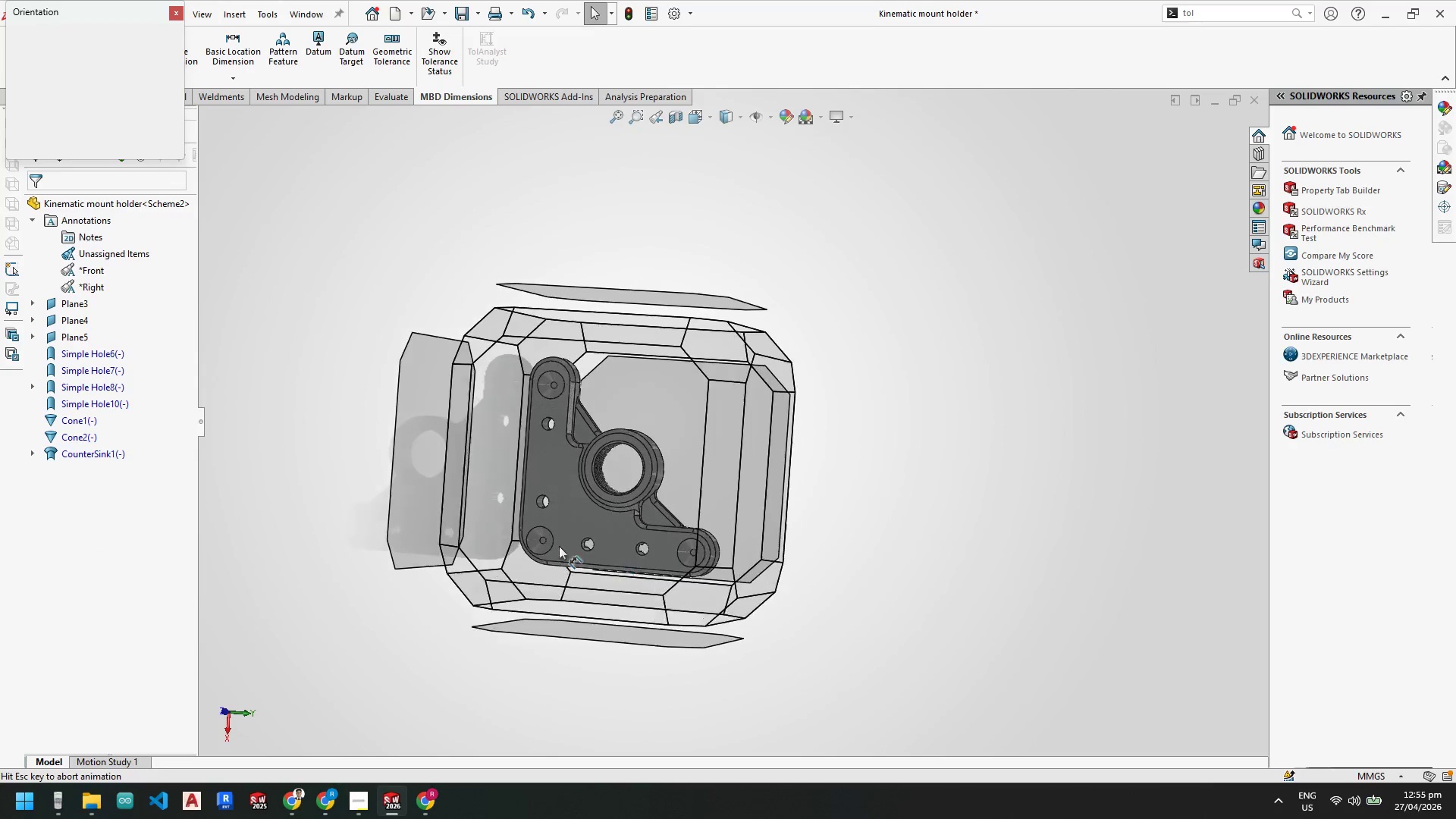 
scroll: coordinate [858, 513], scroll_direction: up, amount: 2.0
 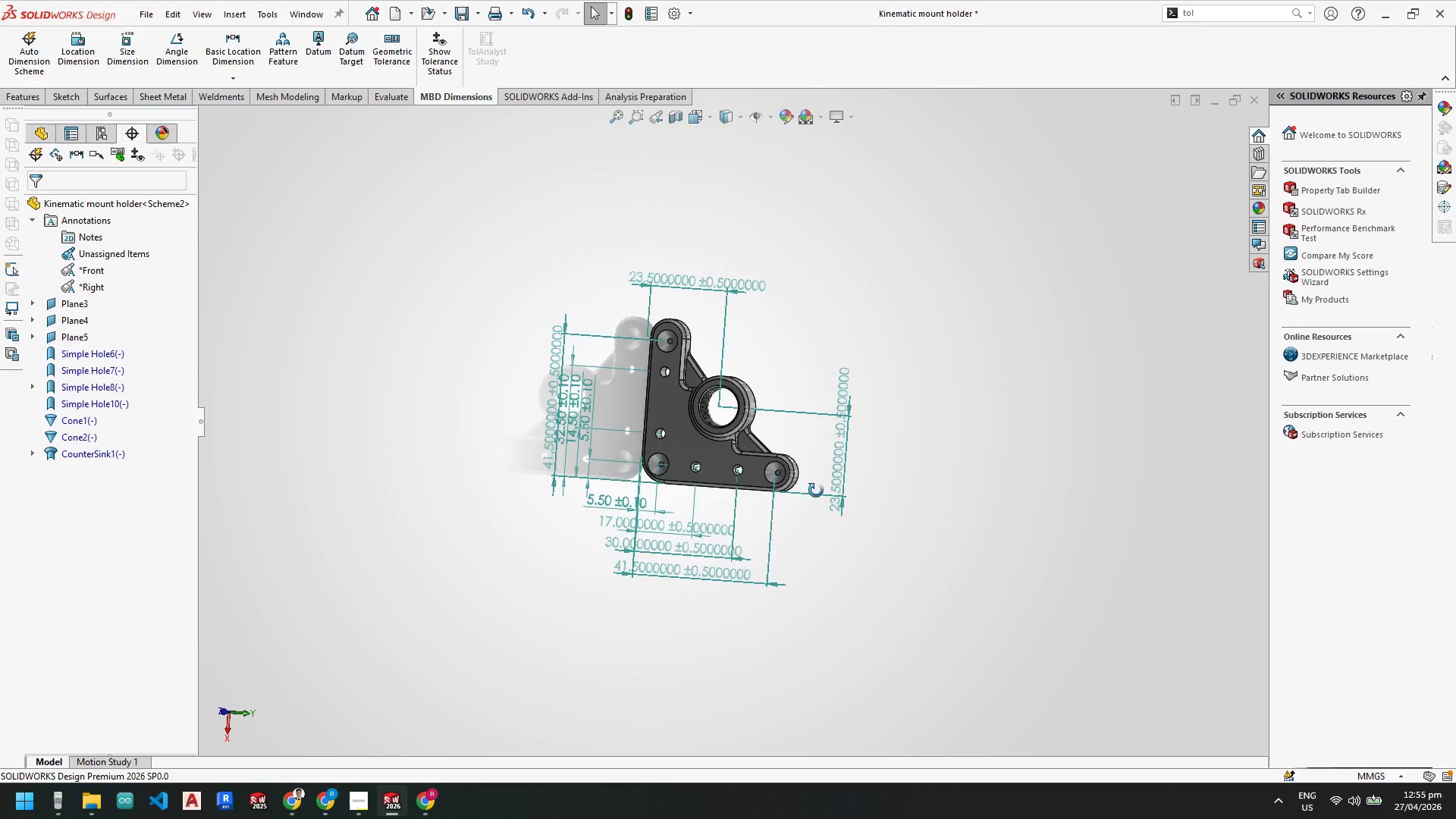 
left_click([525, 524])
 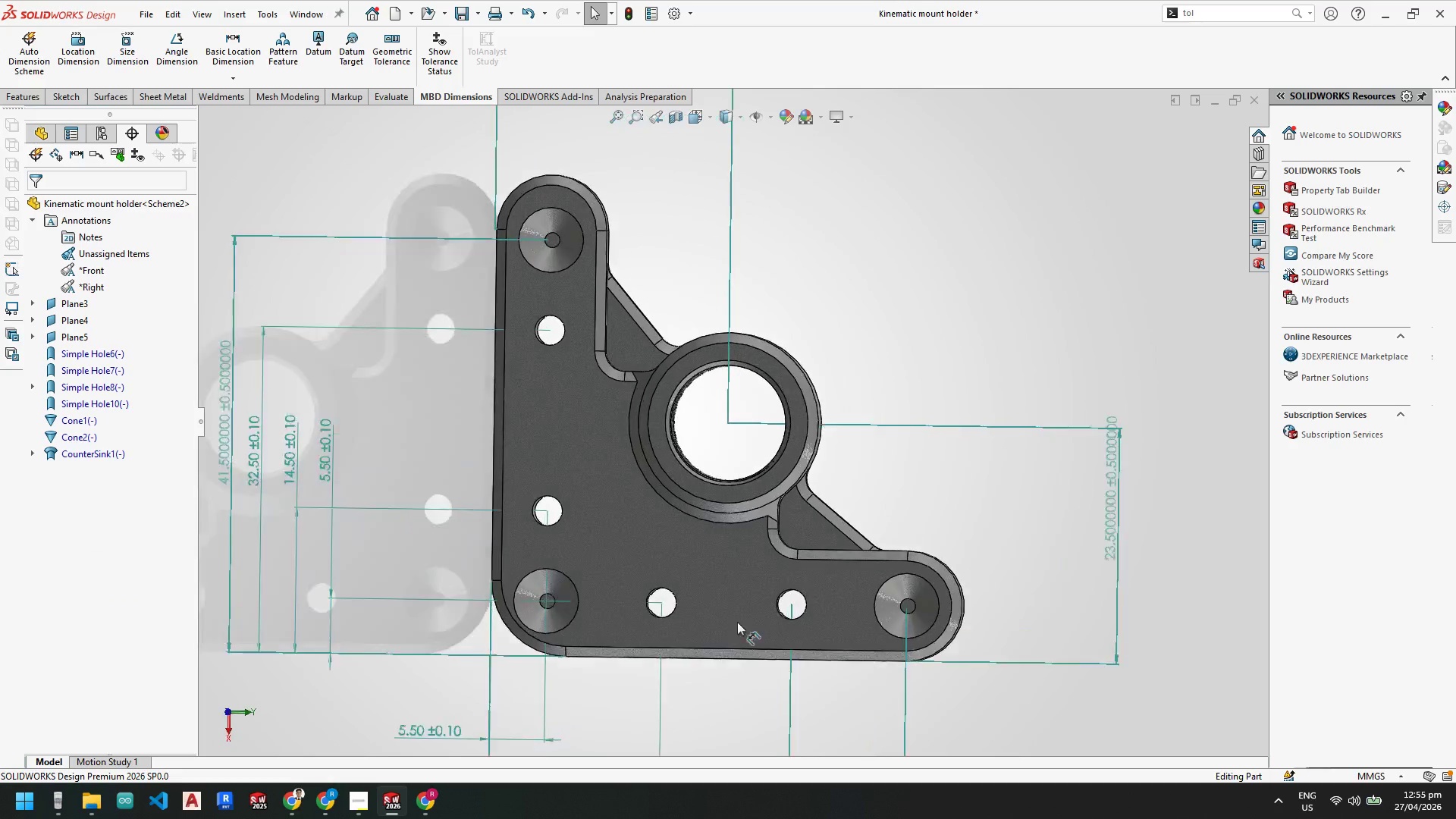 
scroll: coordinate [808, 613], scroll_direction: up, amount: 6.0
 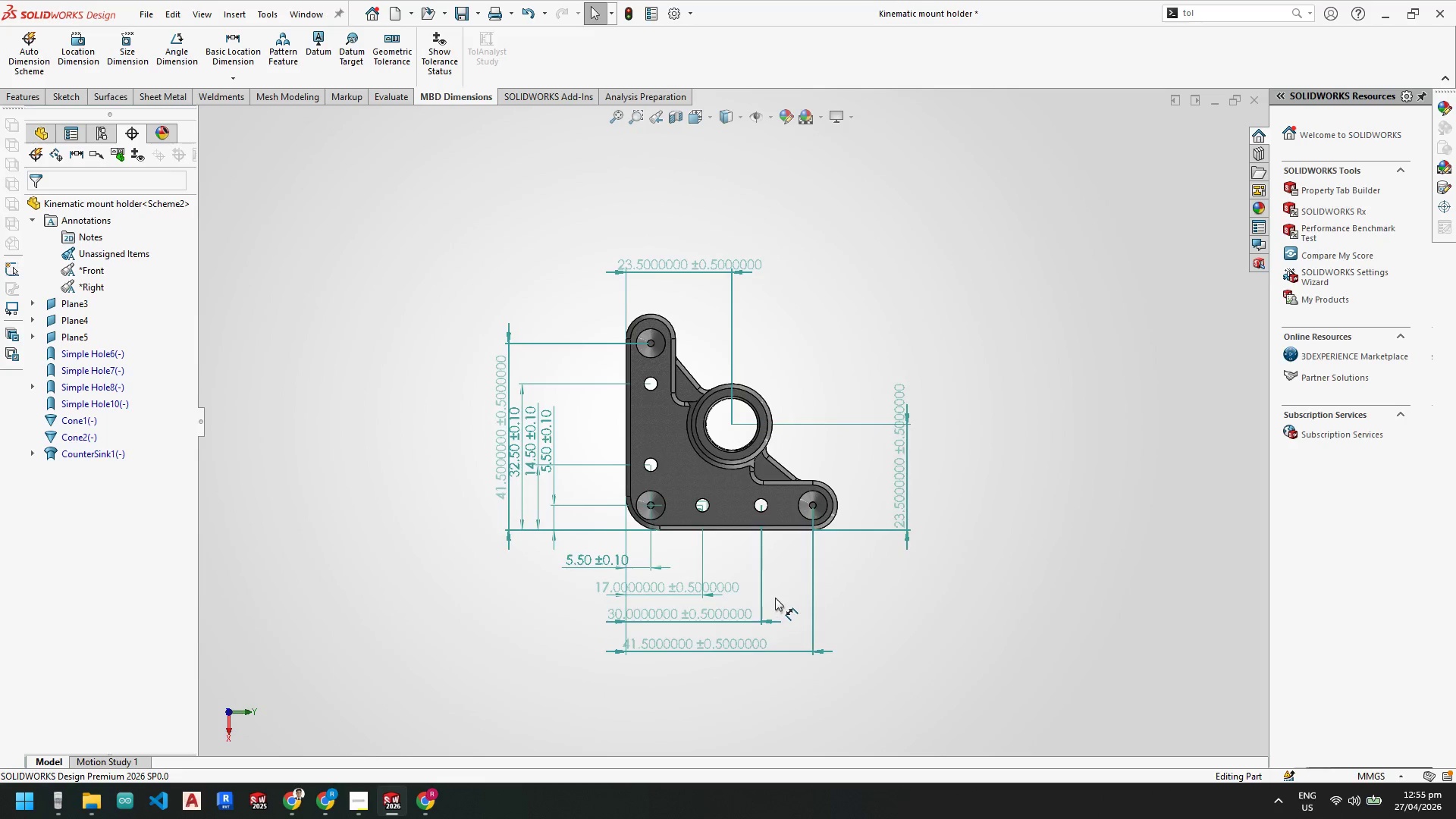 
key(Escape)
 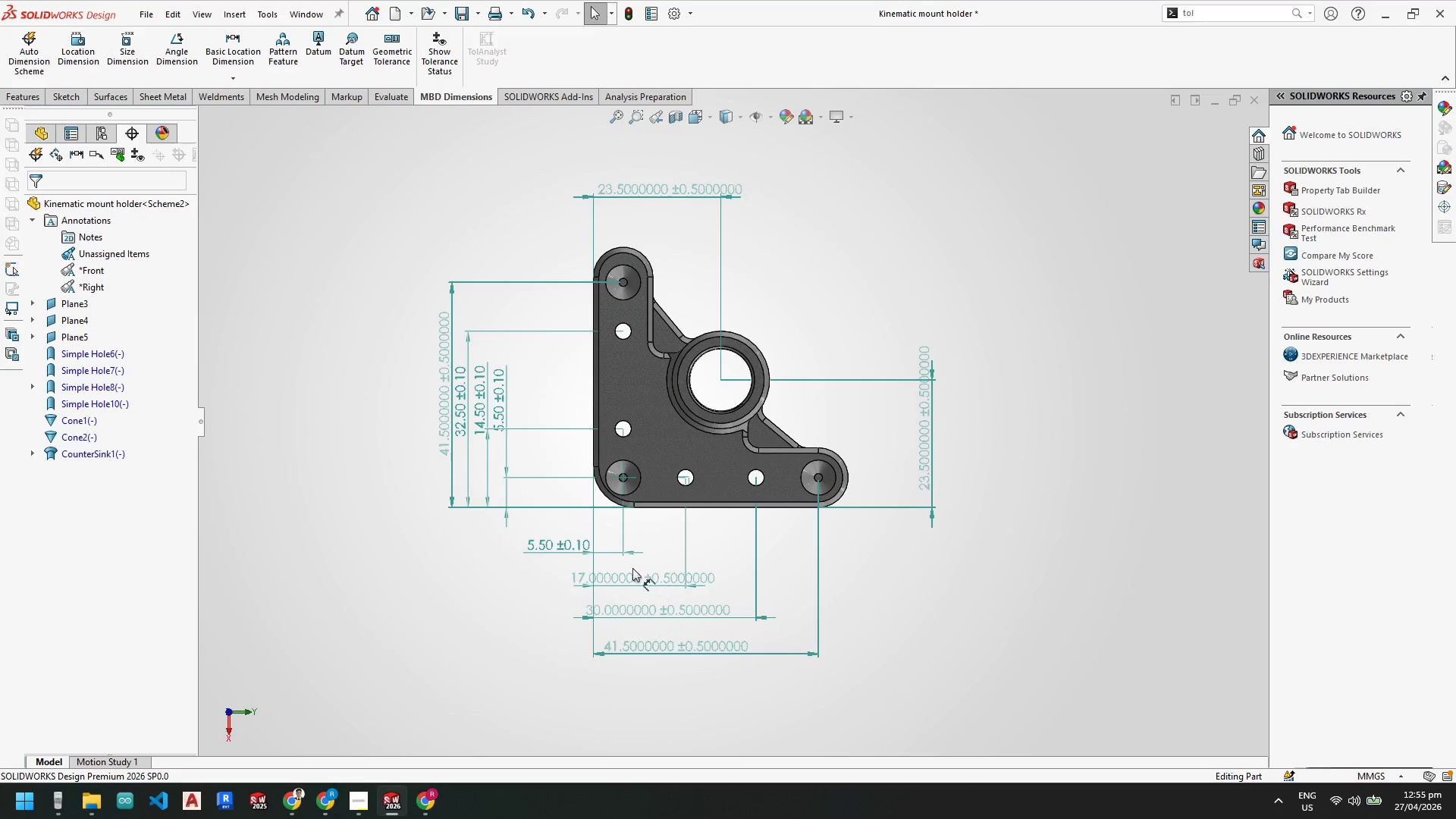 
scroll: coordinate [775, 598], scroll_direction: down, amount: 1.0
 